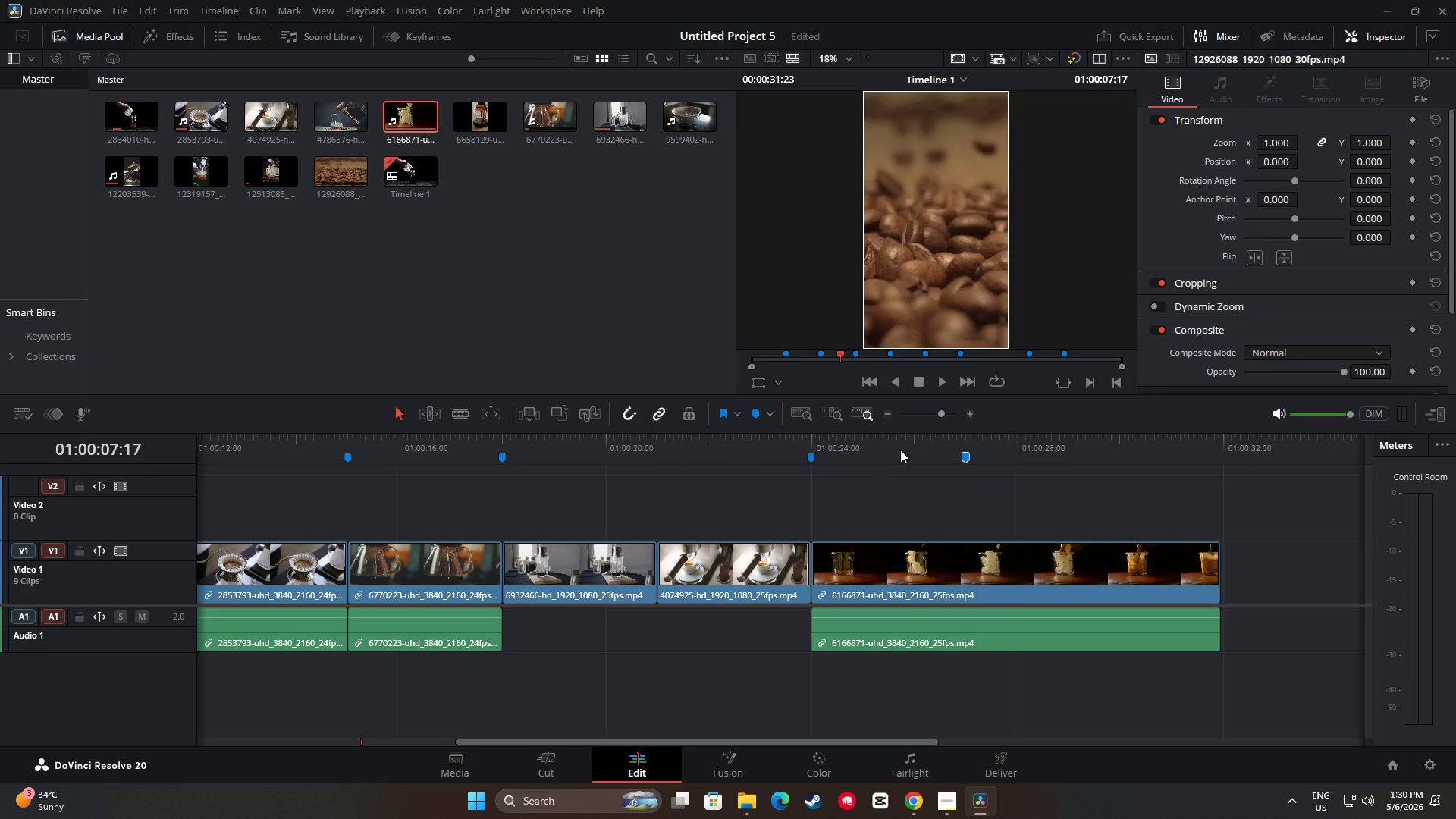 
left_click([965, 435])
 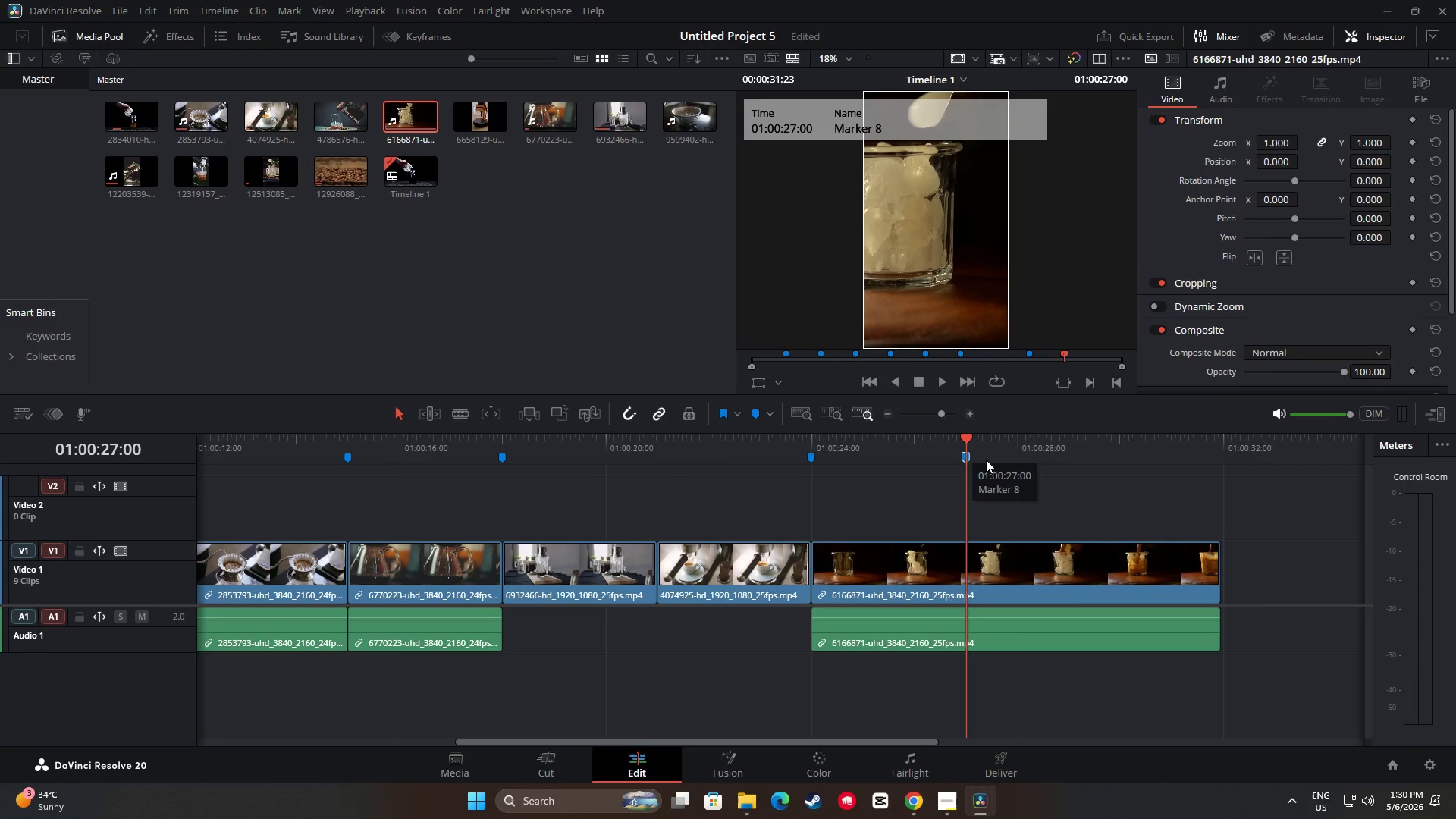 
left_click_drag(start_coordinate=[965, 435], to_coordinate=[961, 435])
 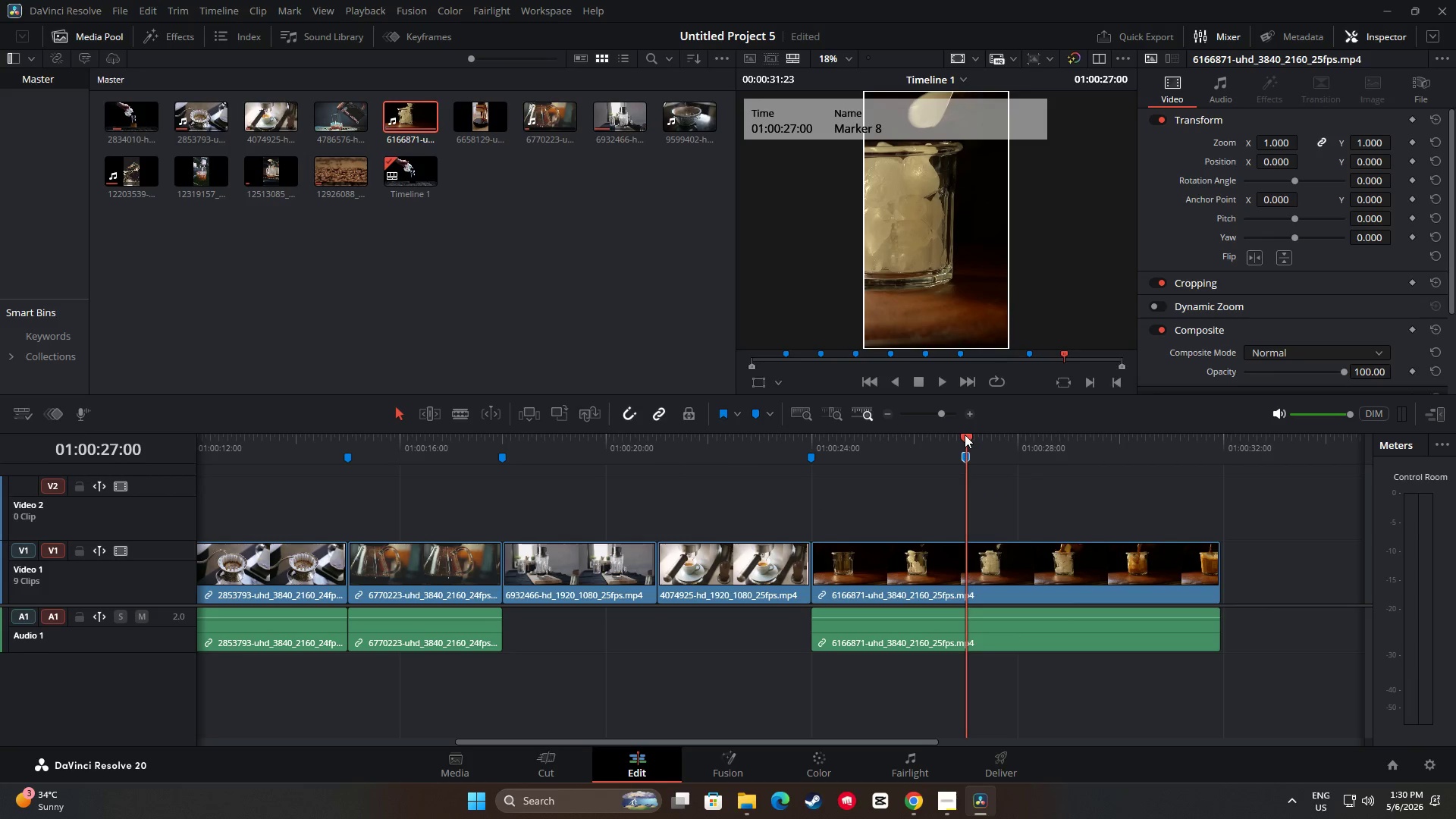 
left_click_drag(start_coordinate=[965, 435], to_coordinate=[959, 435])
 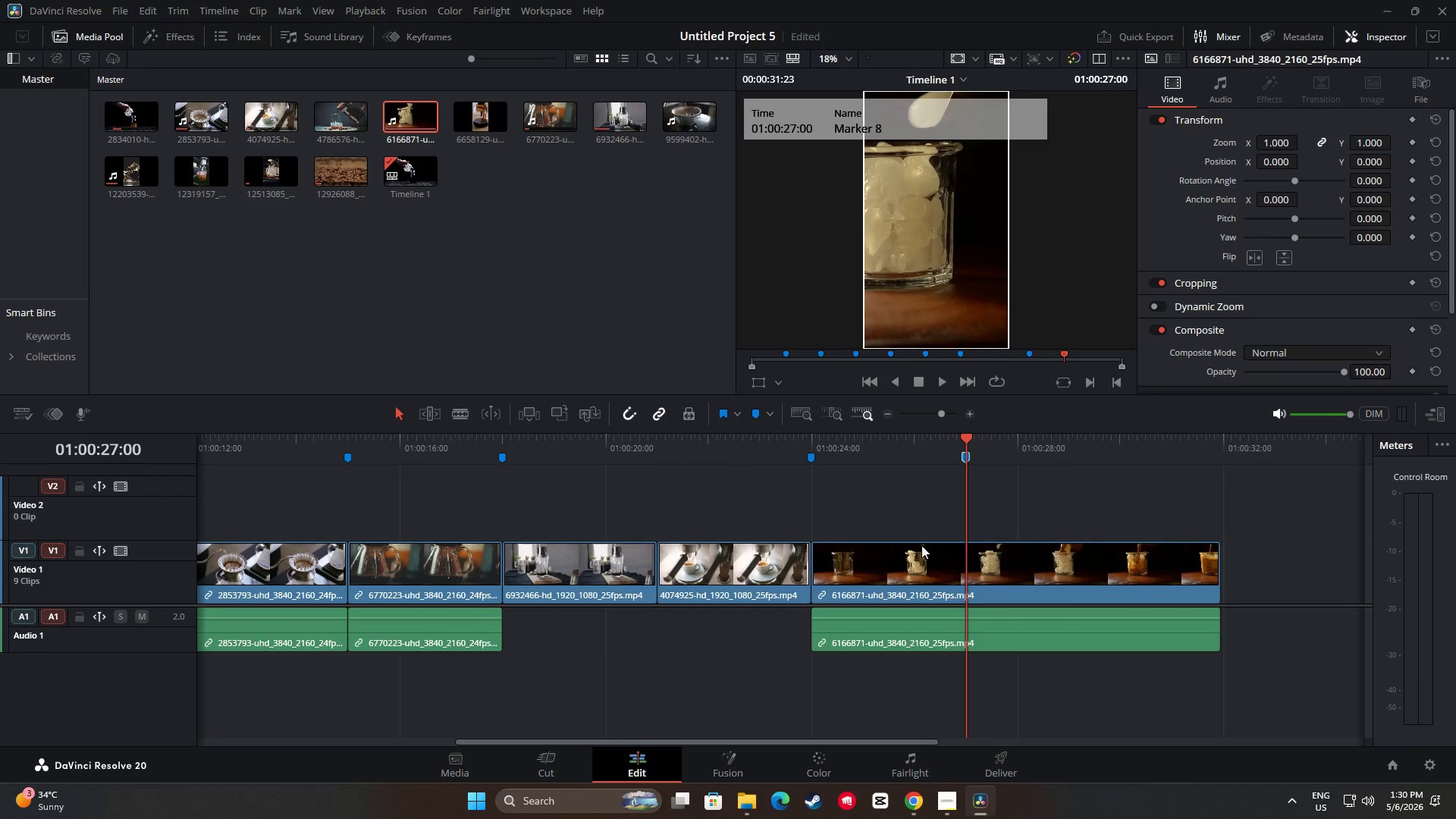 
key(Control+ControlLeft)
 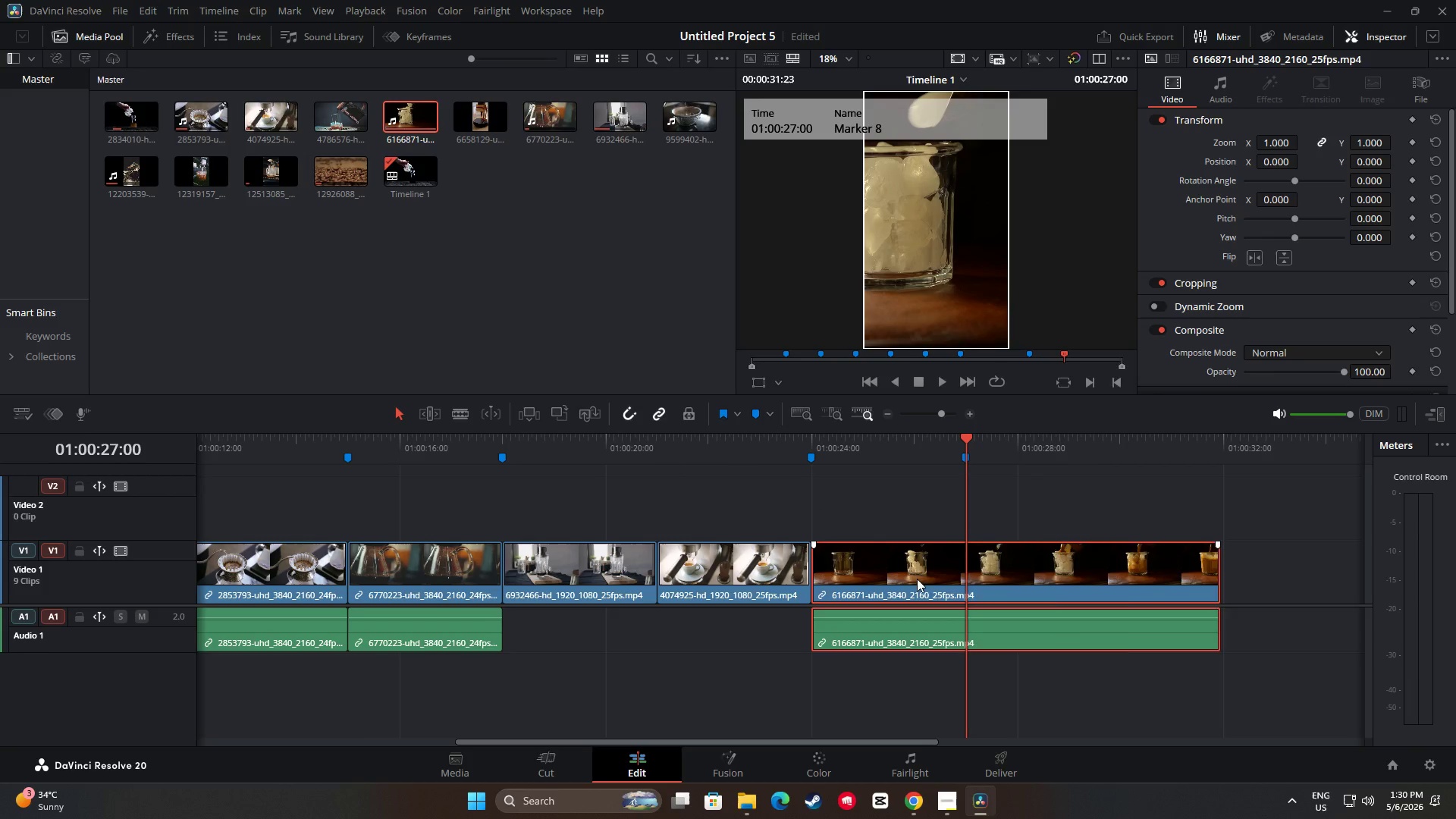 
key(Control+B)
 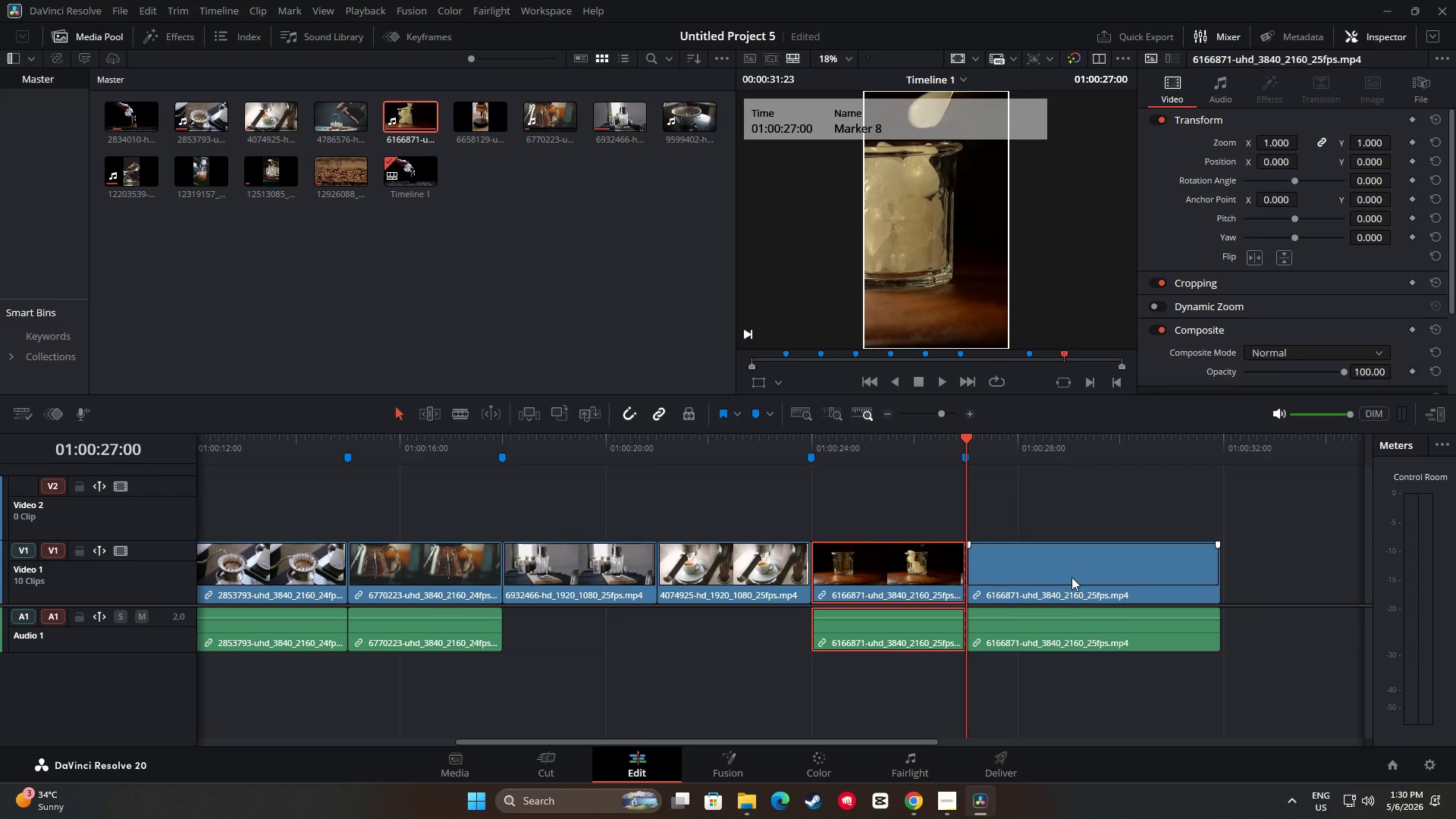 
left_click([1072, 577])
 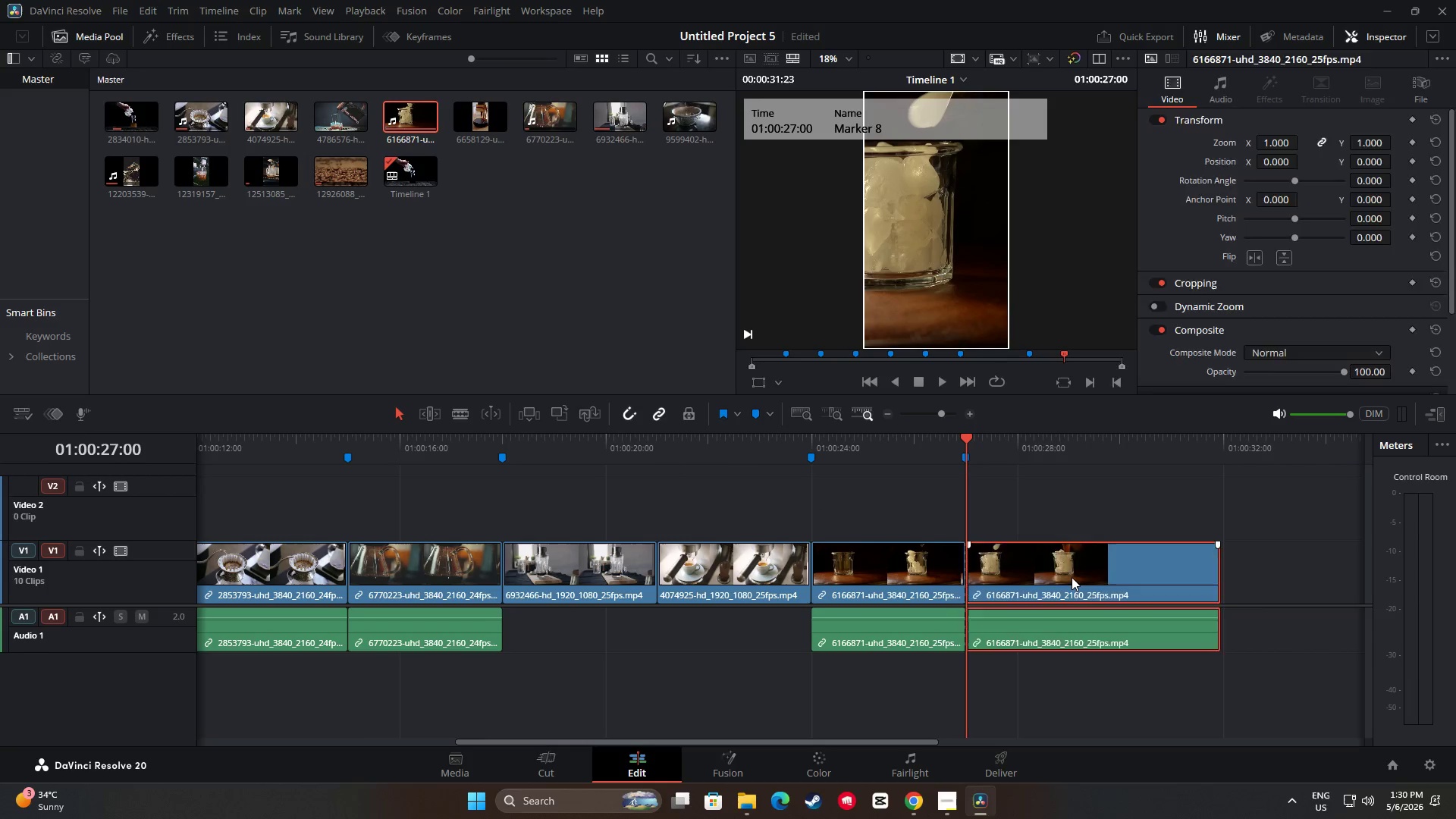 
key(Backspace)
 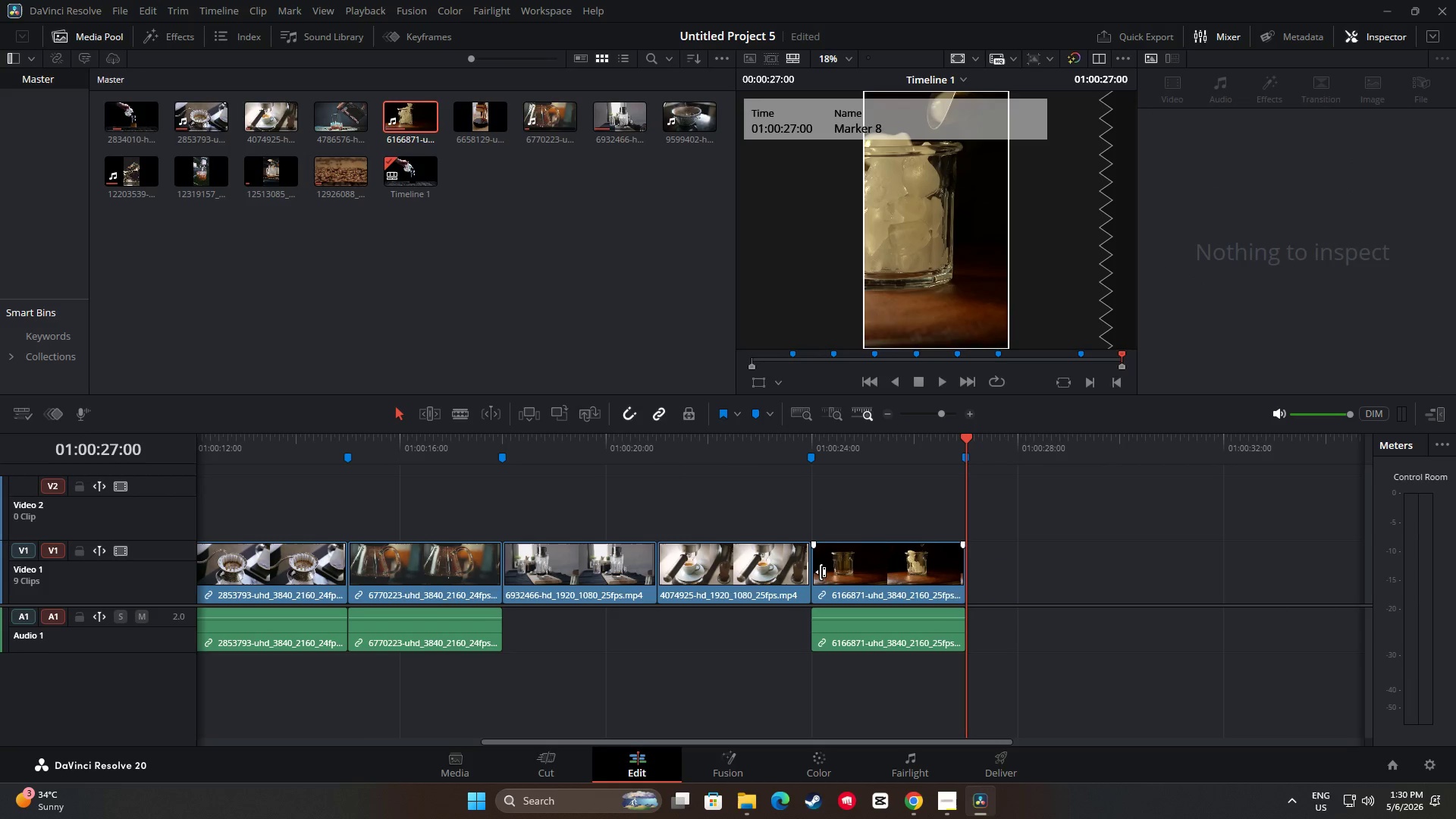 
left_click_drag(start_coordinate=[820, 571], to_coordinate=[937, 568])
 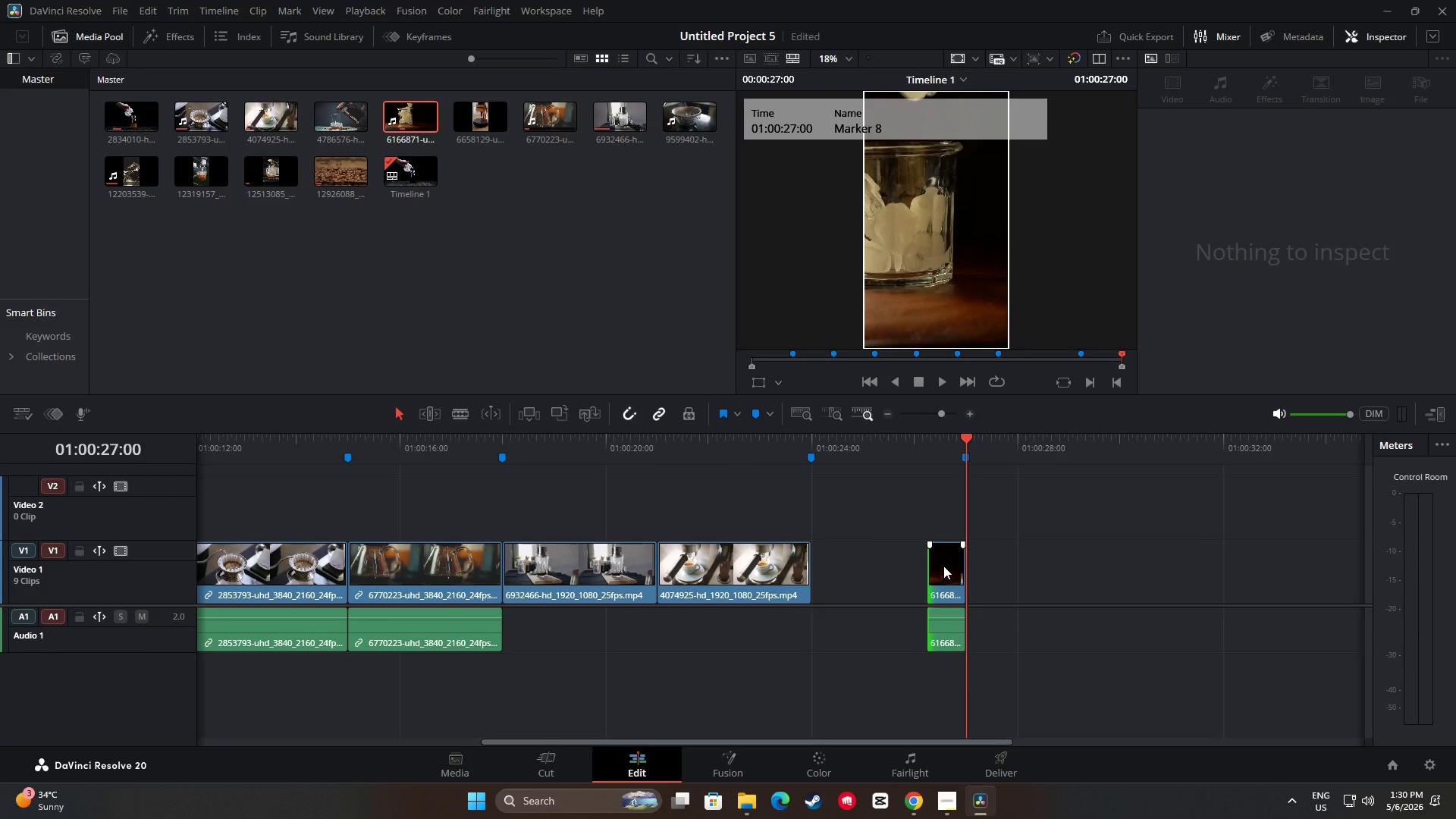 
left_click_drag(start_coordinate=[943, 566], to_coordinate=[826, 563])
 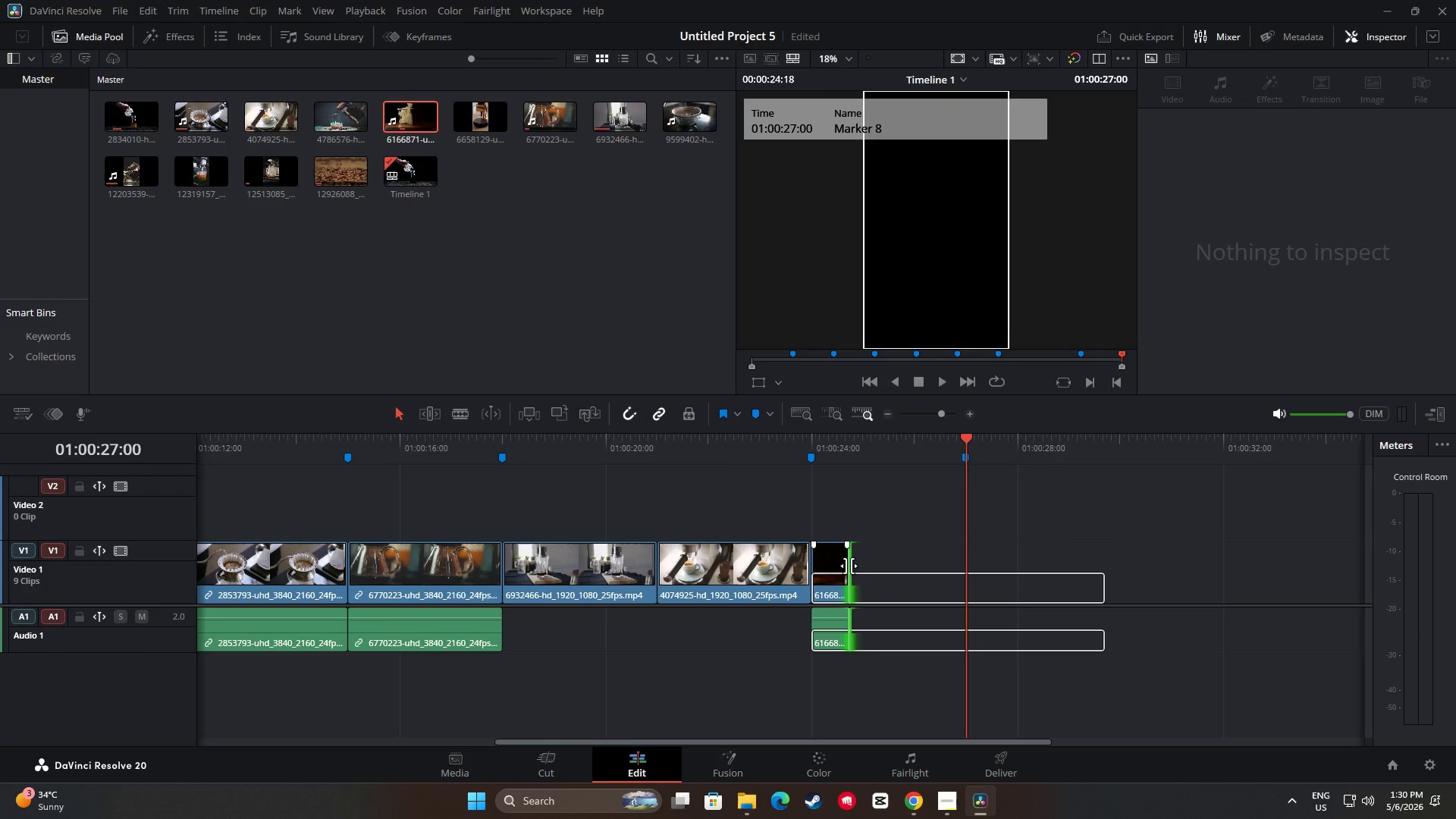 
left_click_drag(start_coordinate=[849, 566], to_coordinate=[962, 566])
 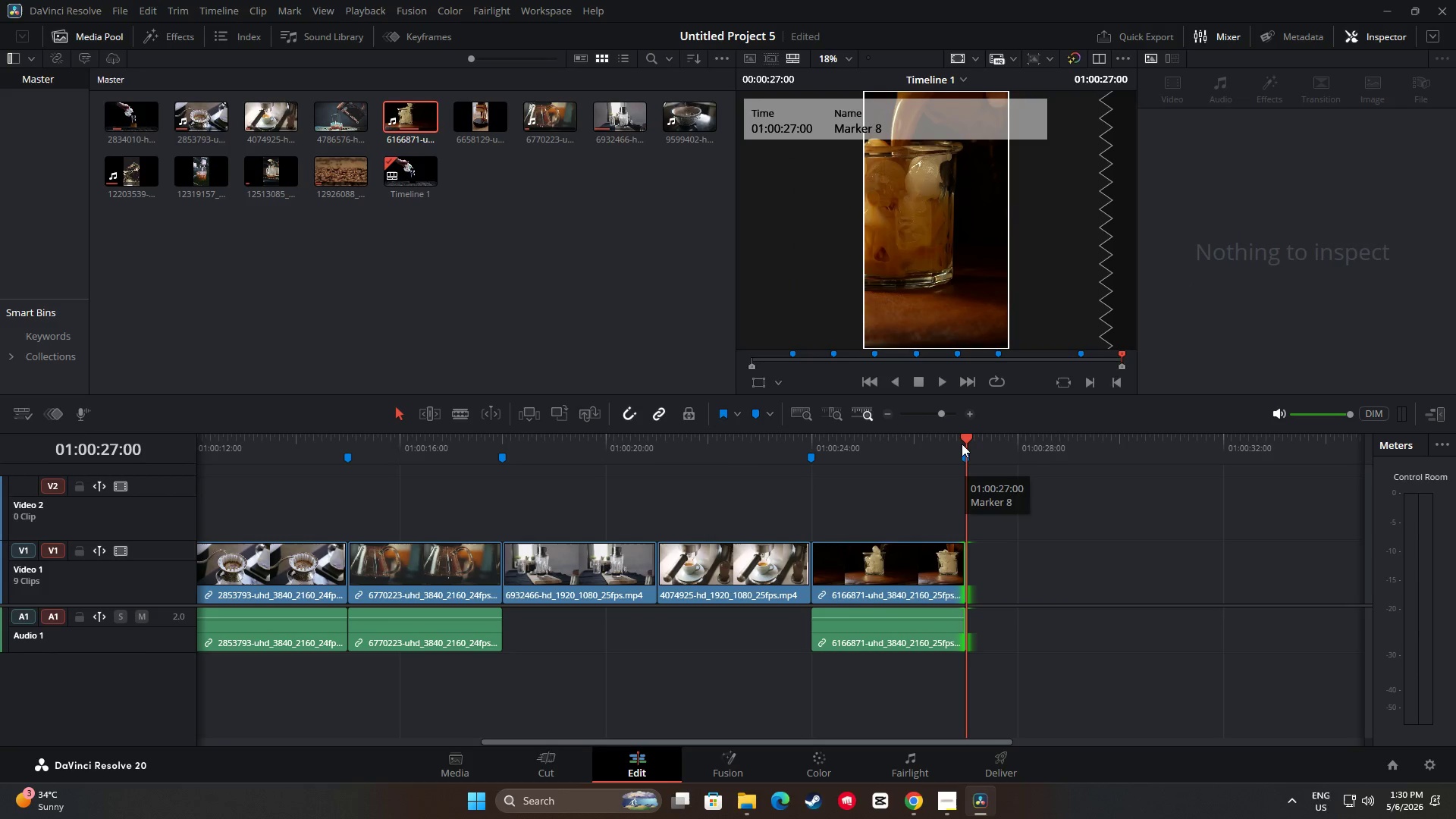 
left_click_drag(start_coordinate=[962, 441], to_coordinate=[964, 456])
 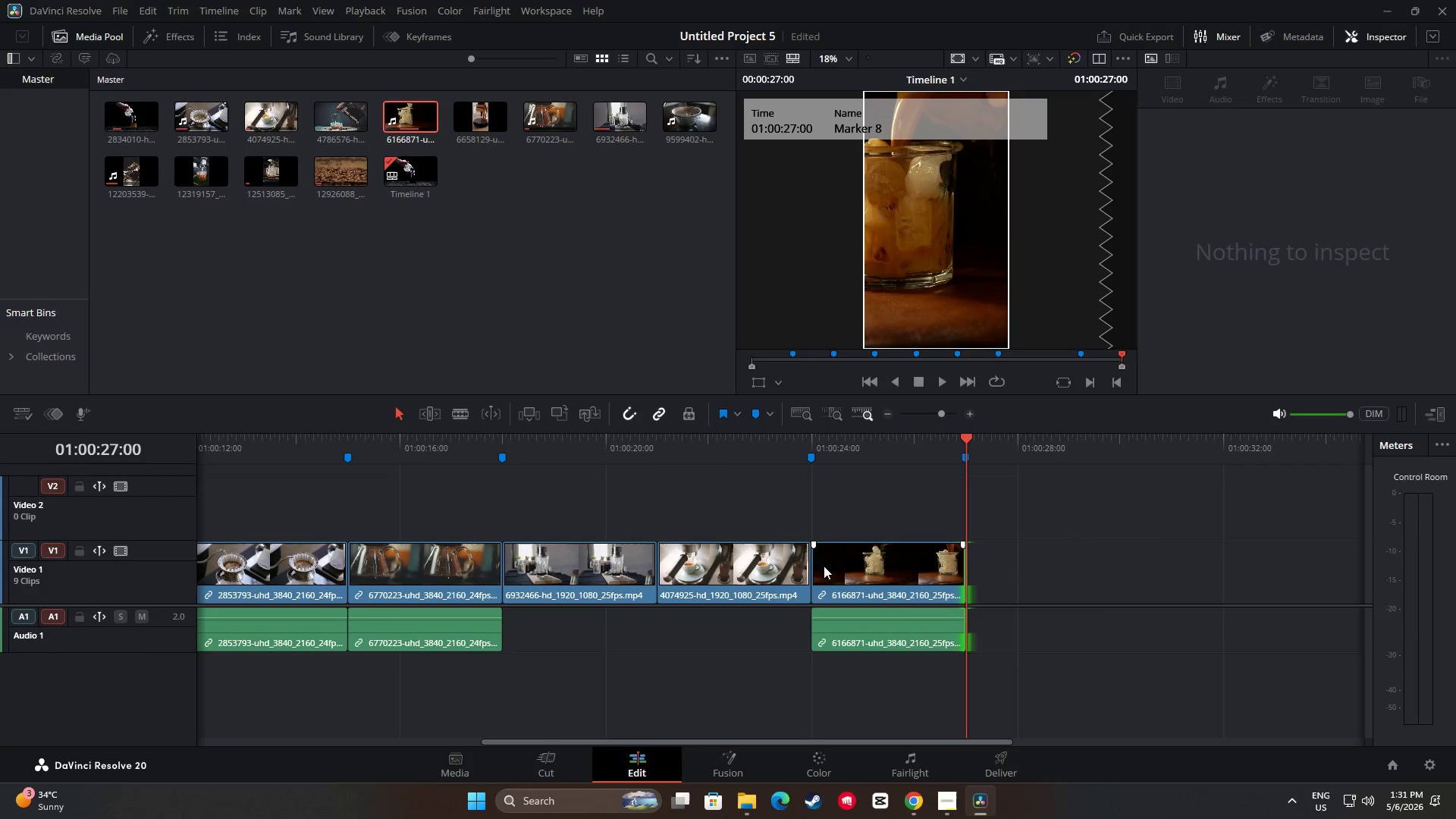 
left_click_drag(start_coordinate=[820, 565], to_coordinate=[853, 564])
 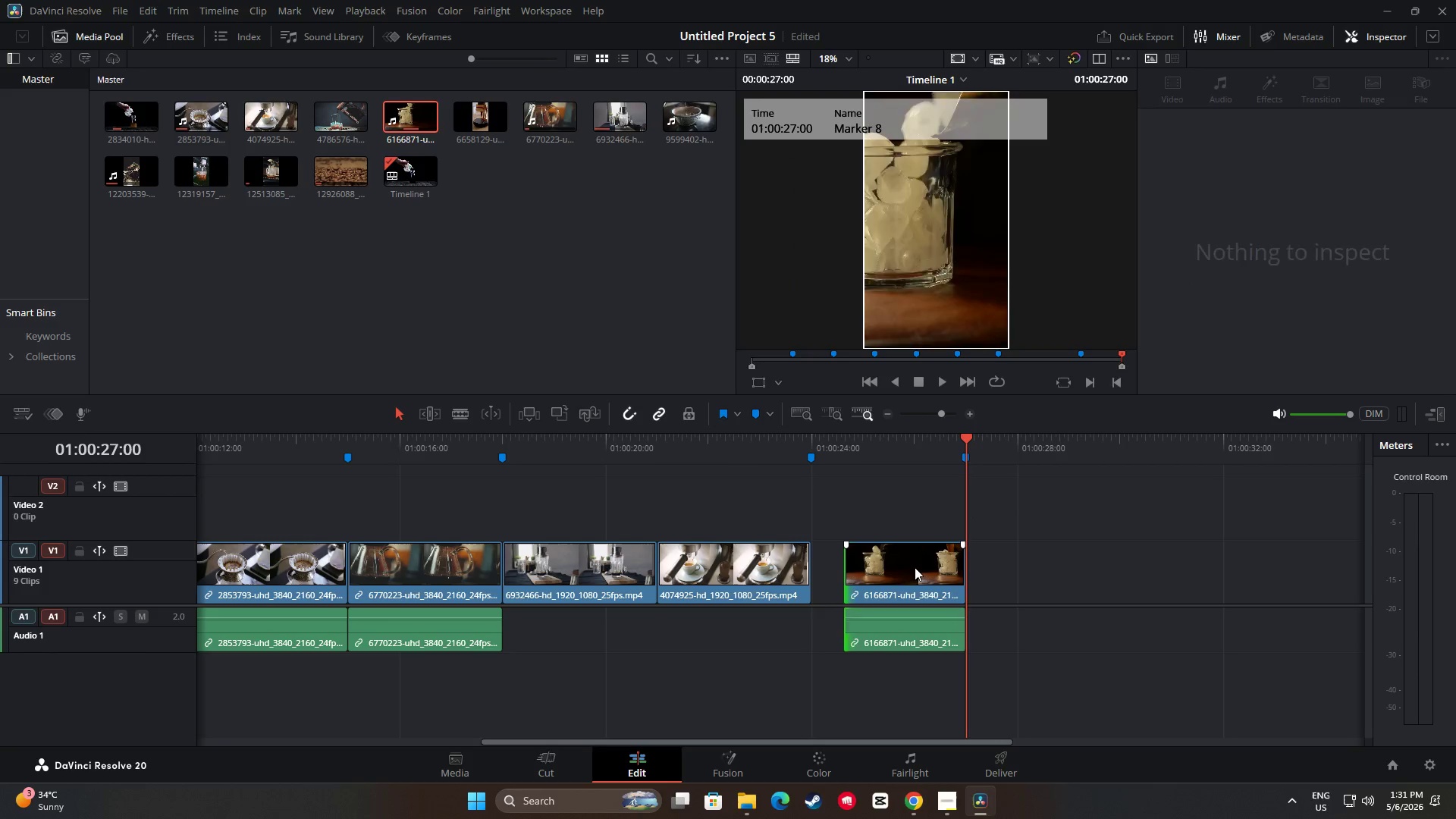 
left_click_drag(start_coordinate=[913, 567], to_coordinate=[877, 565])
 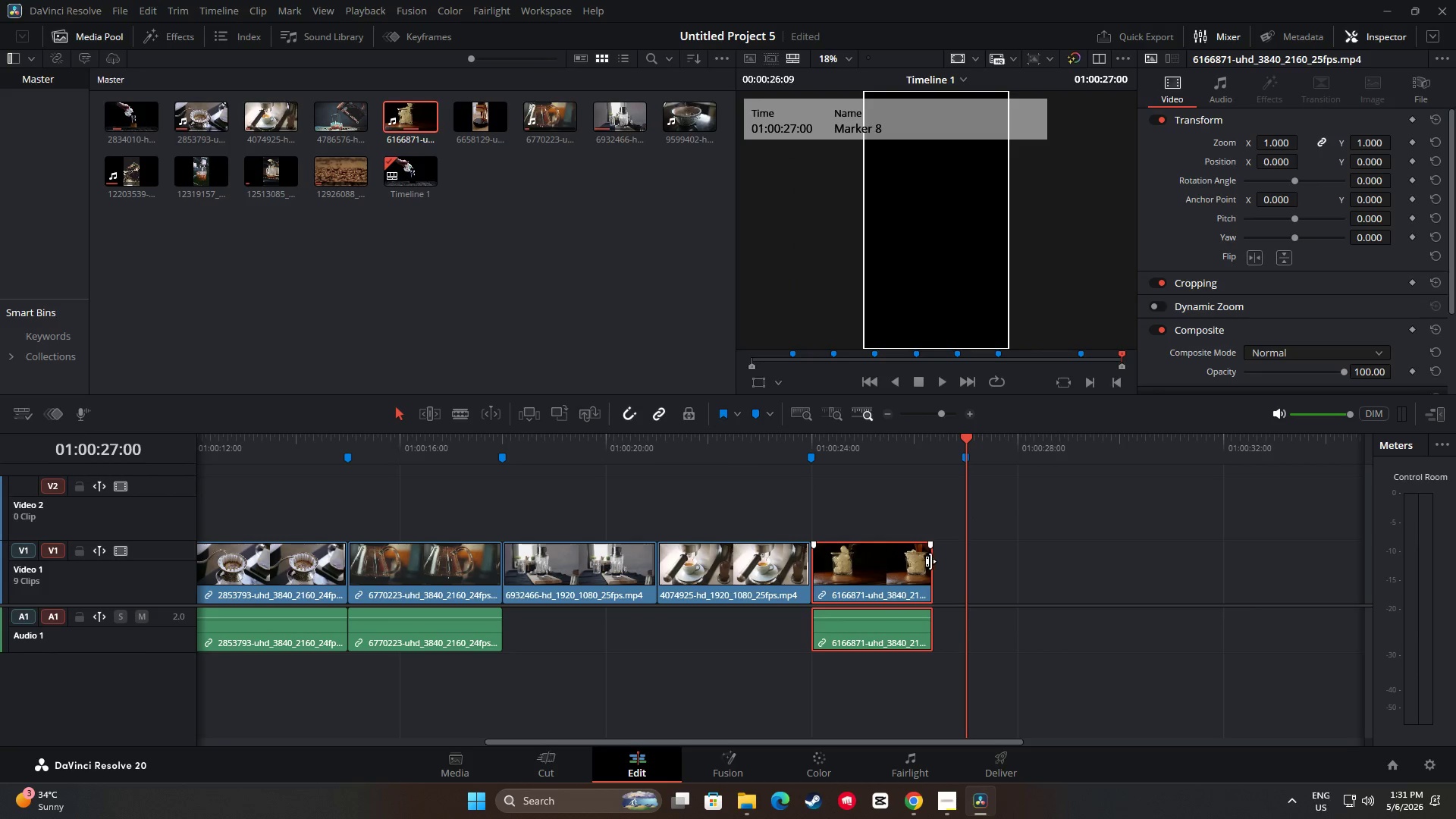 
left_click_drag(start_coordinate=[931, 561], to_coordinate=[962, 560])
 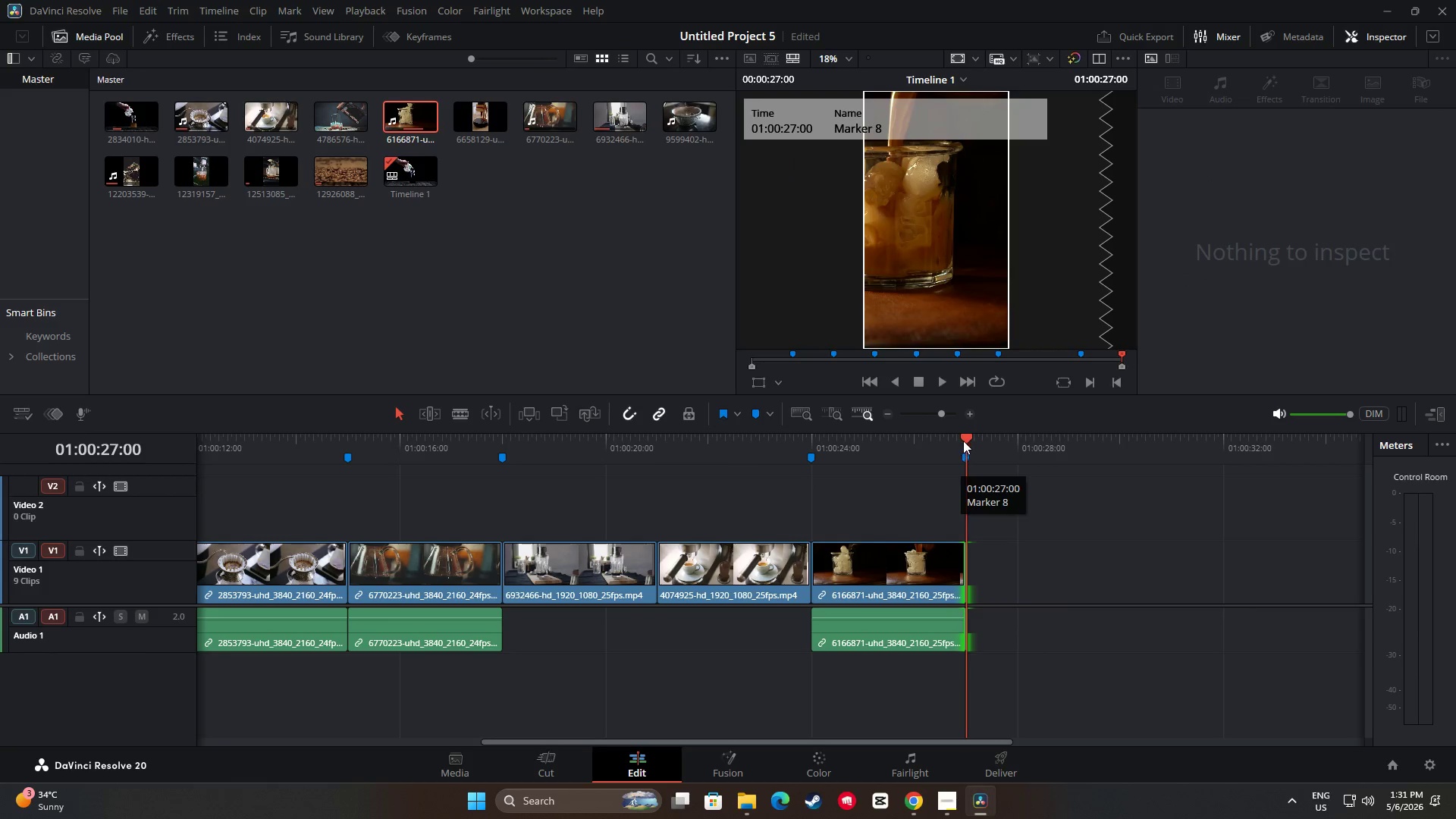 
left_click_drag(start_coordinate=[964, 439], to_coordinate=[972, 457])
 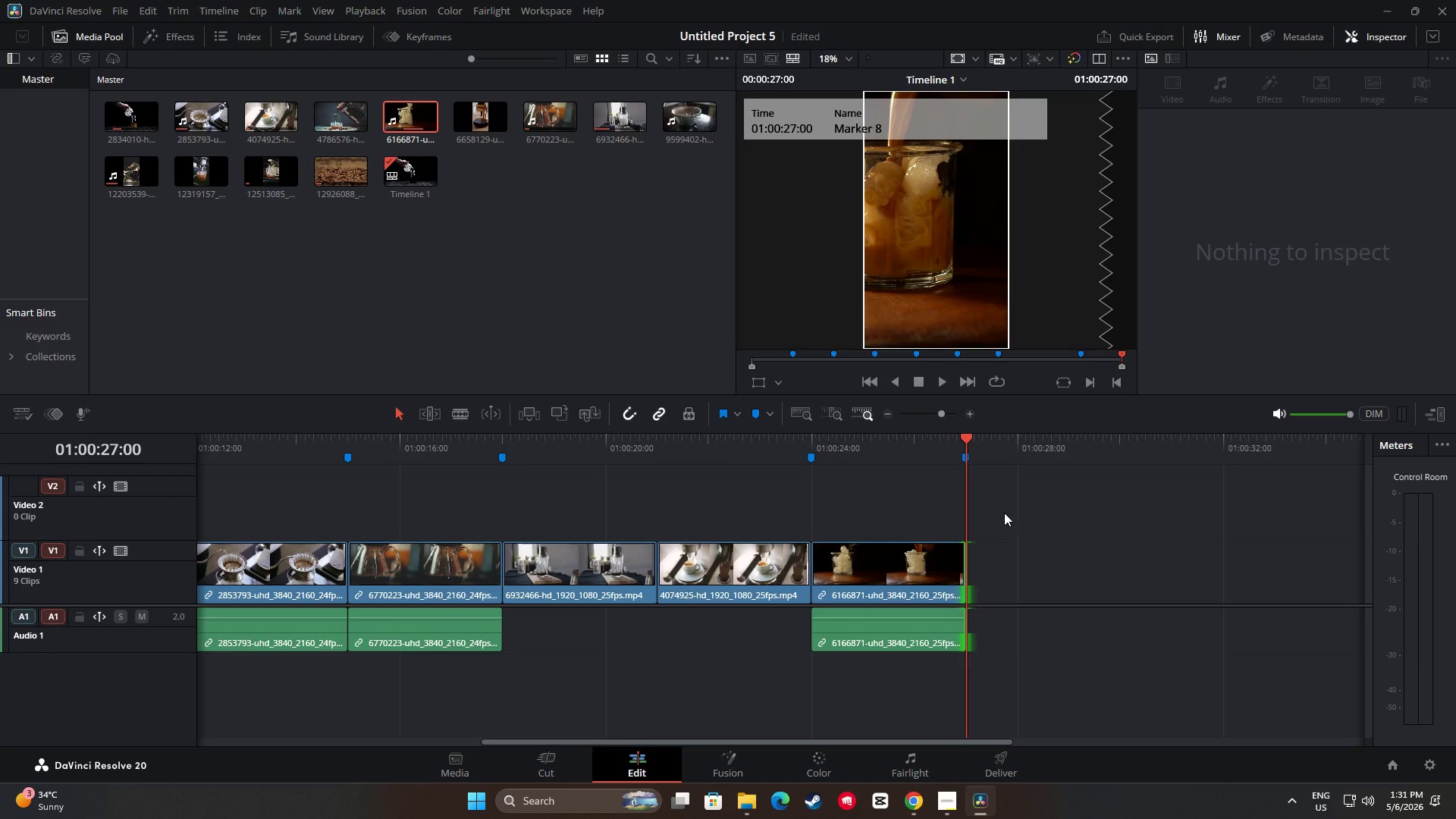 
left_click([1028, 522])
 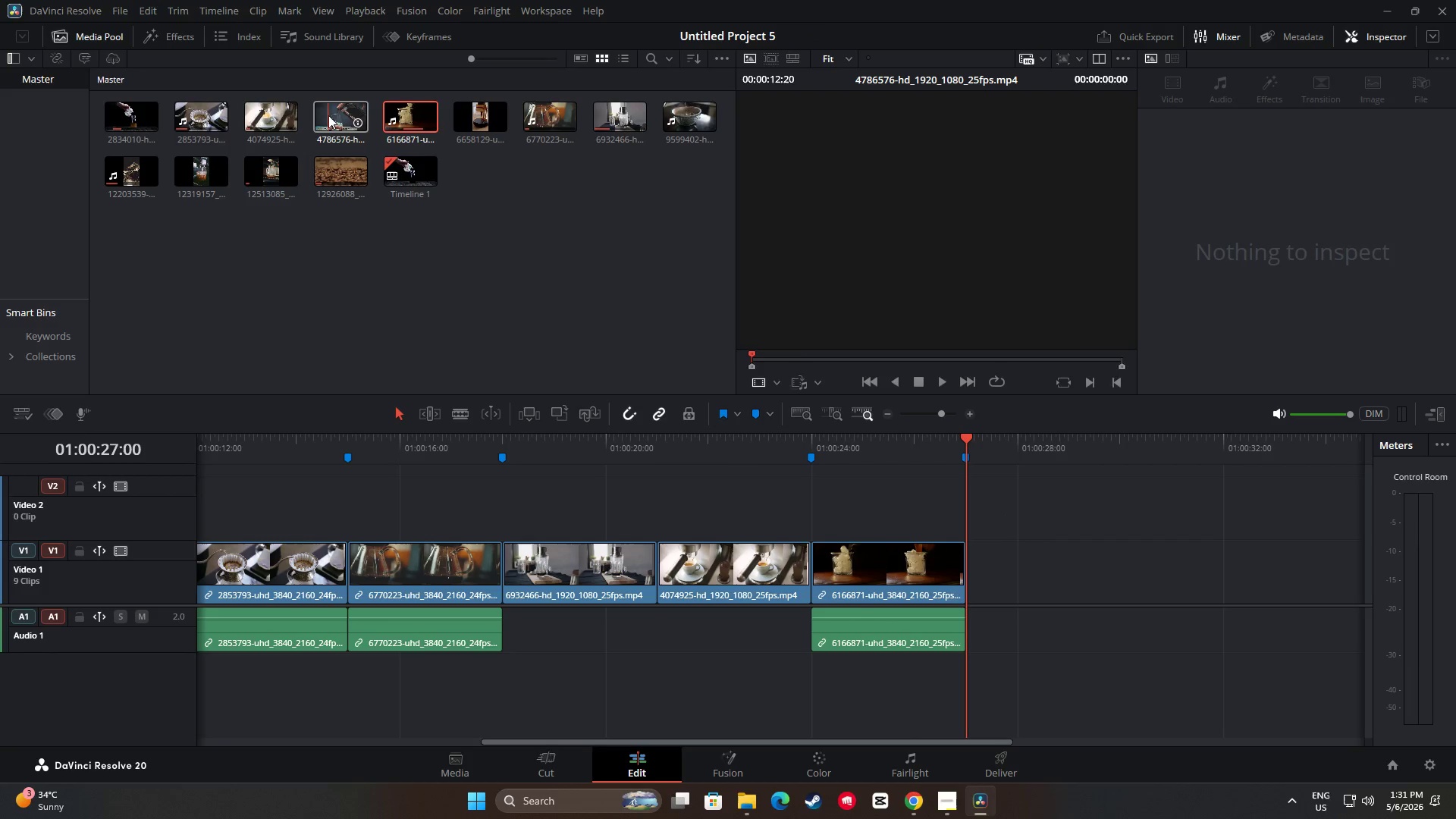 
left_click_drag(start_coordinate=[334, 111], to_coordinate=[971, 579])
 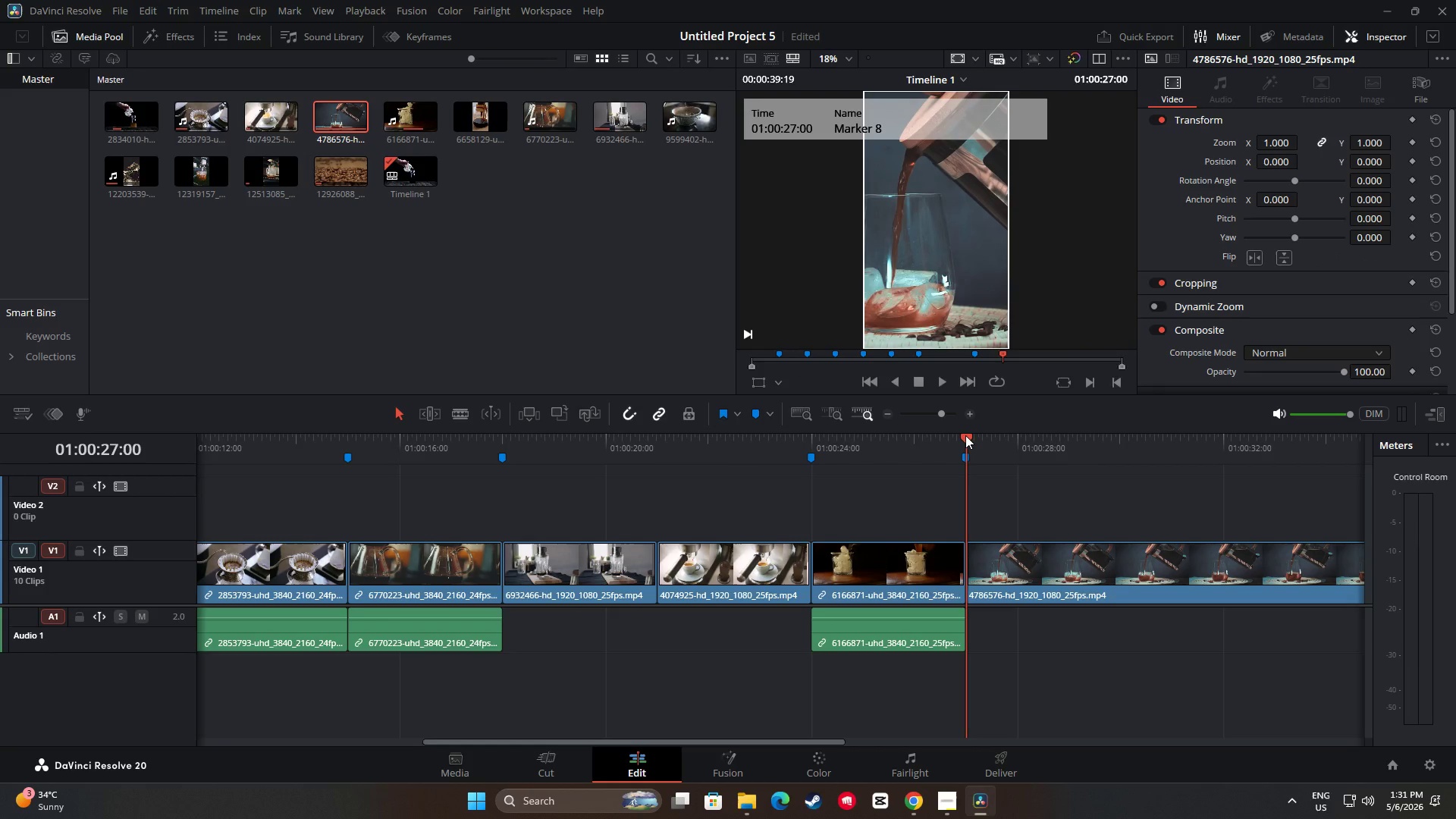 
left_click_drag(start_coordinate=[965, 435], to_coordinate=[1120, 438])
 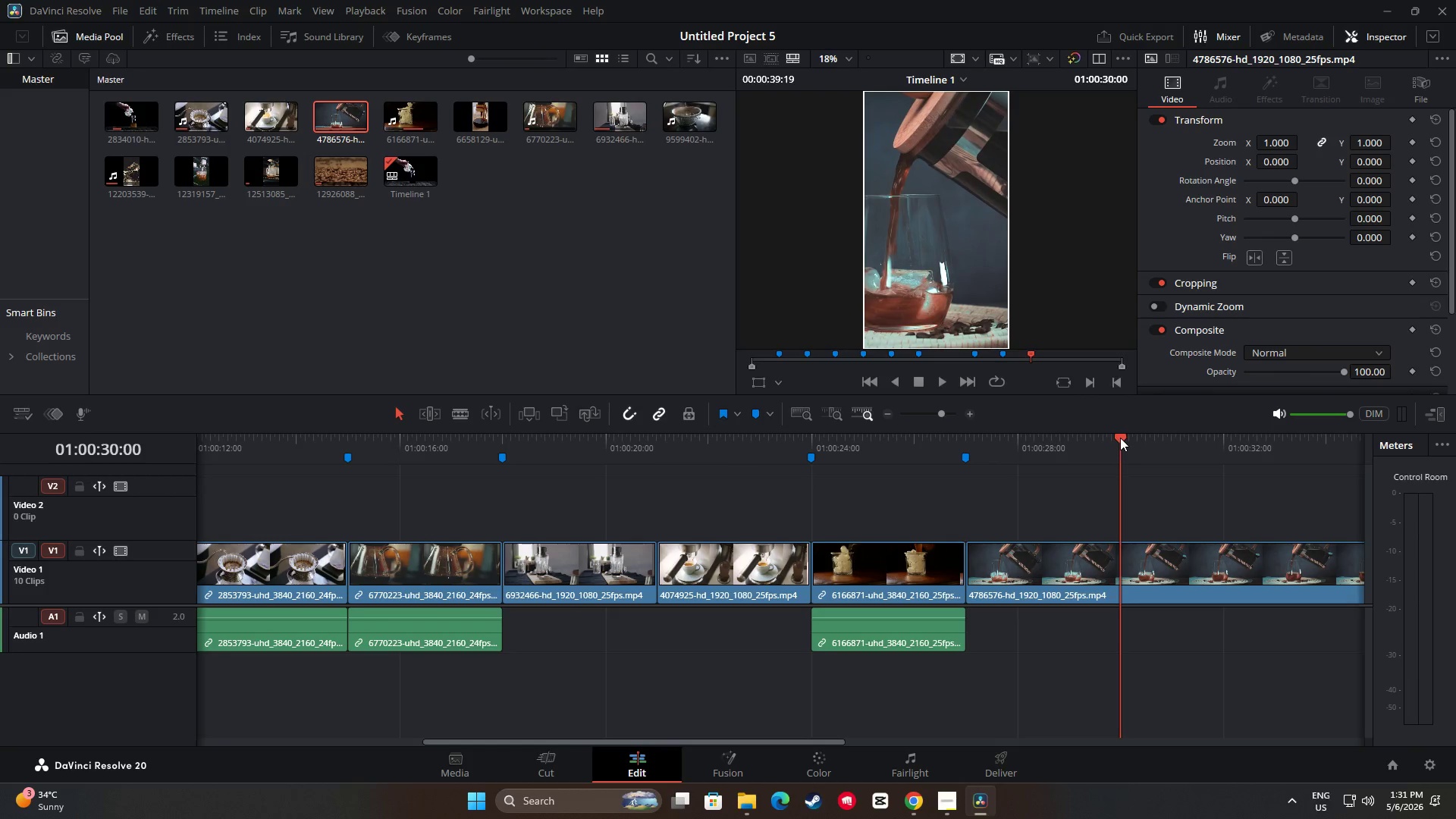 
left_click([1120, 437])
 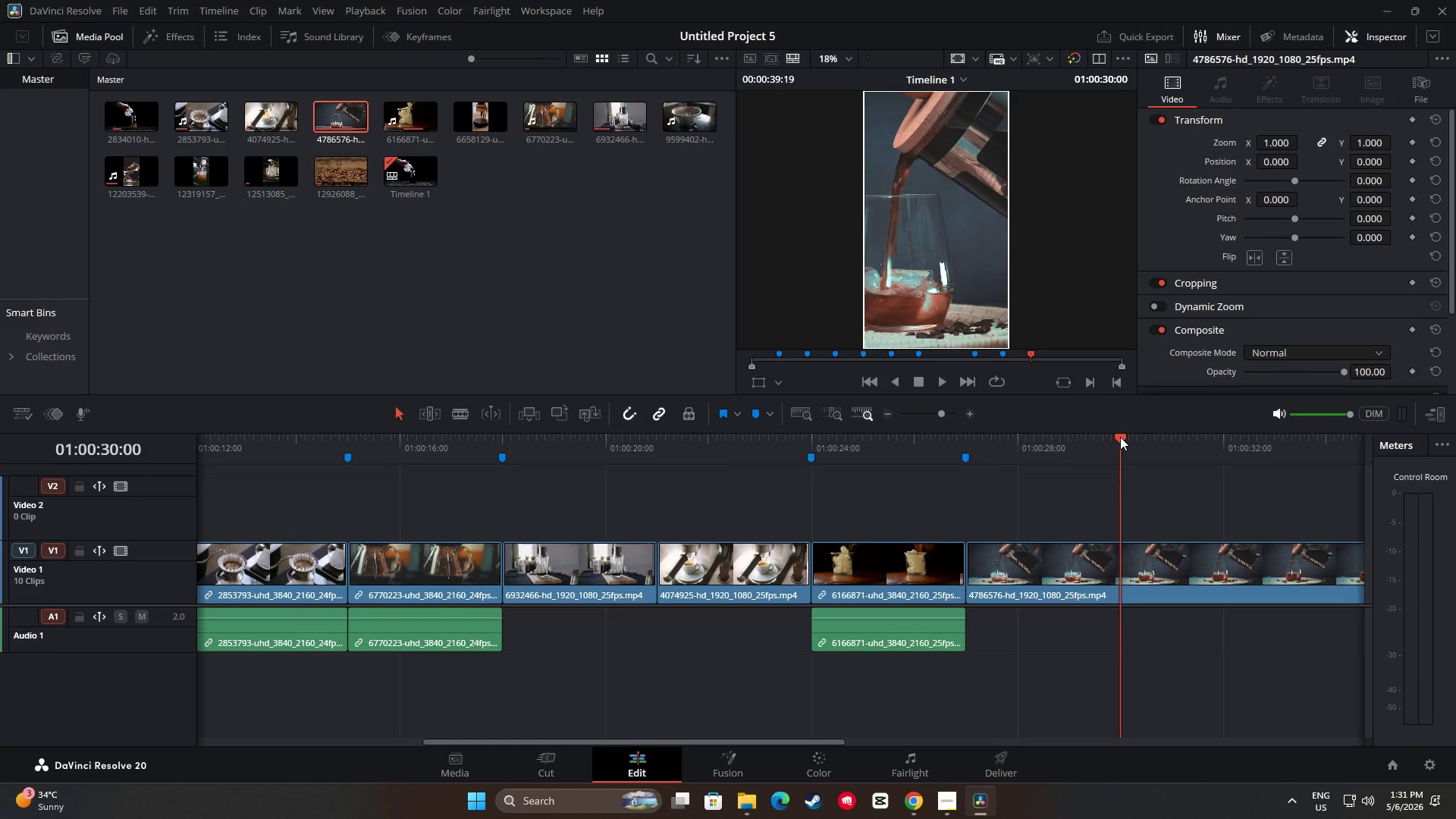 
right_click([1120, 437])
 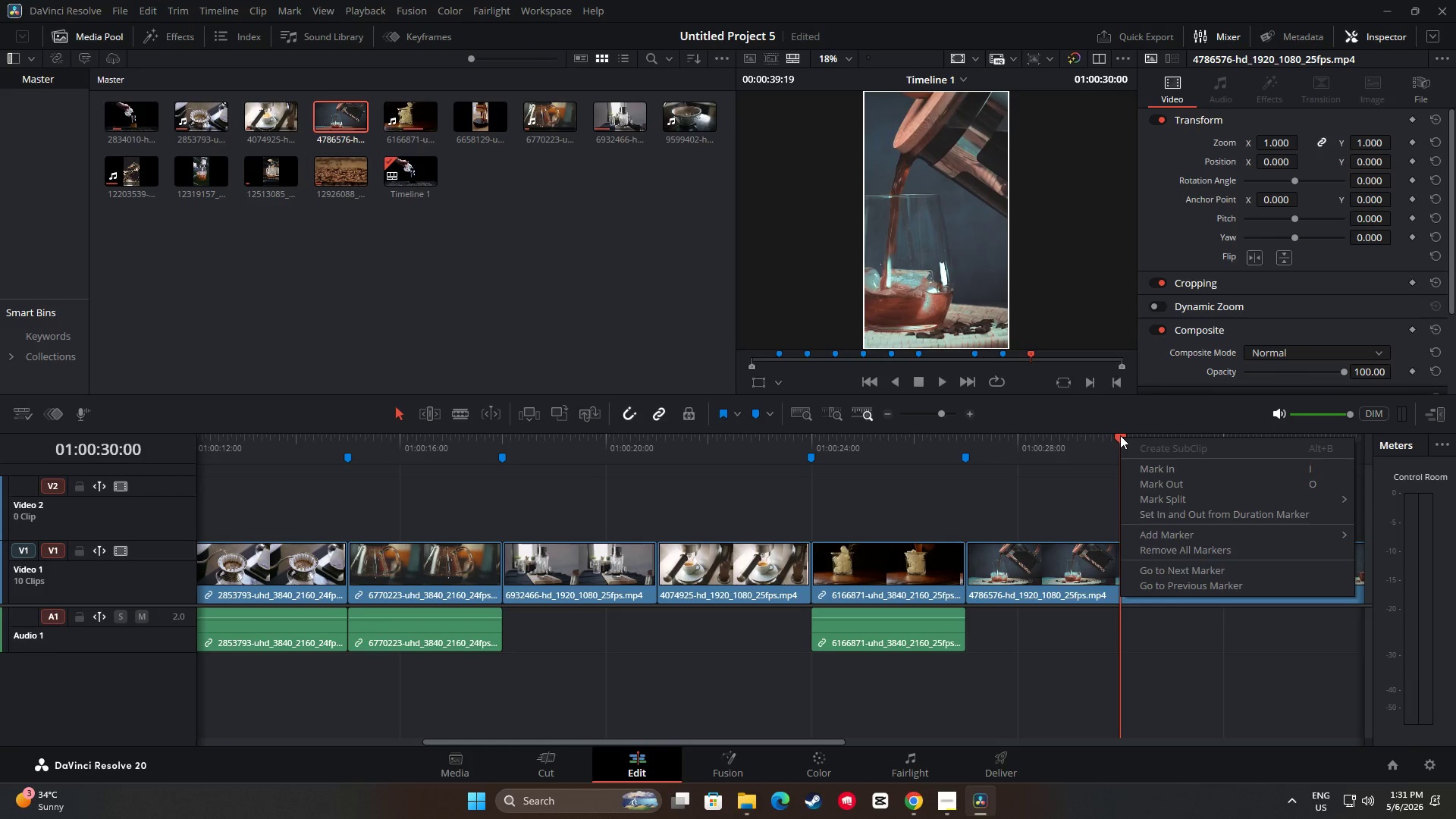 
key(M)
 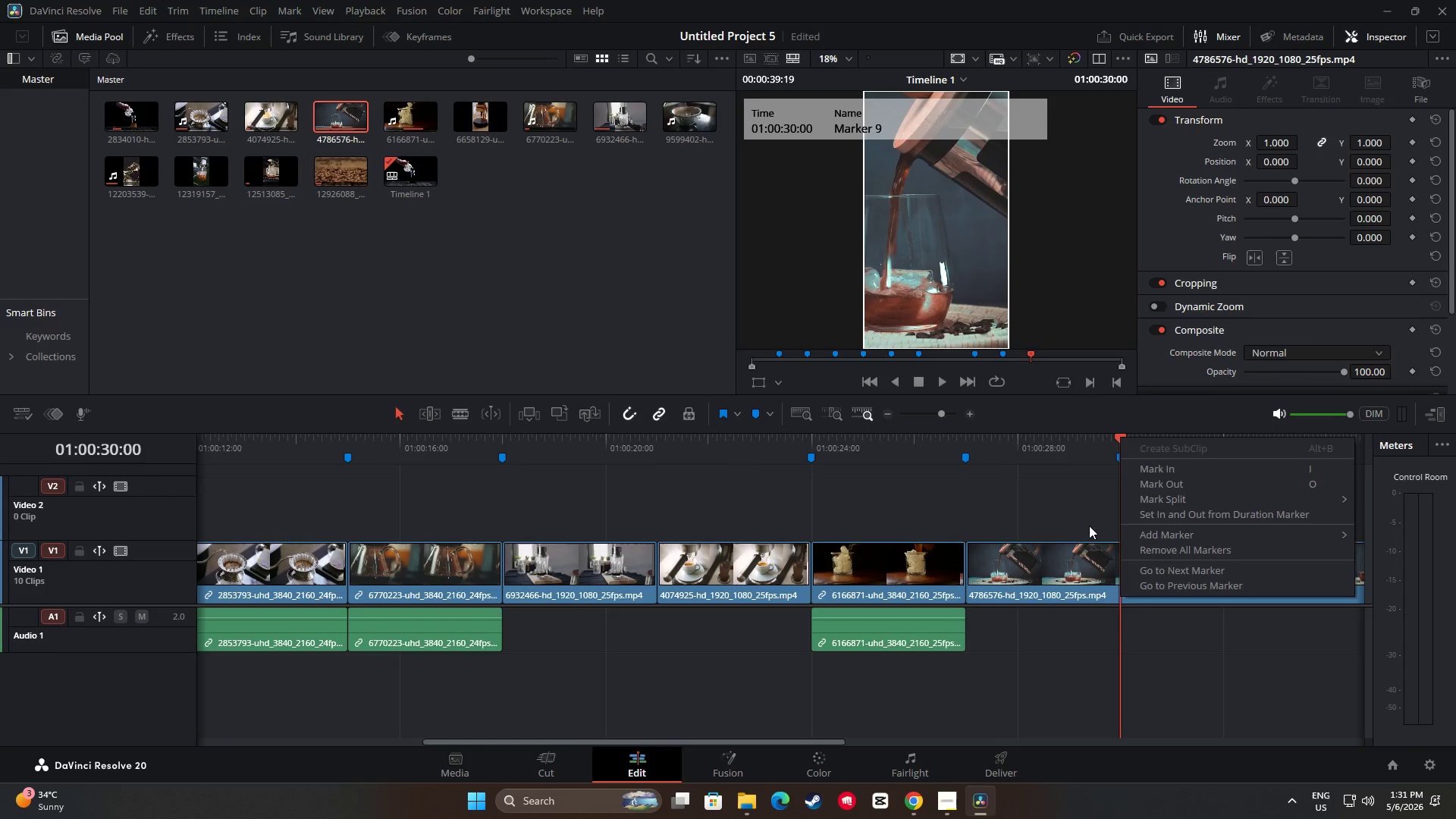 
left_click([1085, 572])
 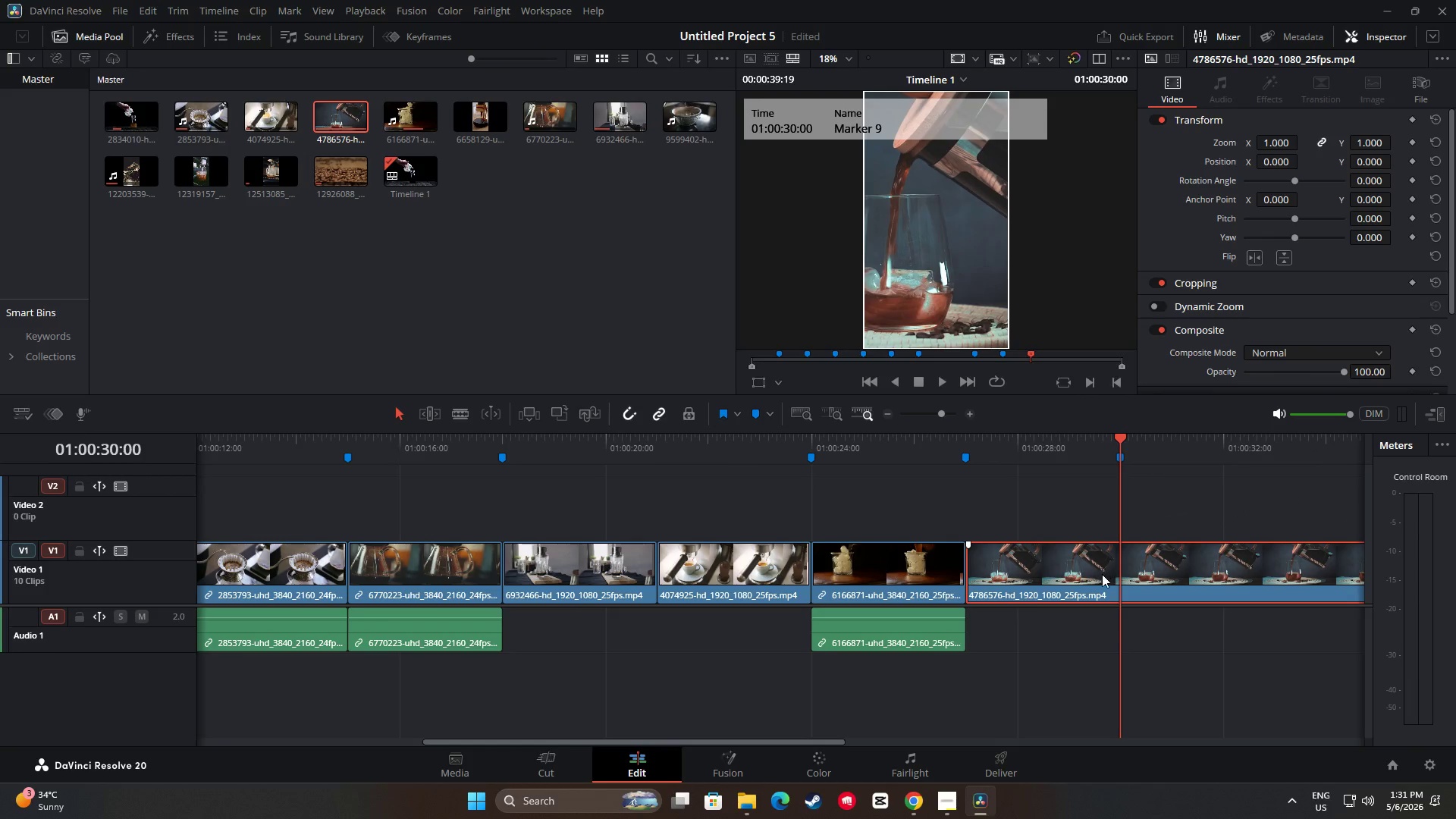 
key(Control+B)
 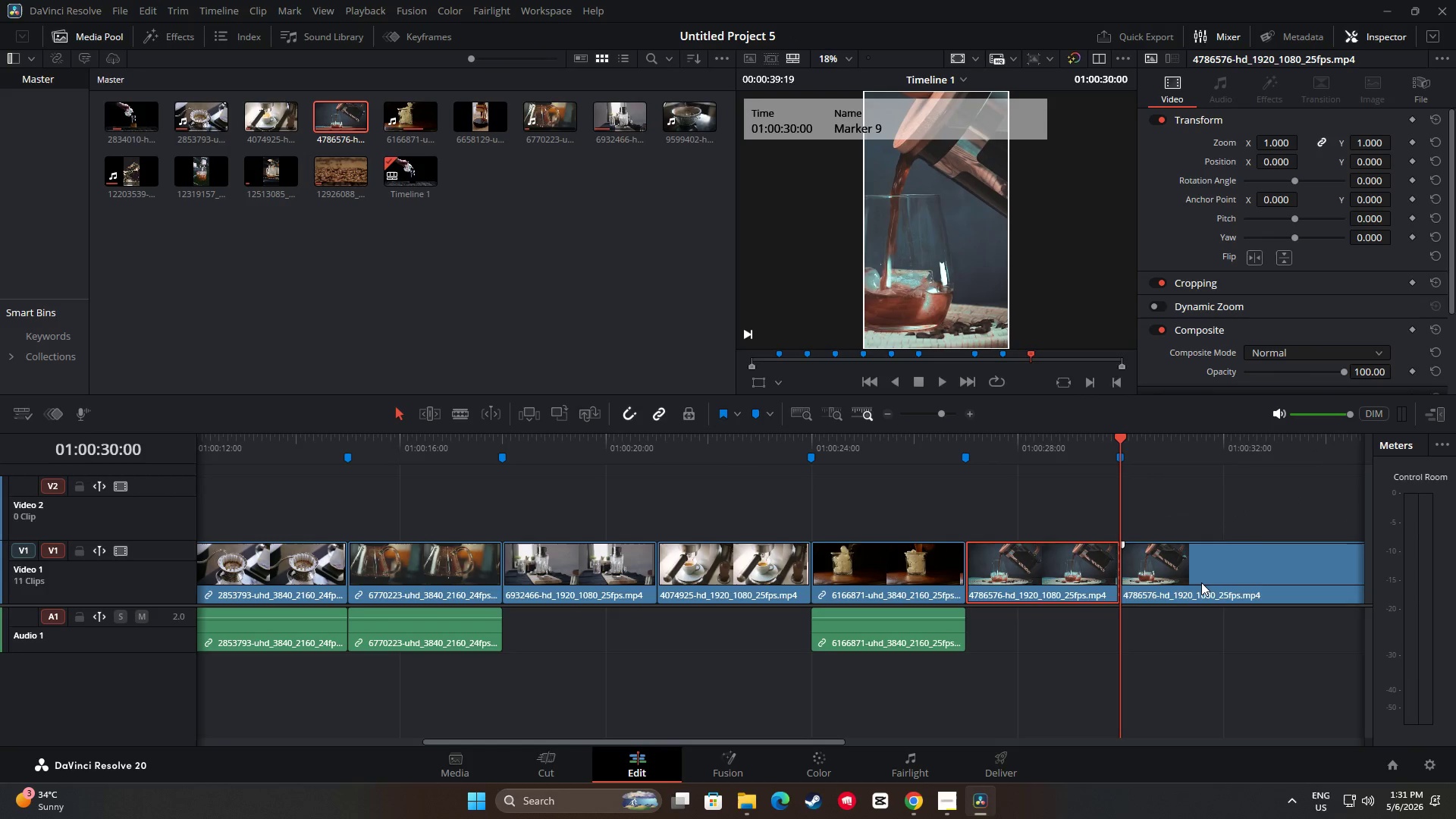 
left_click([1201, 582])
 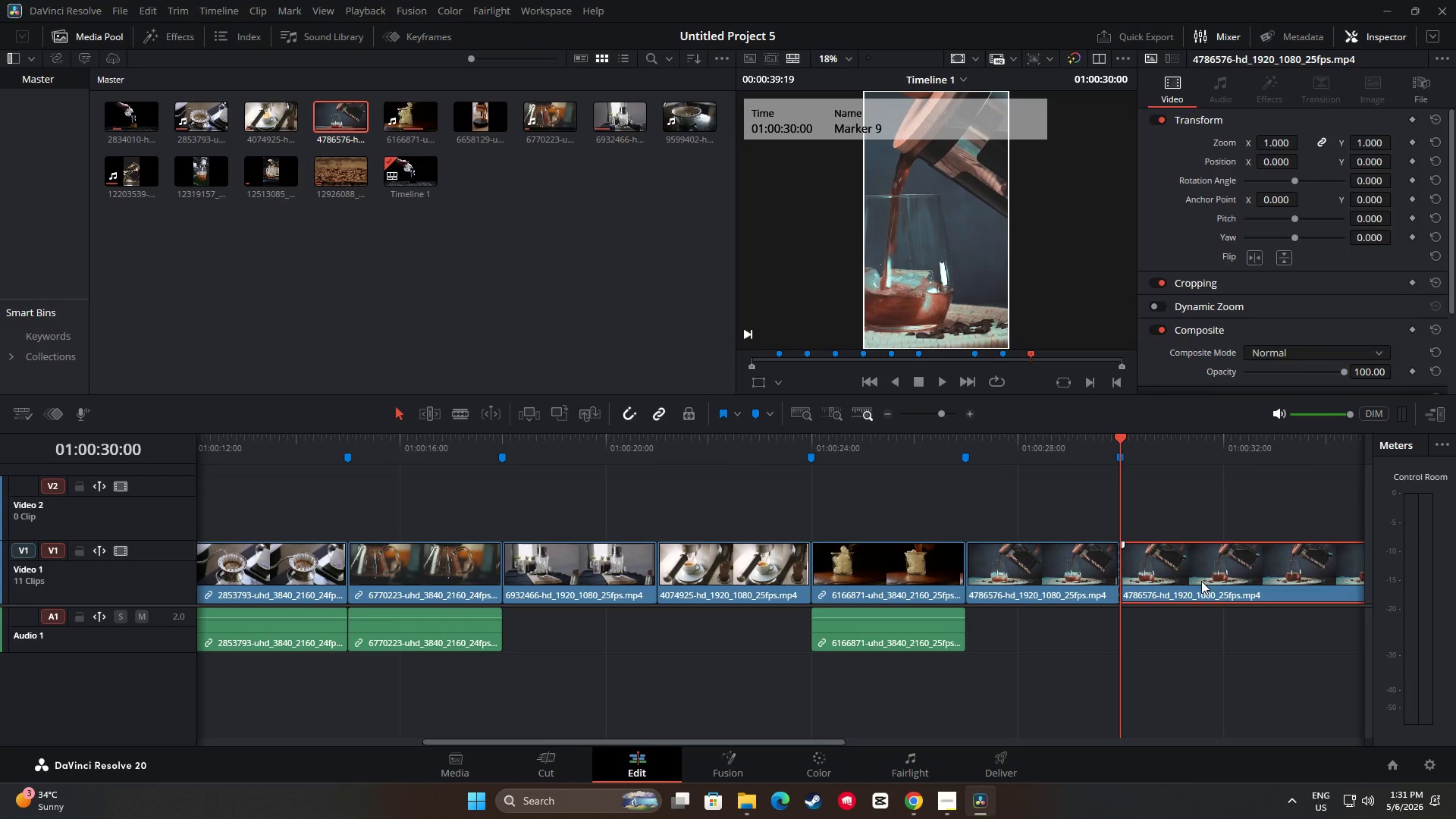 
key(Backspace)
 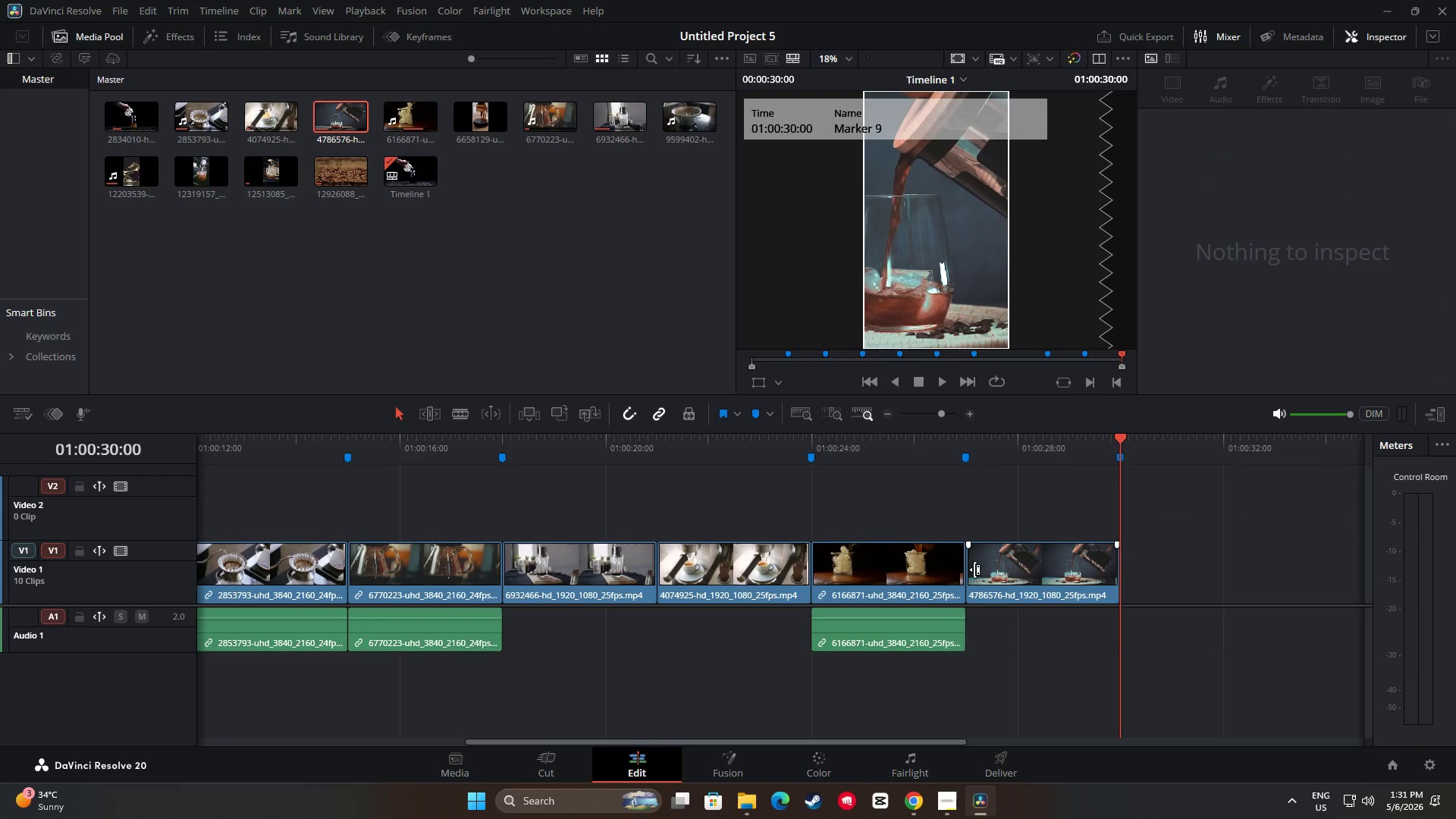 
left_click_drag(start_coordinate=[1117, 445], to_coordinate=[1066, 463])
 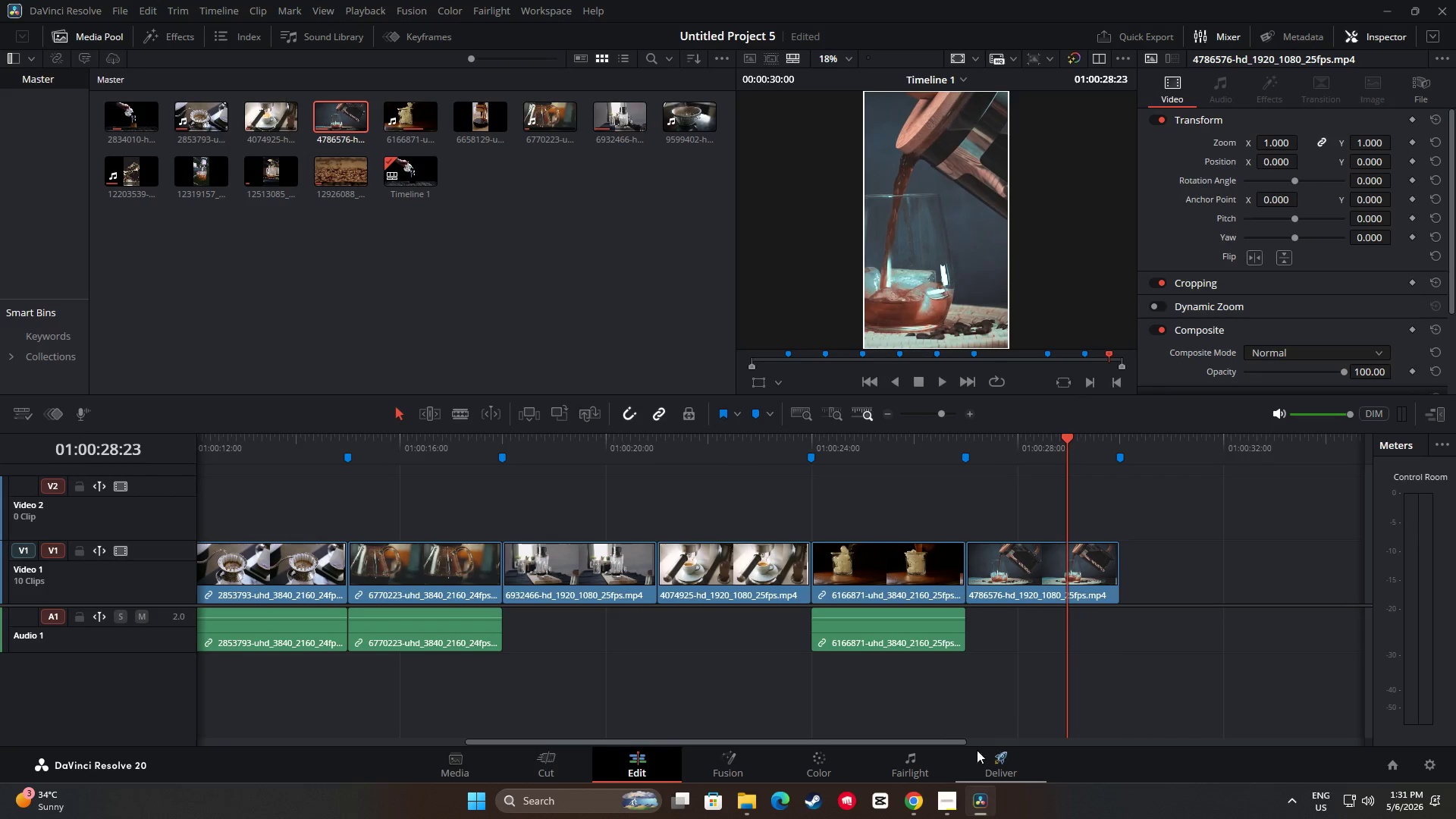 
left_click_drag(start_coordinate=[948, 740], to_coordinate=[1055, 734])
 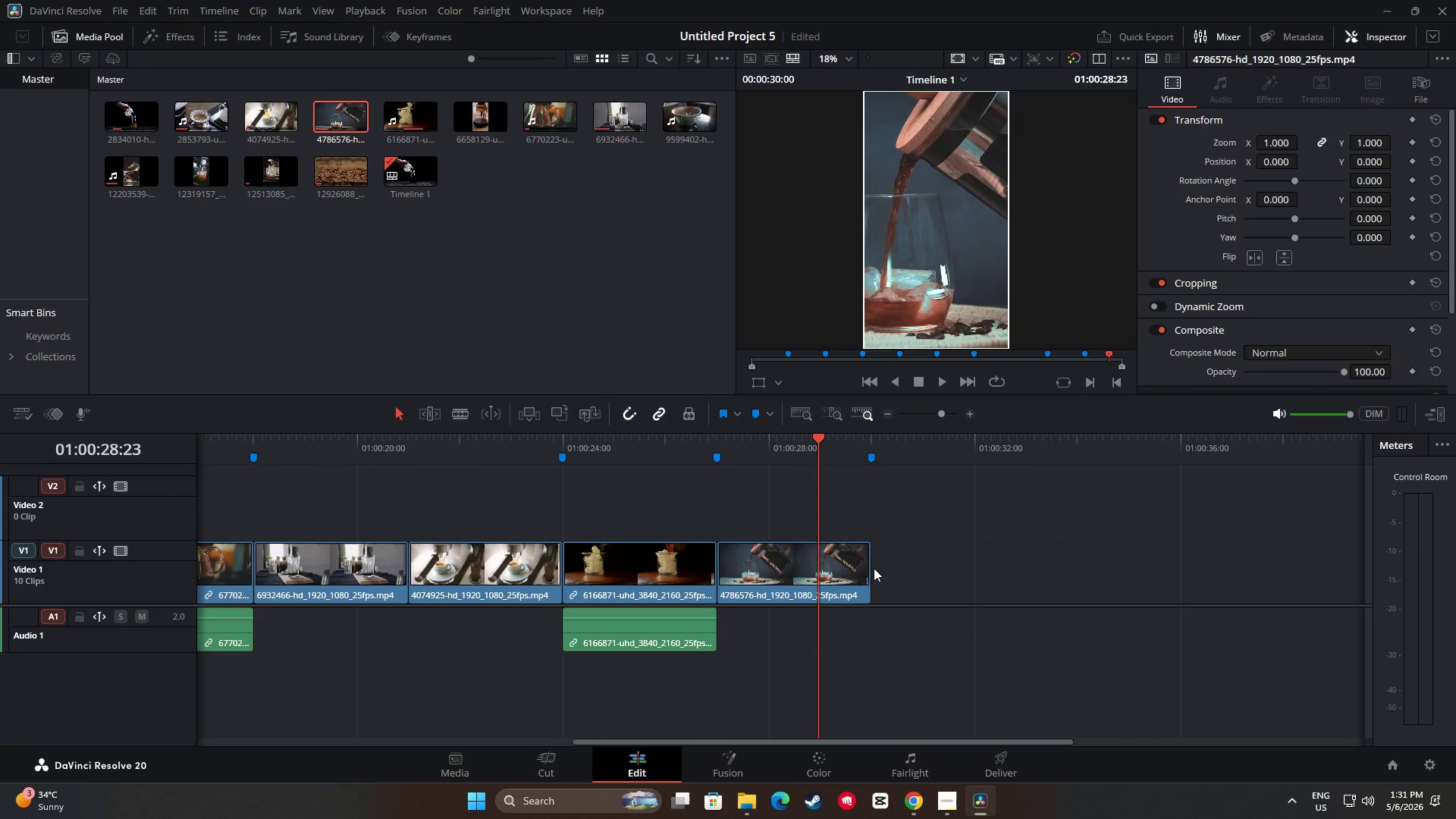 
left_click_drag(start_coordinate=[869, 566], to_coordinate=[1241, 560])
 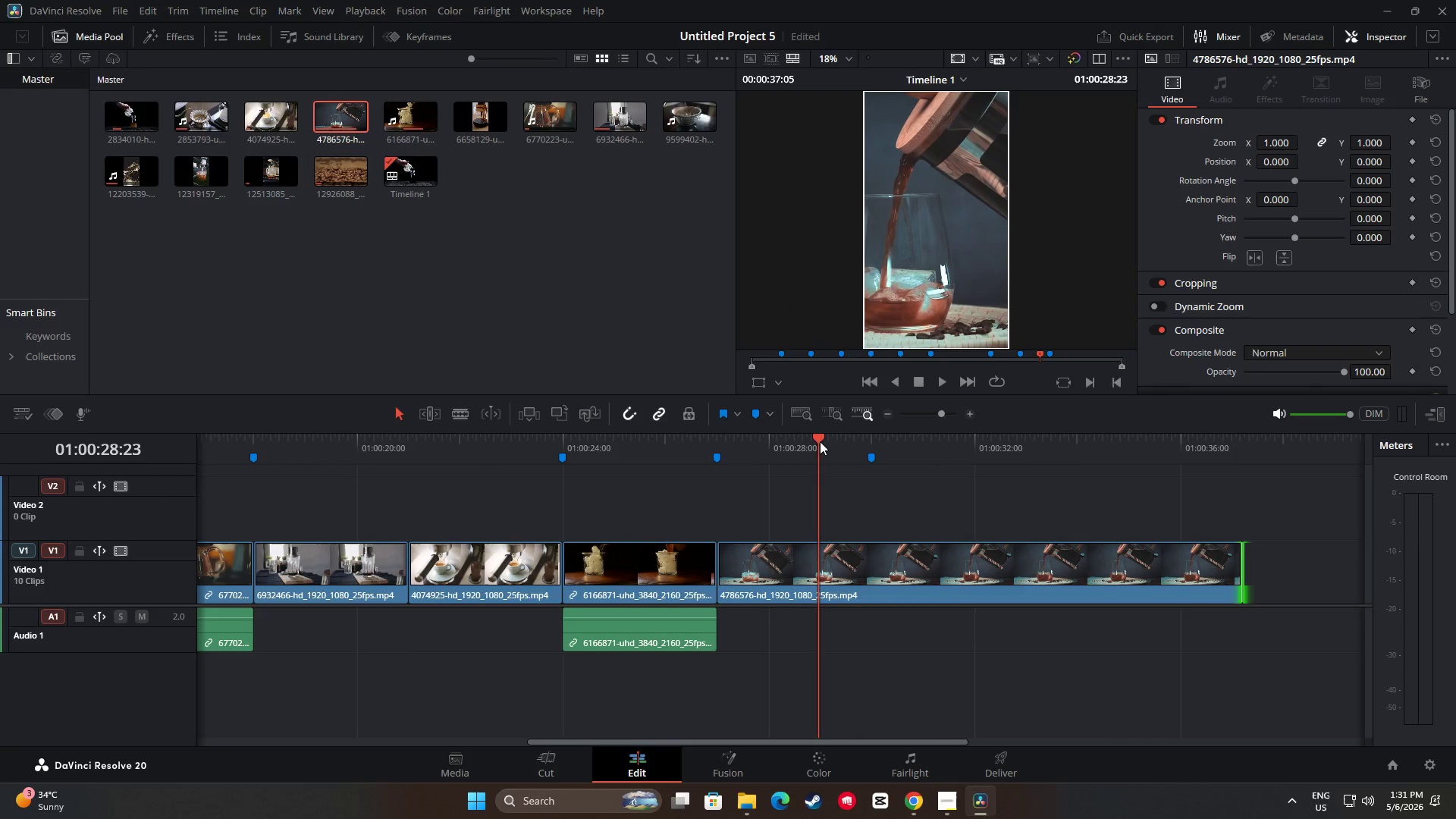 
left_click_drag(start_coordinate=[817, 434], to_coordinate=[936, 451])
 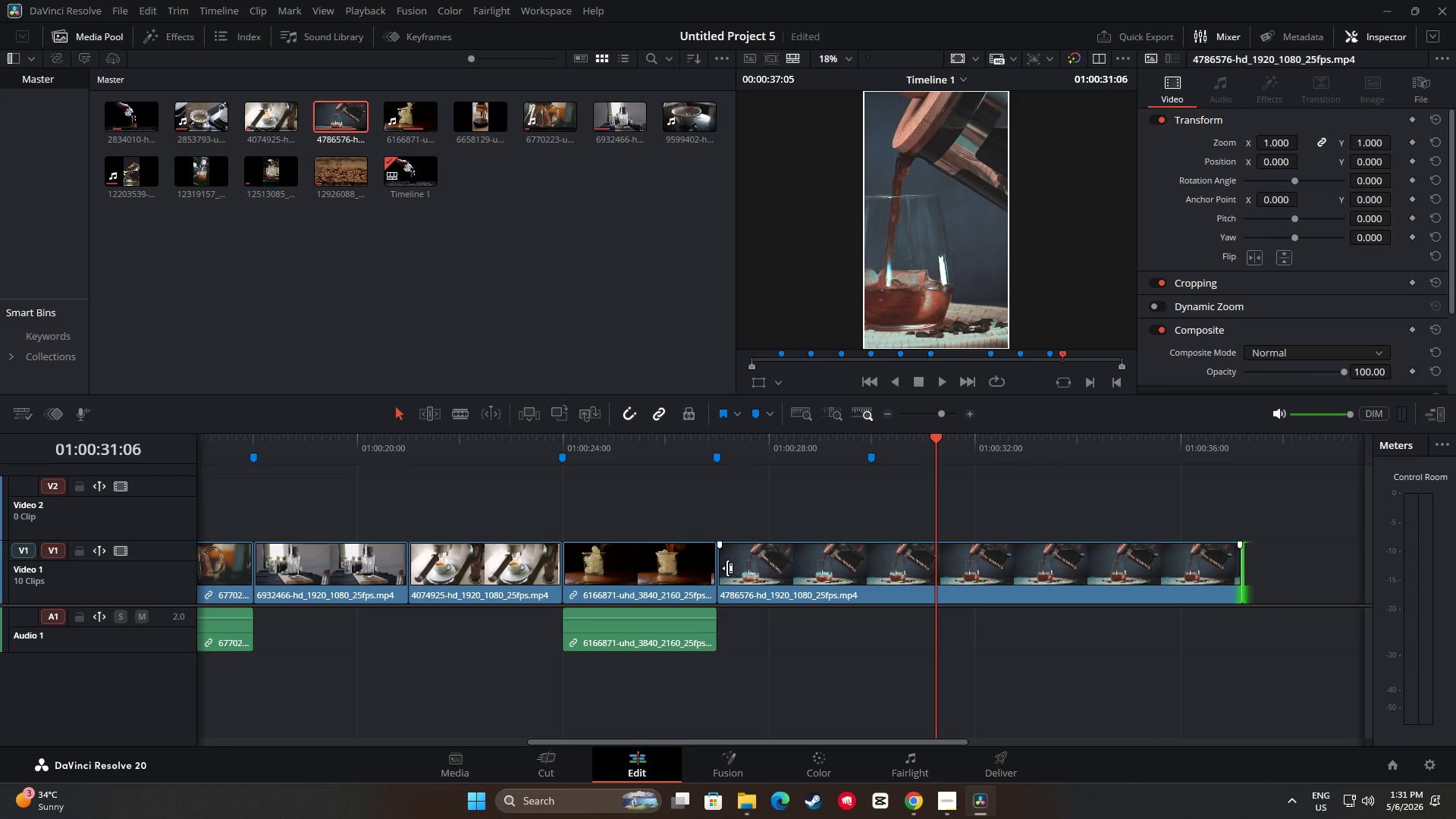 
left_click_drag(start_coordinate=[725, 568], to_coordinate=[853, 567])
 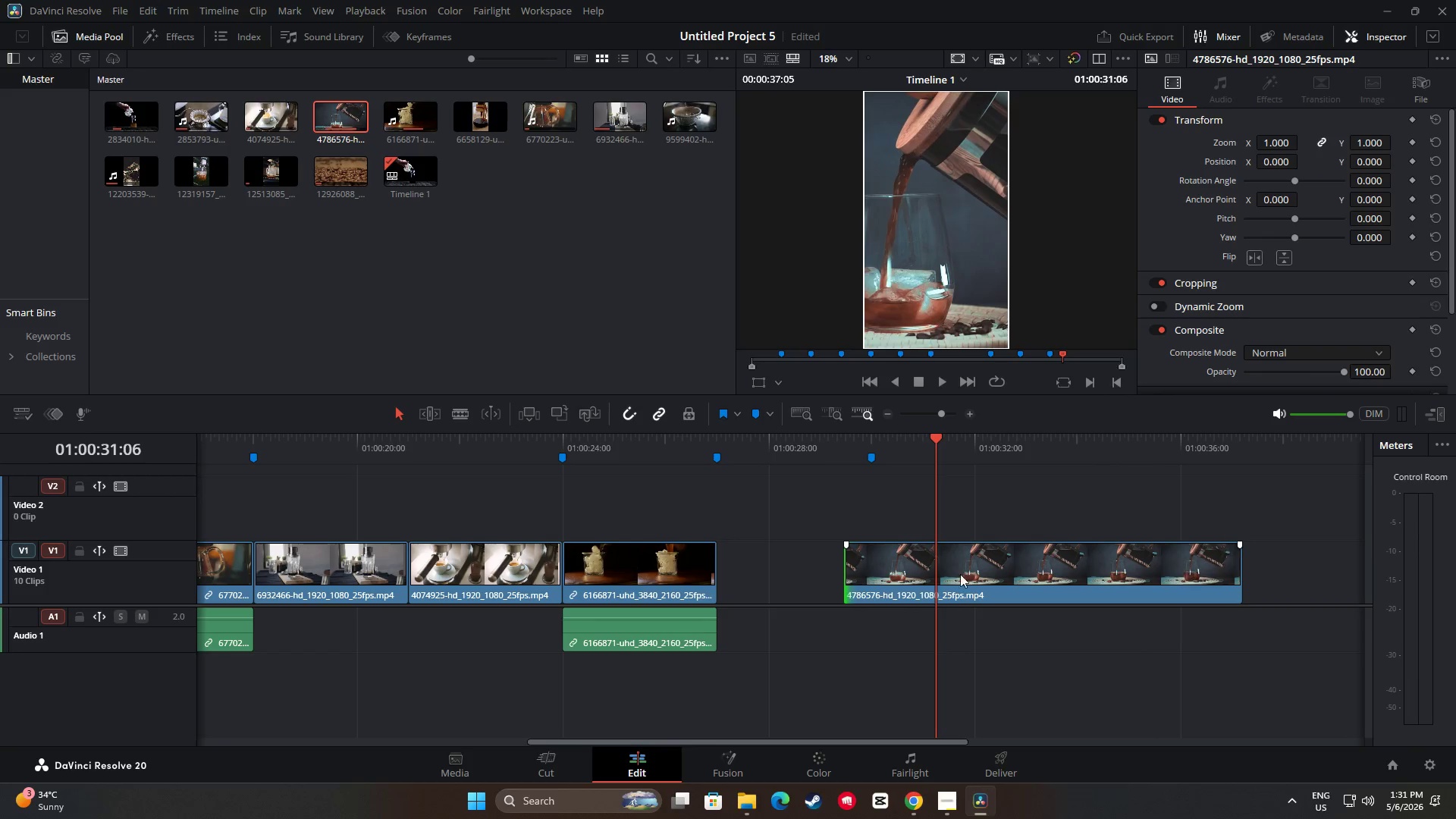 
left_click_drag(start_coordinate=[987, 569], to_coordinate=[860, 565])
 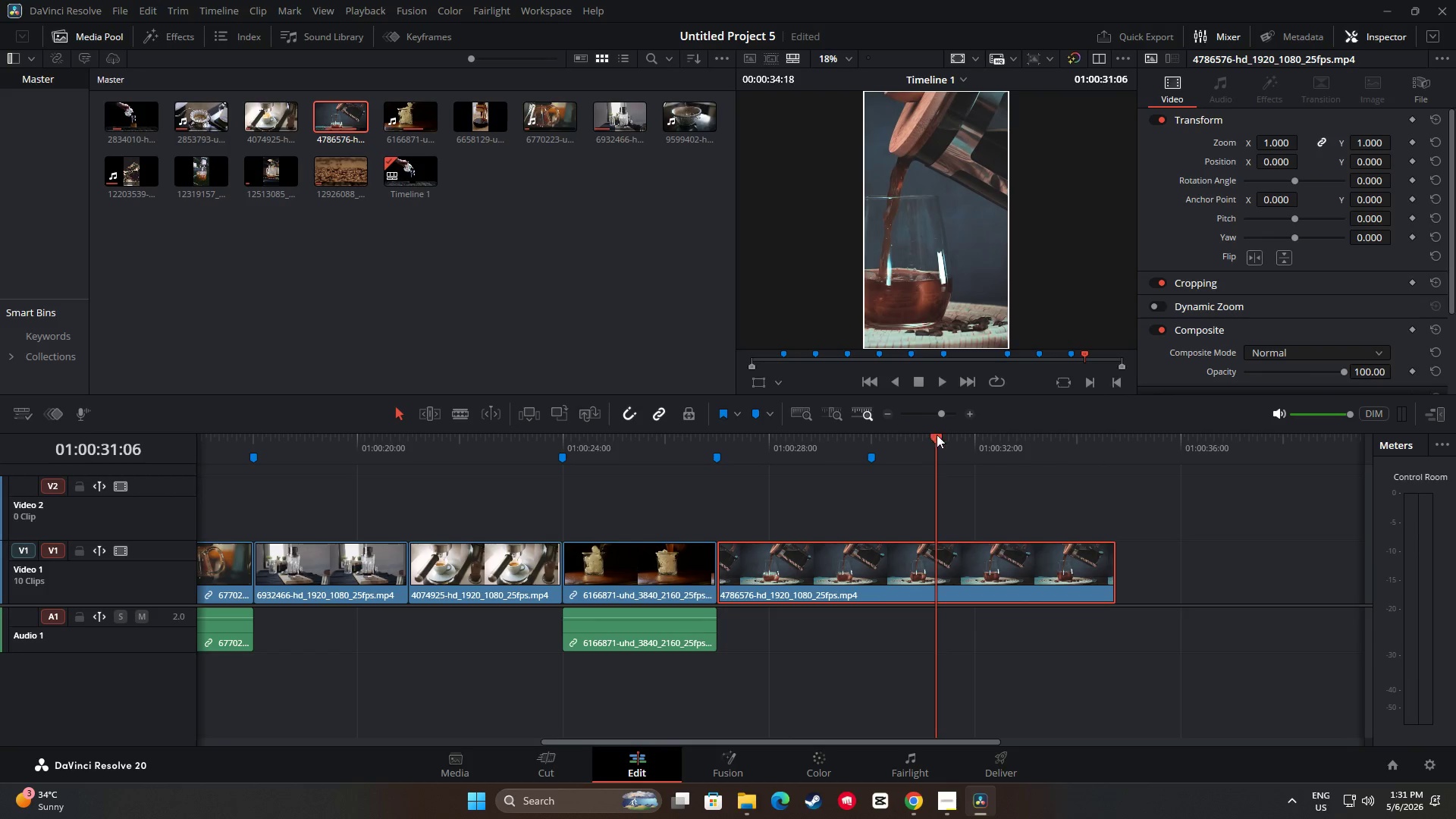 
left_click_drag(start_coordinate=[933, 438], to_coordinate=[929, 457])
 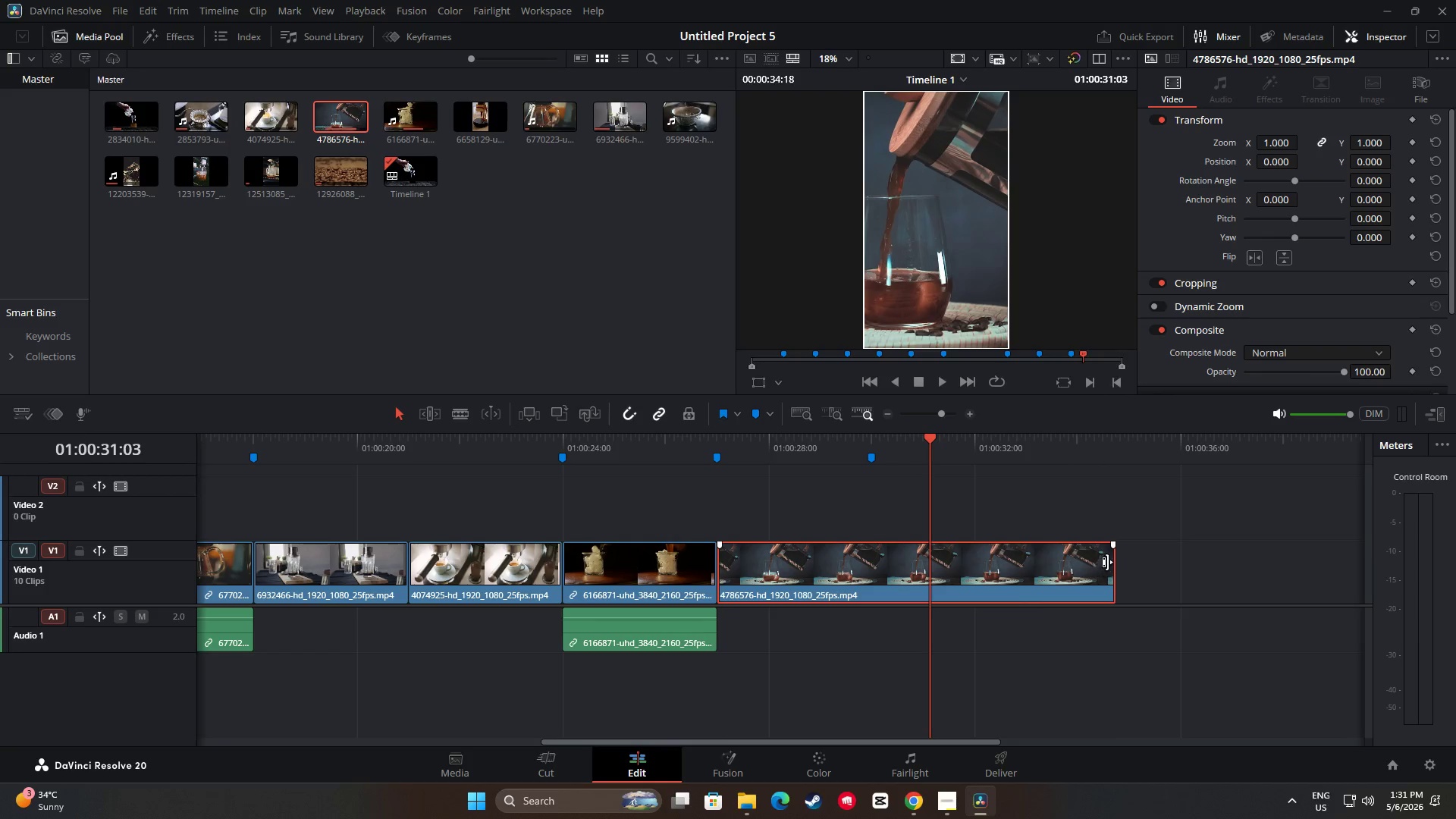 
left_click_drag(start_coordinate=[1111, 562], to_coordinate=[867, 546])
 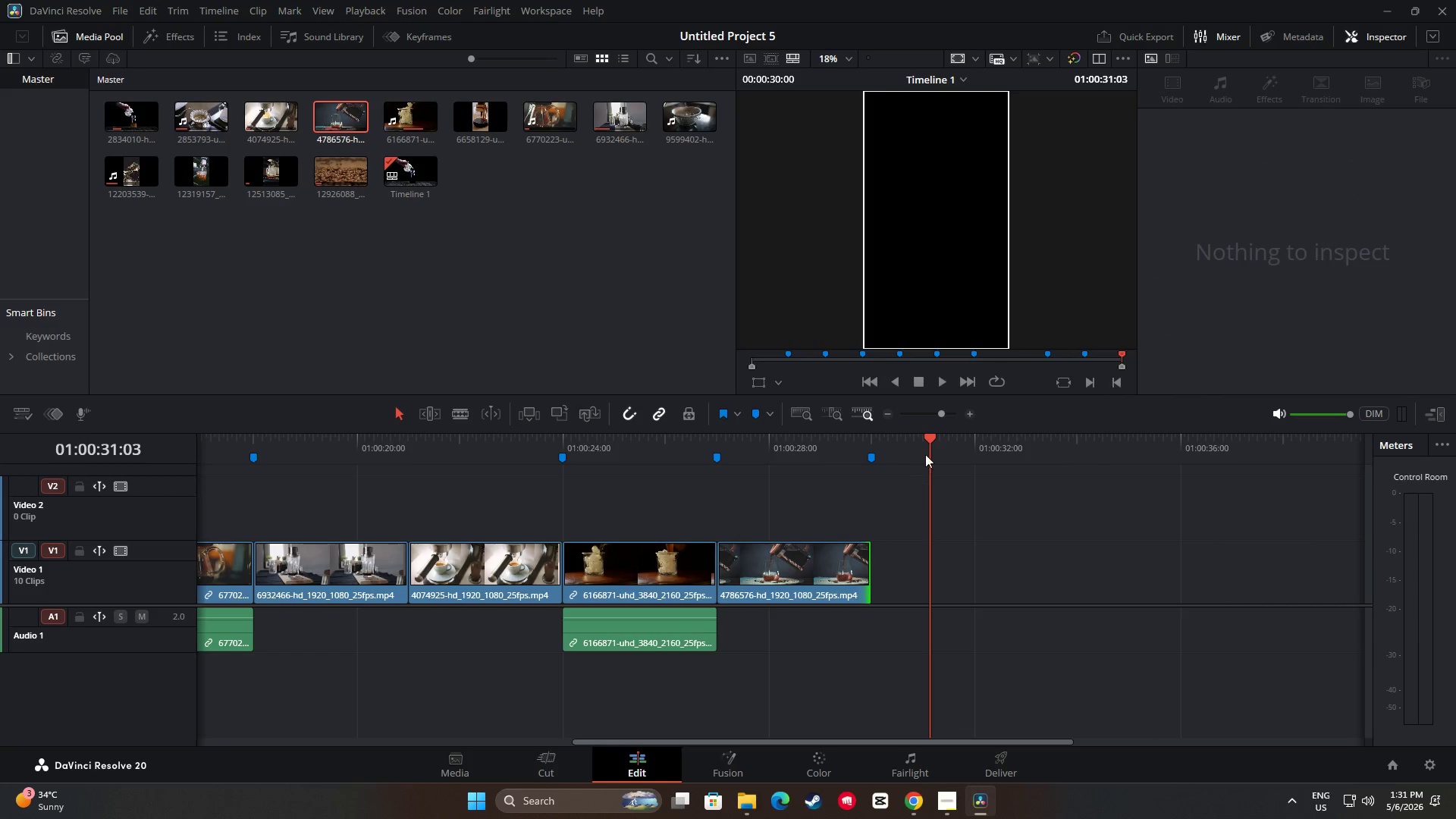 
left_click_drag(start_coordinate=[935, 438], to_coordinate=[871, 457])
 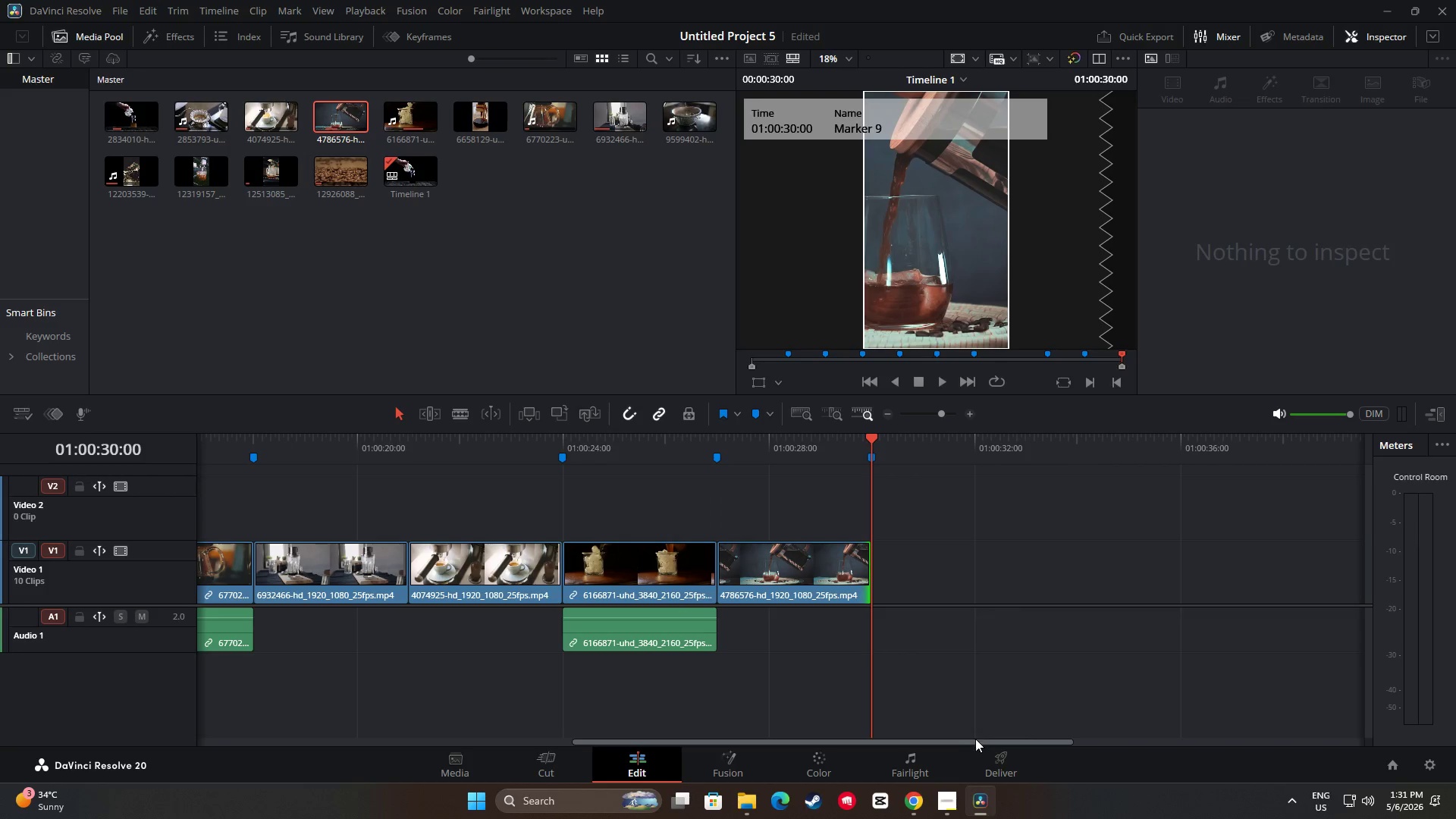 
left_click_drag(start_coordinate=[974, 744], to_coordinate=[542, 752])
 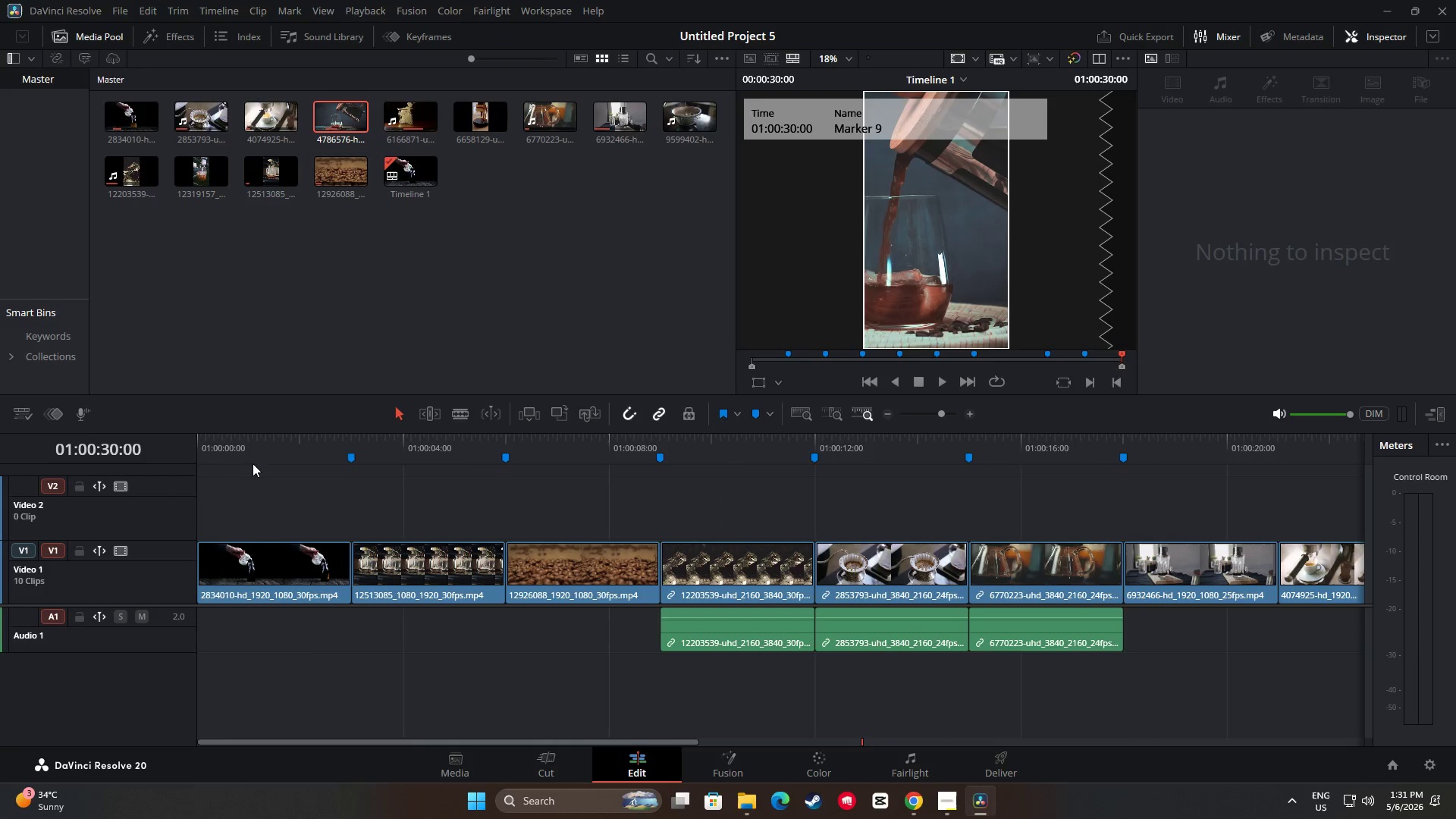 
double_click([252, 455])
 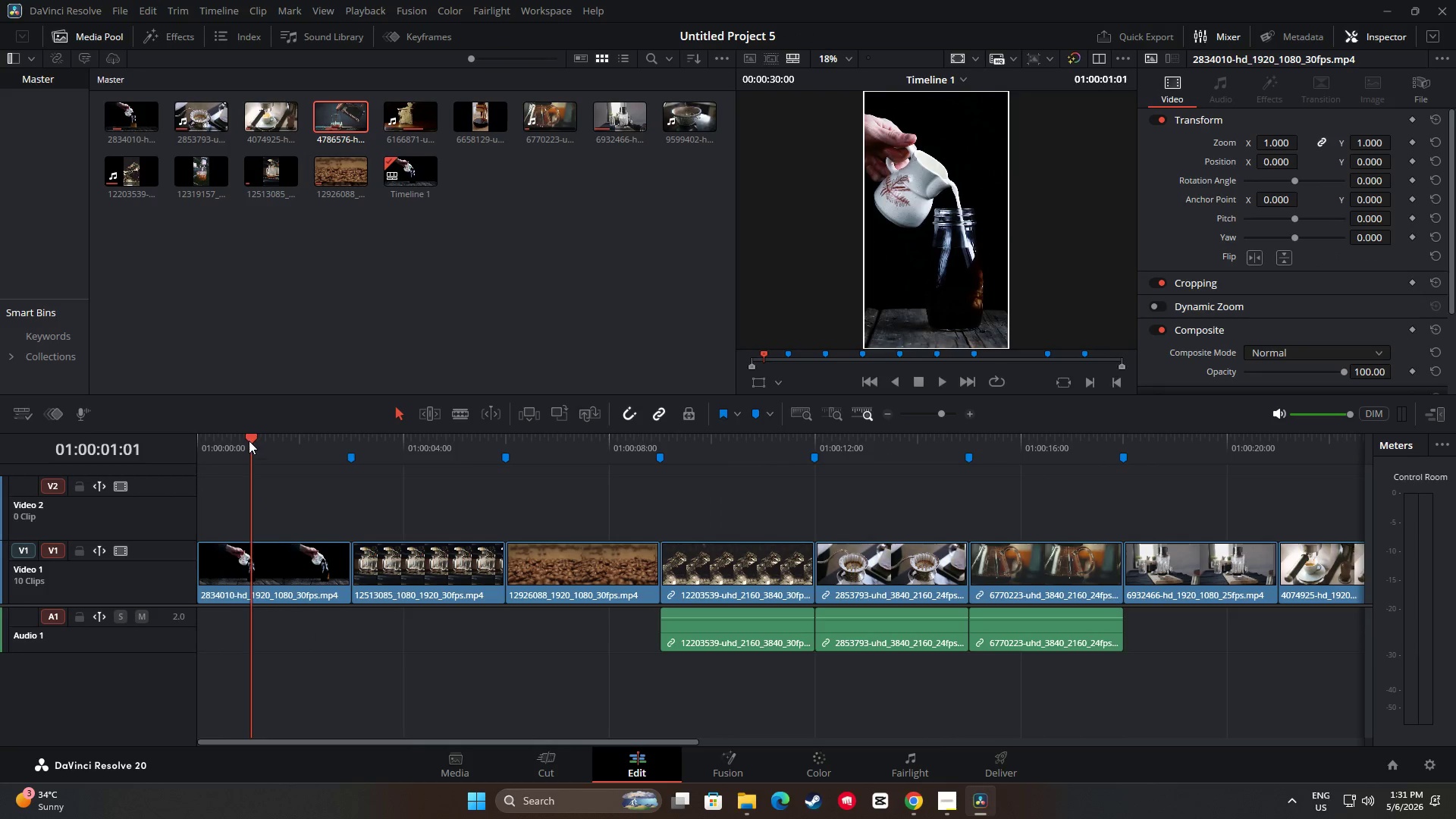 
left_click_drag(start_coordinate=[246, 440], to_coordinate=[196, 434])
 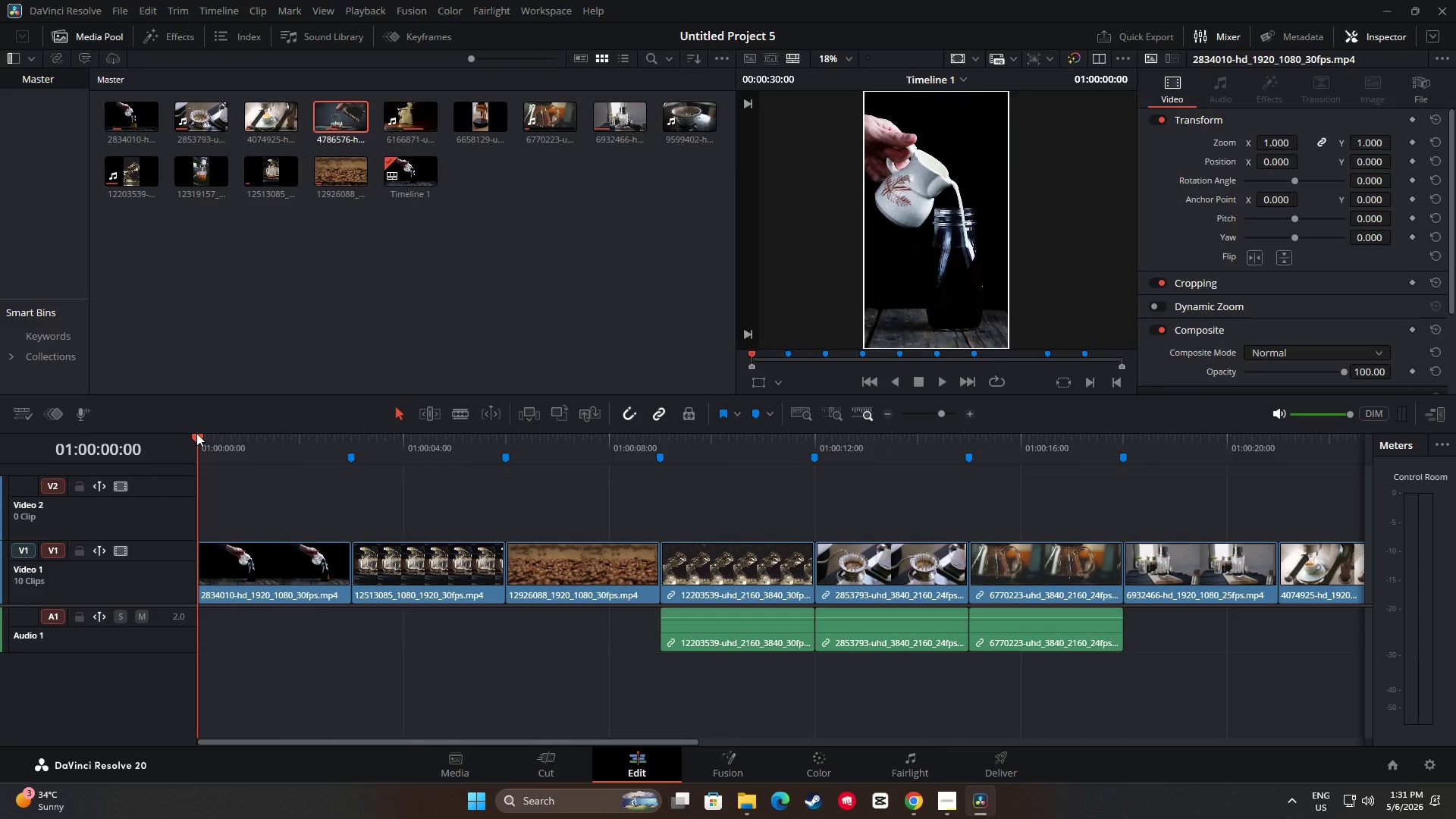 
key(Space)
 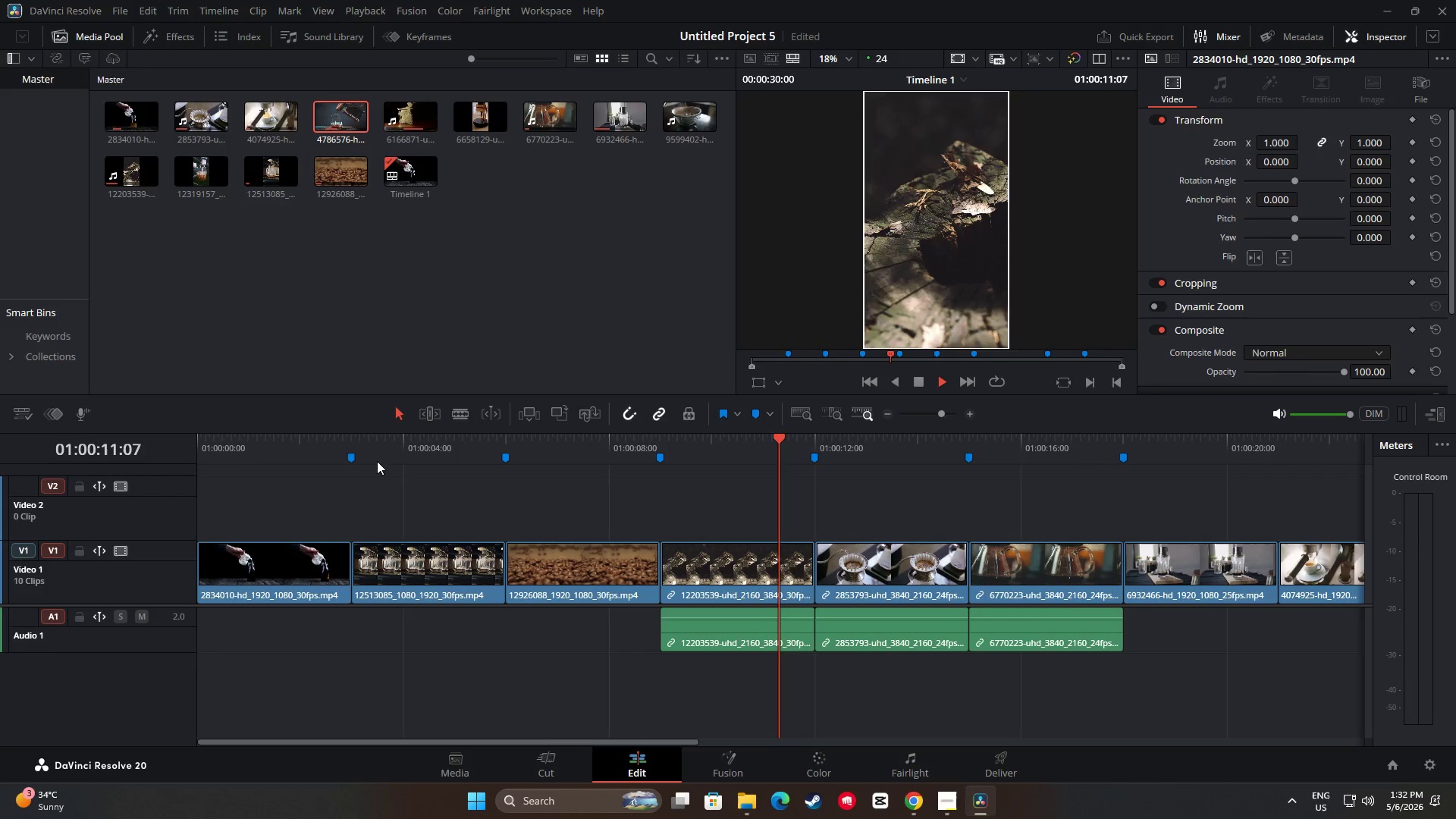 
wait(16.41)
 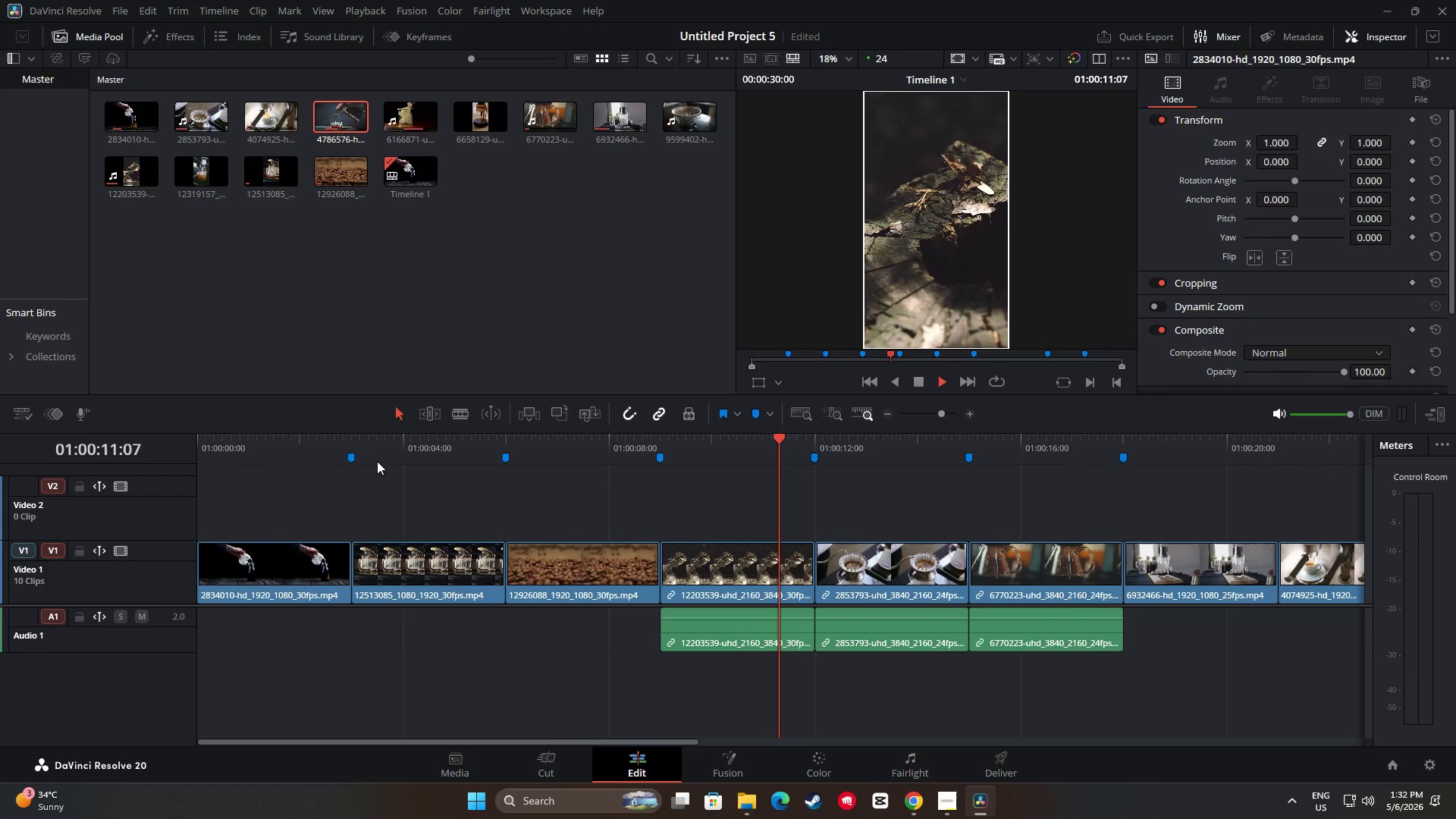 
key(Space)
 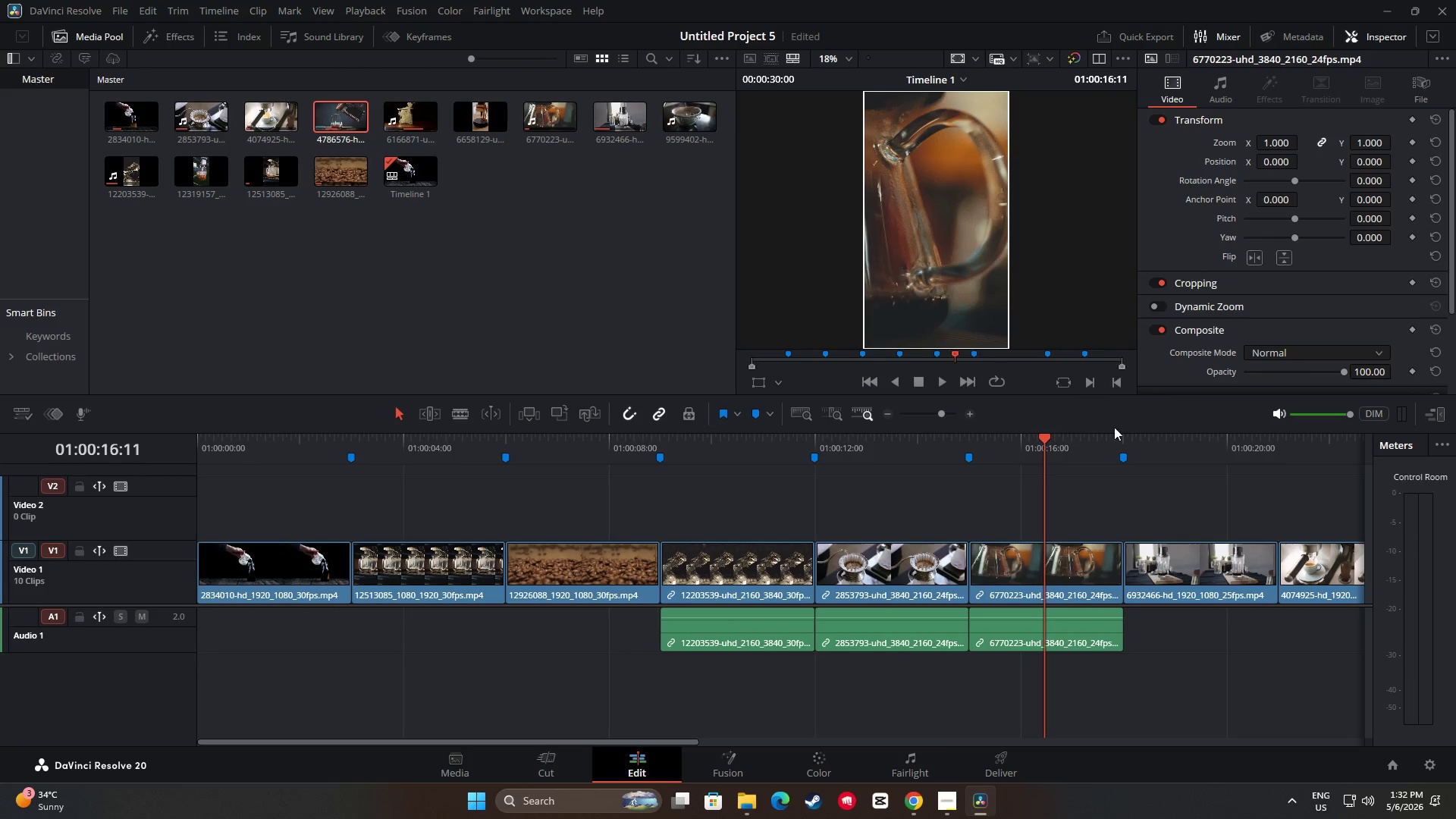 
left_click([1031, 563])
 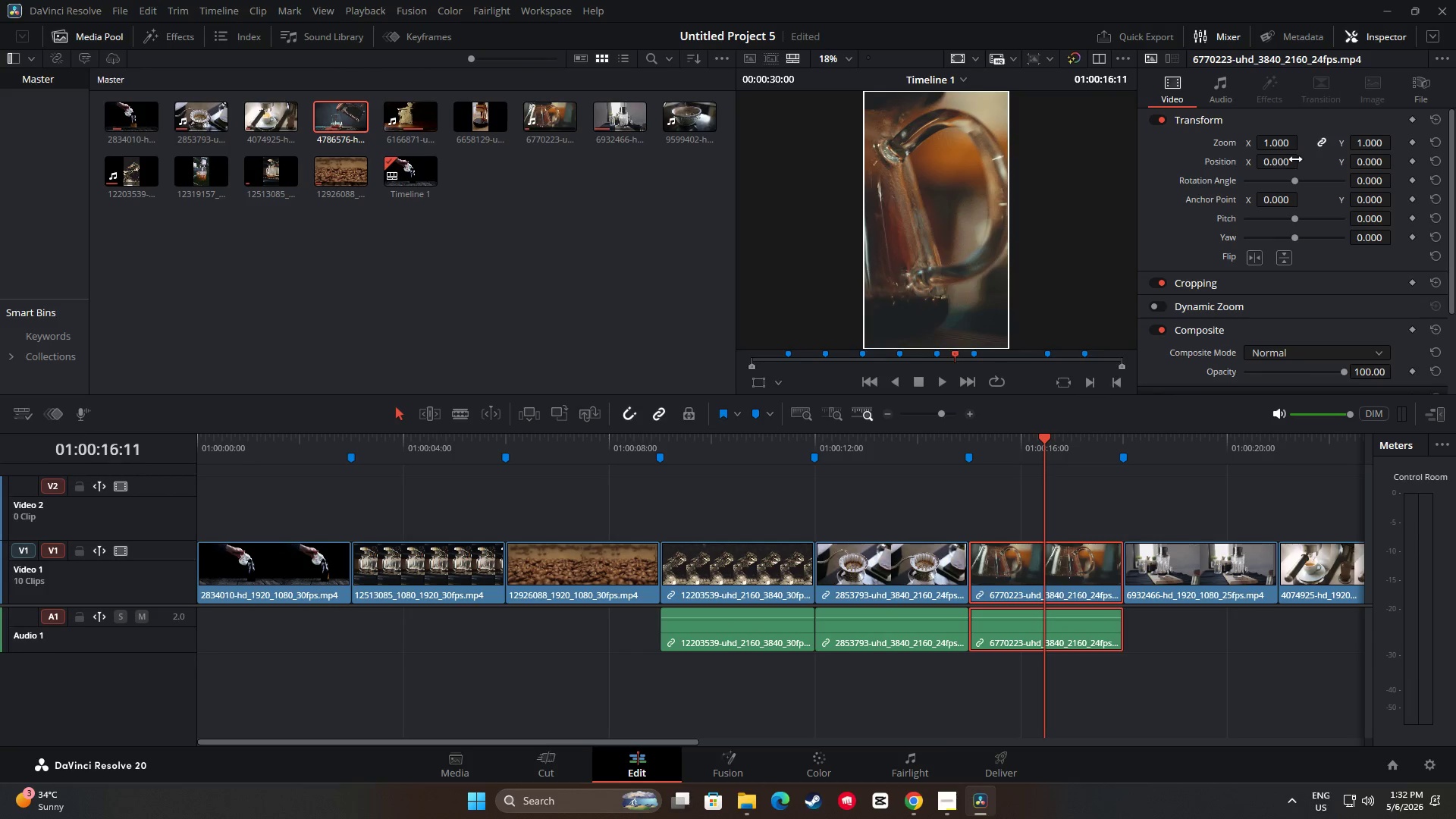 
left_click_drag(start_coordinate=[1285, 162], to_coordinate=[761, 407])
 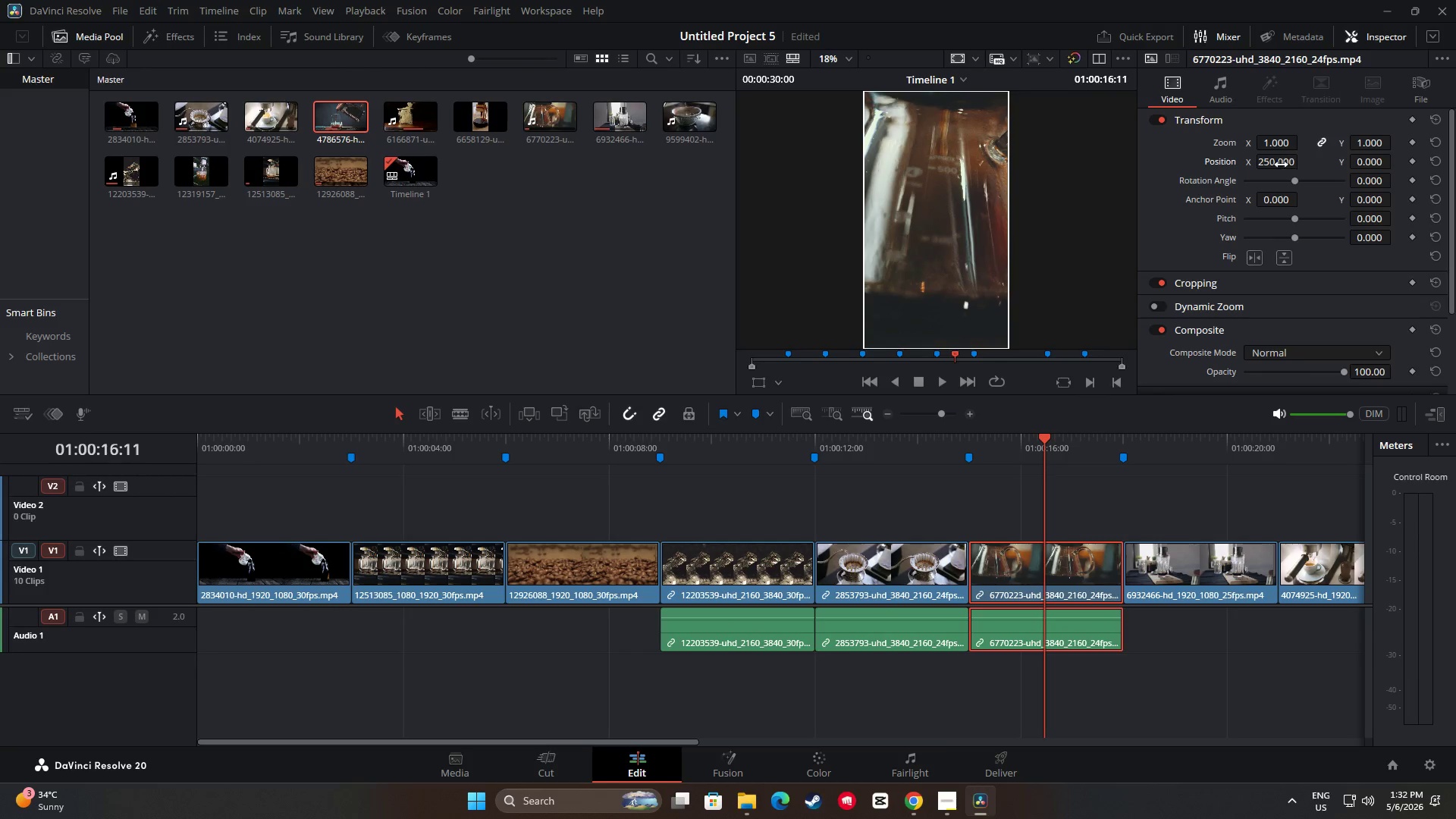 
key(Space)
 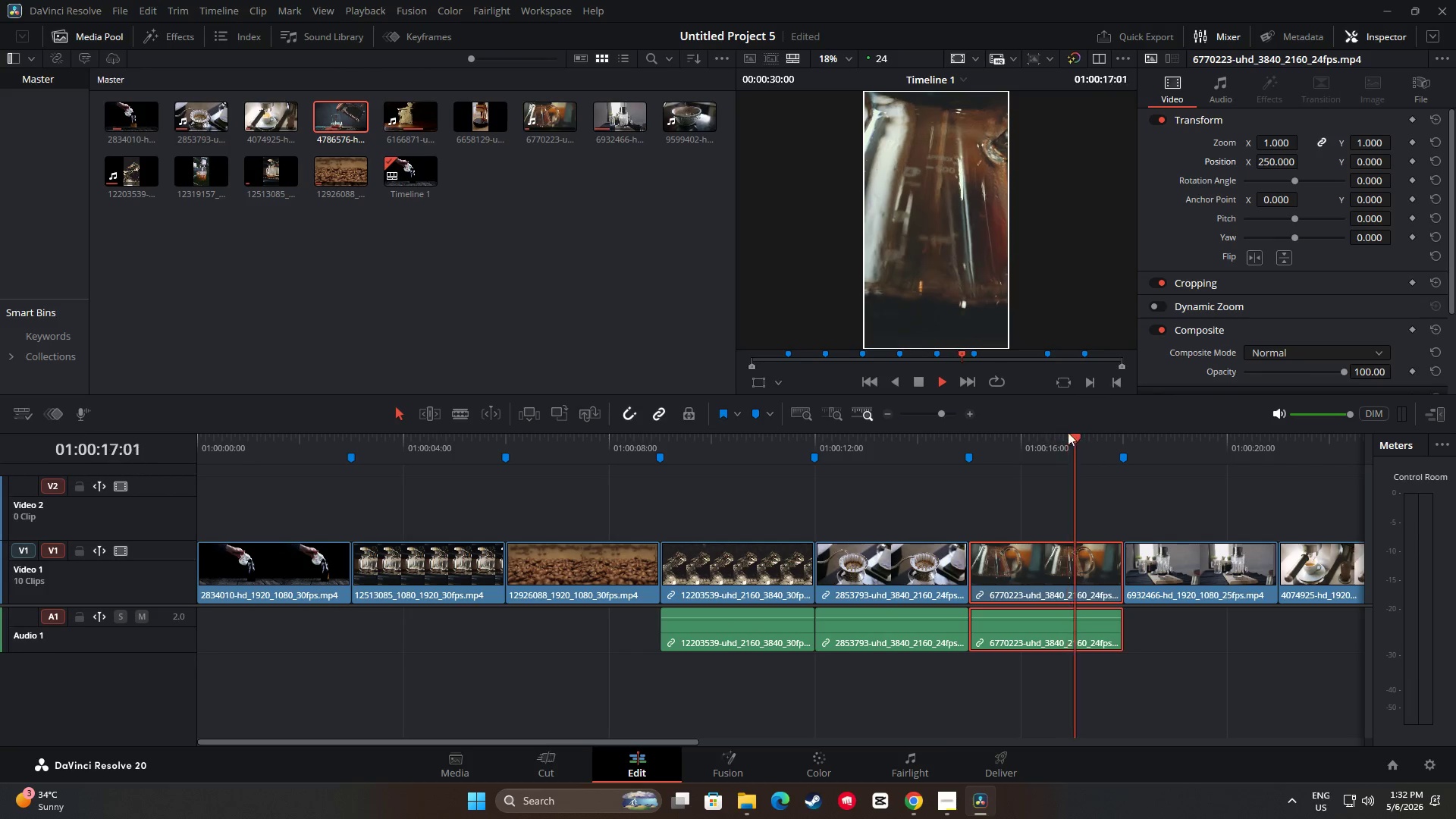 
left_click_drag(start_coordinate=[1110, 439], to_coordinate=[916, 438])
 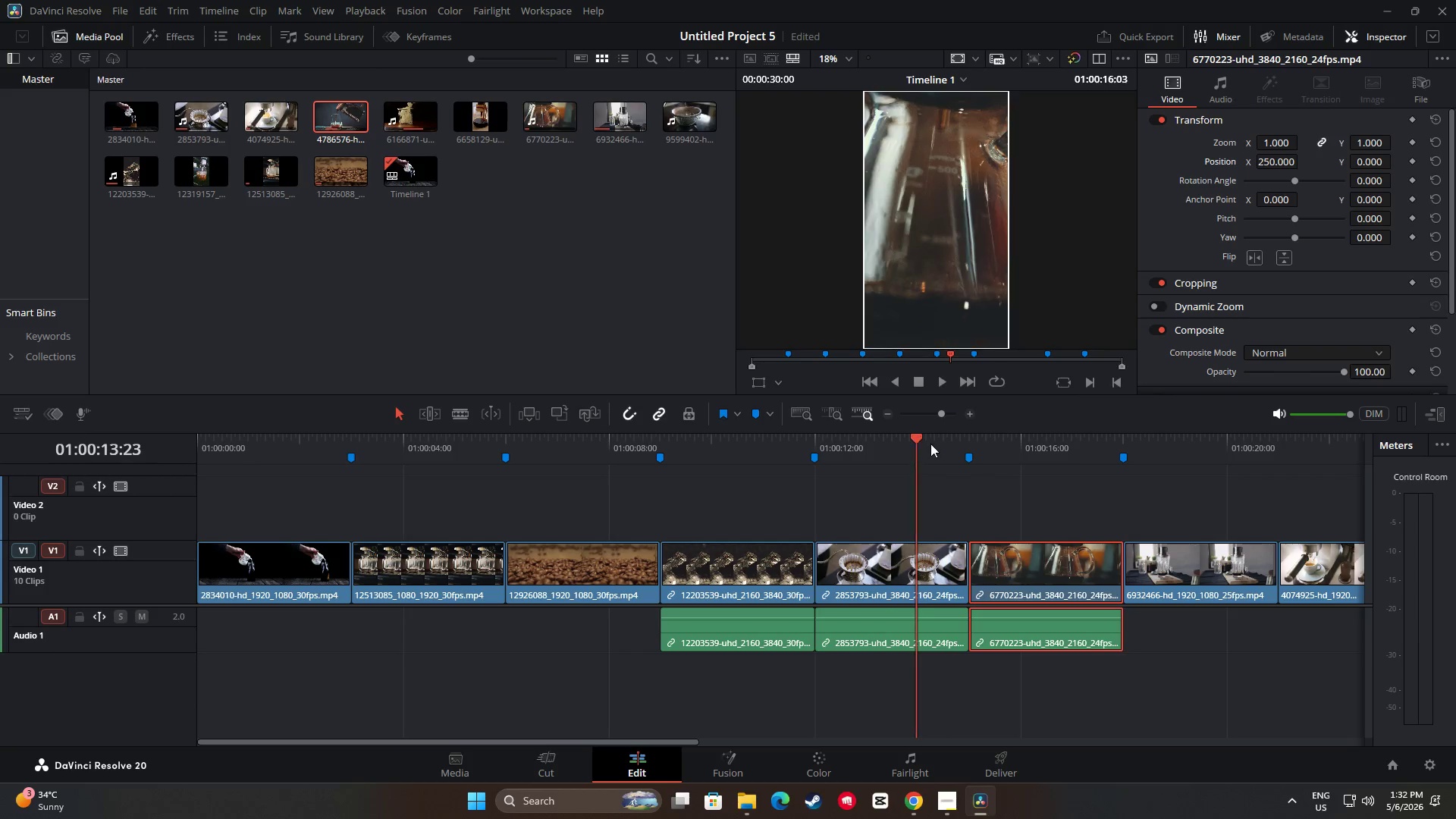 
key(Space)
 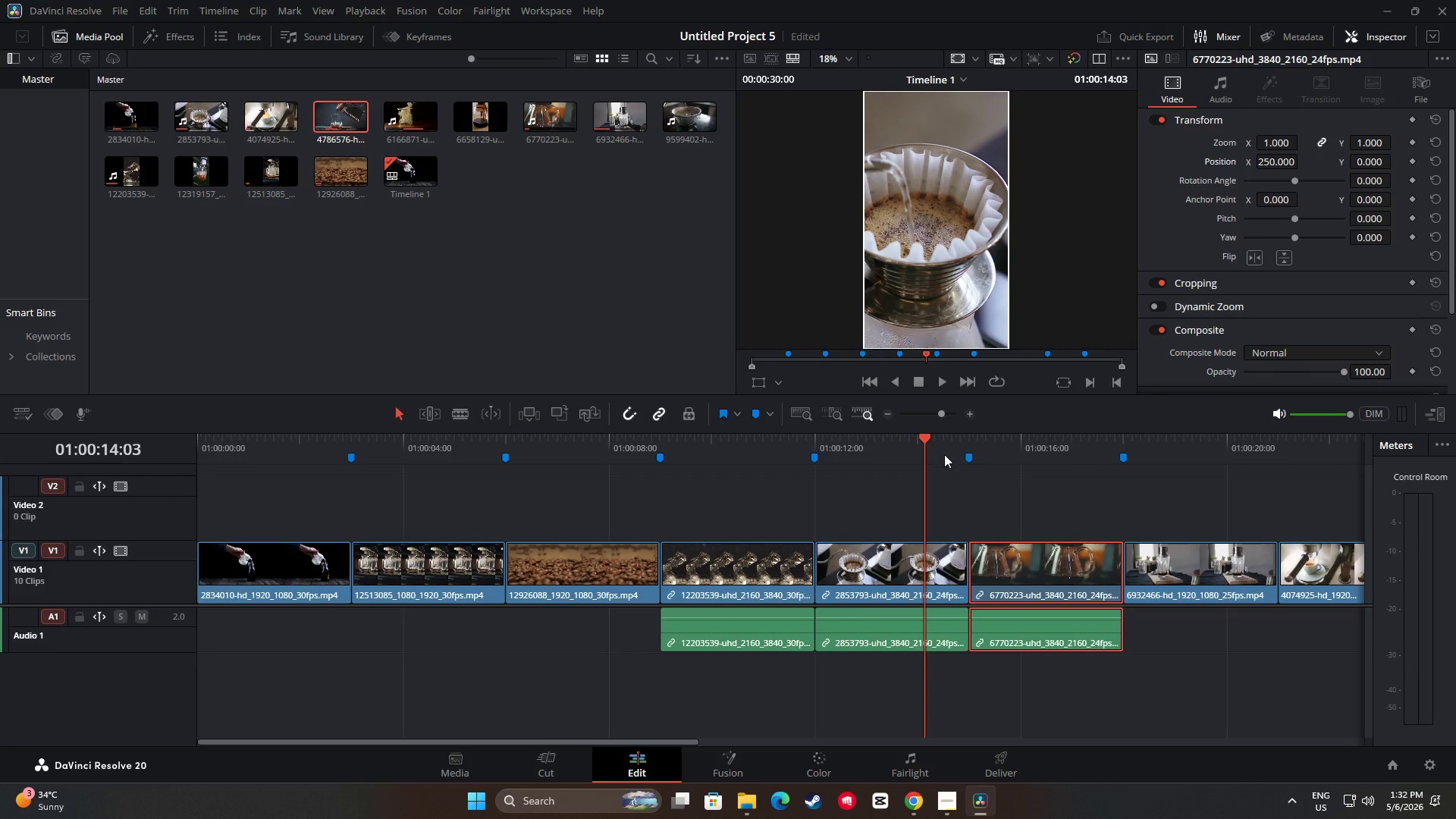 
key(Space)
 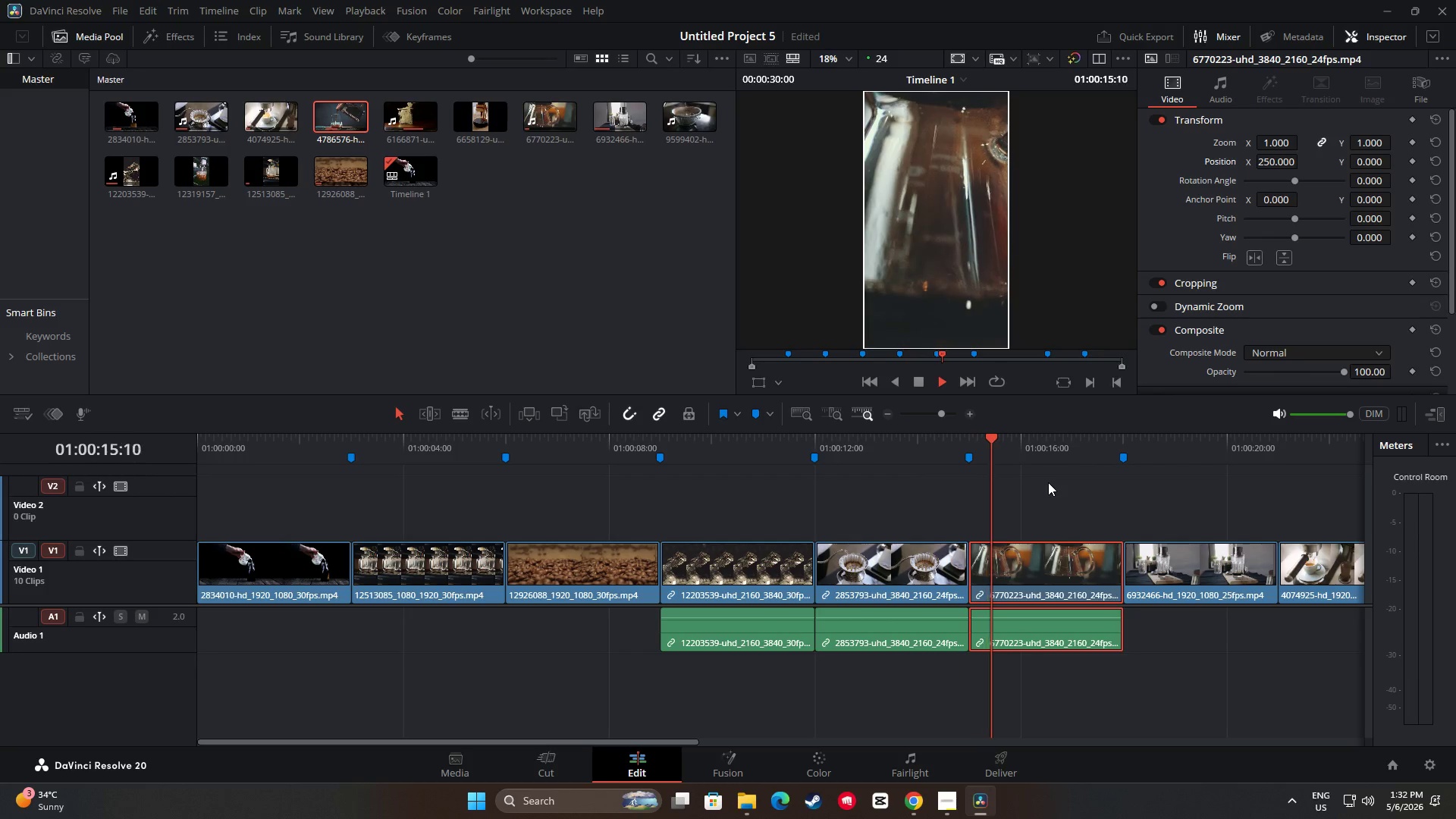 
key(Space)
 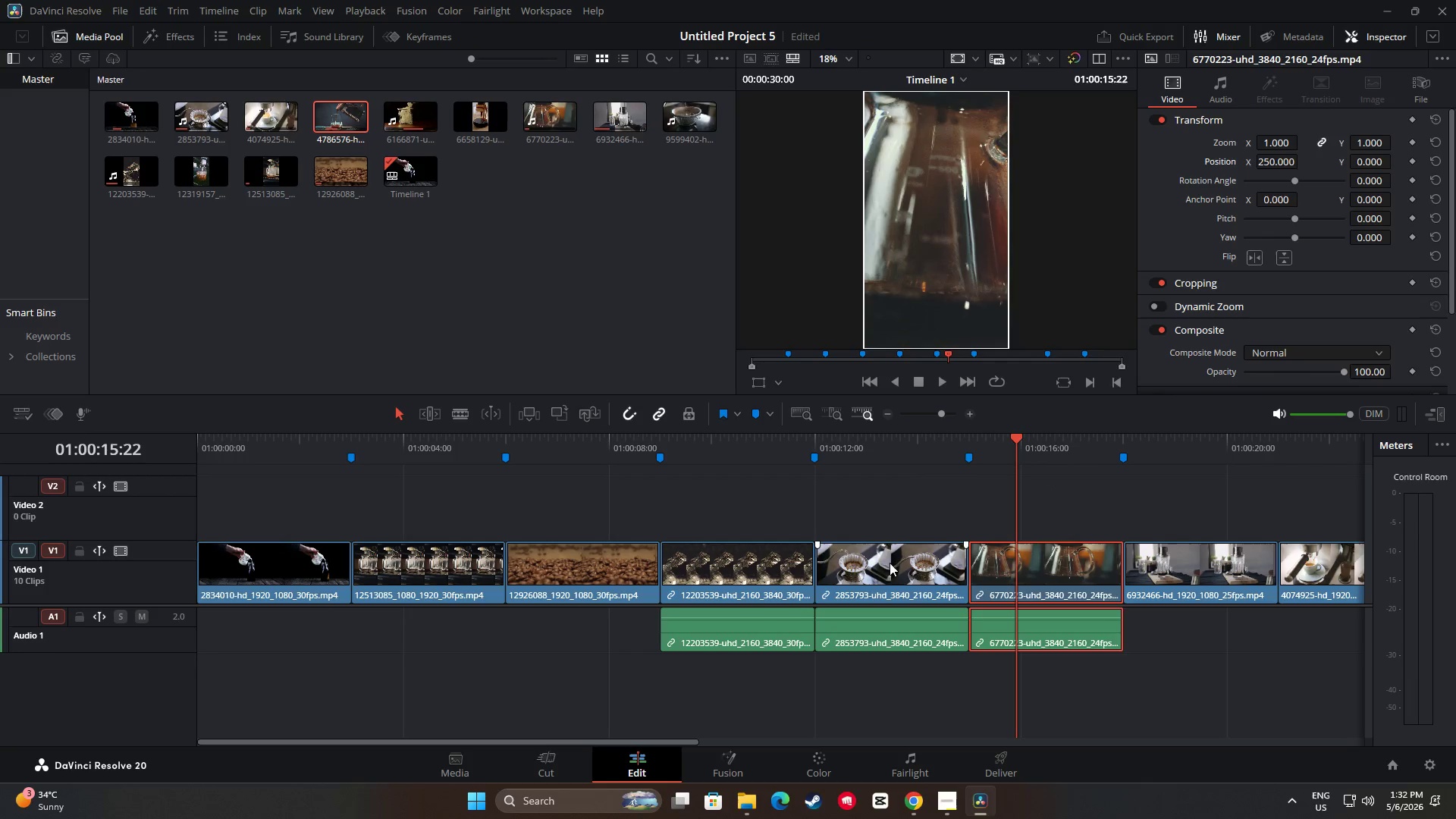 
left_click([887, 569])
 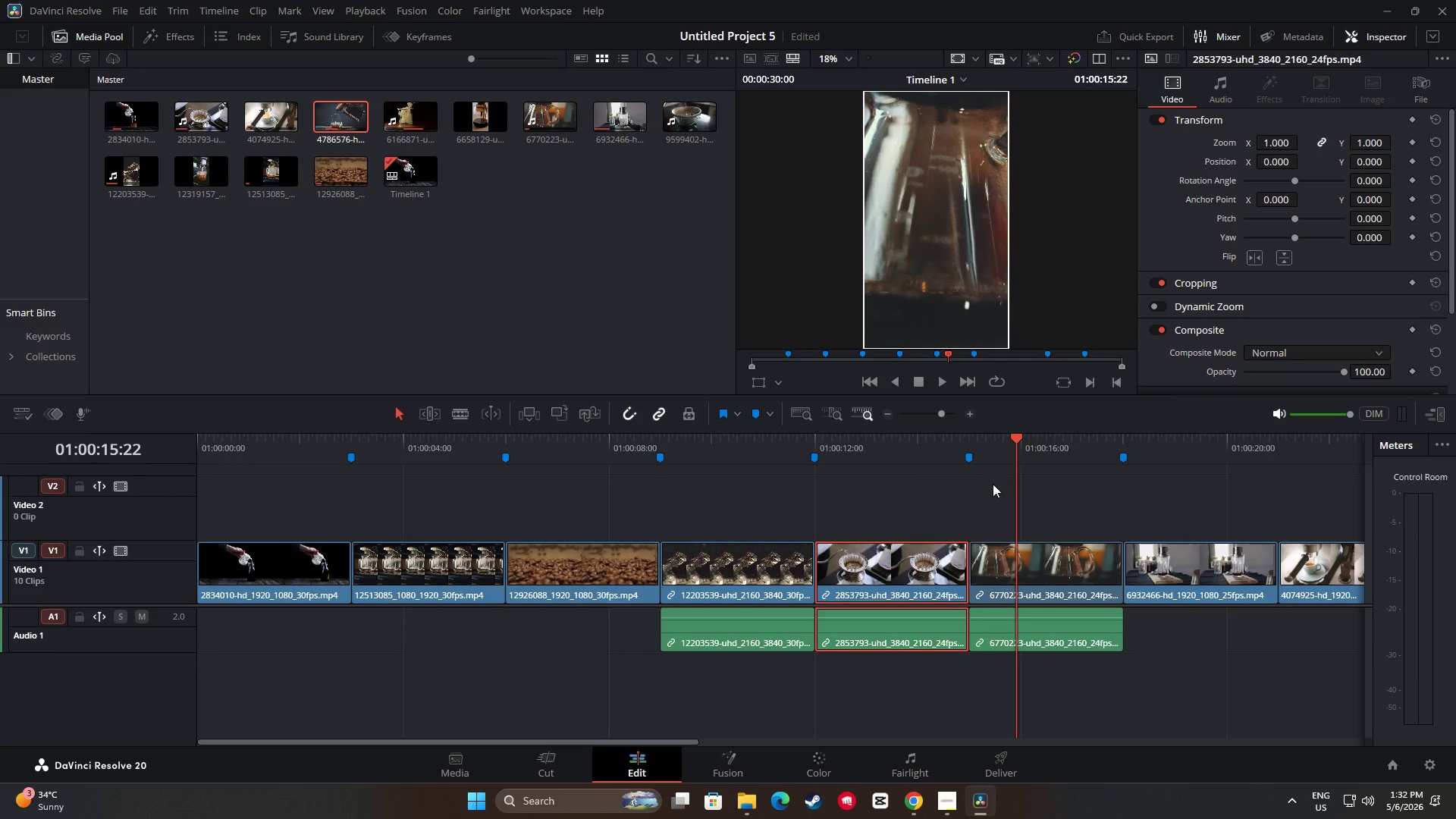 
left_click_drag(start_coordinate=[1015, 441], to_coordinate=[880, 439])
 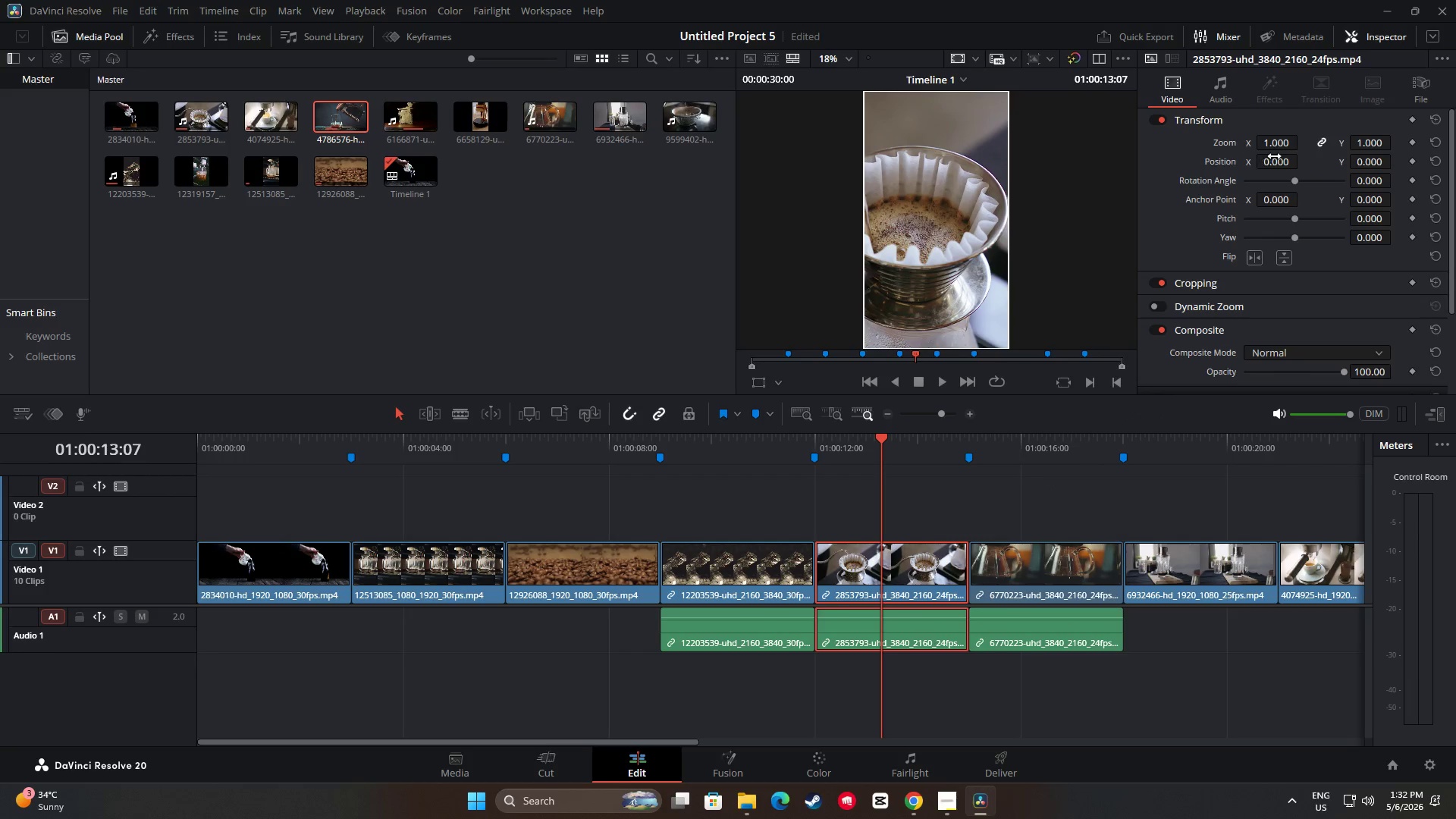 
left_click_drag(start_coordinate=[1274, 161], to_coordinate=[1304, 162])
 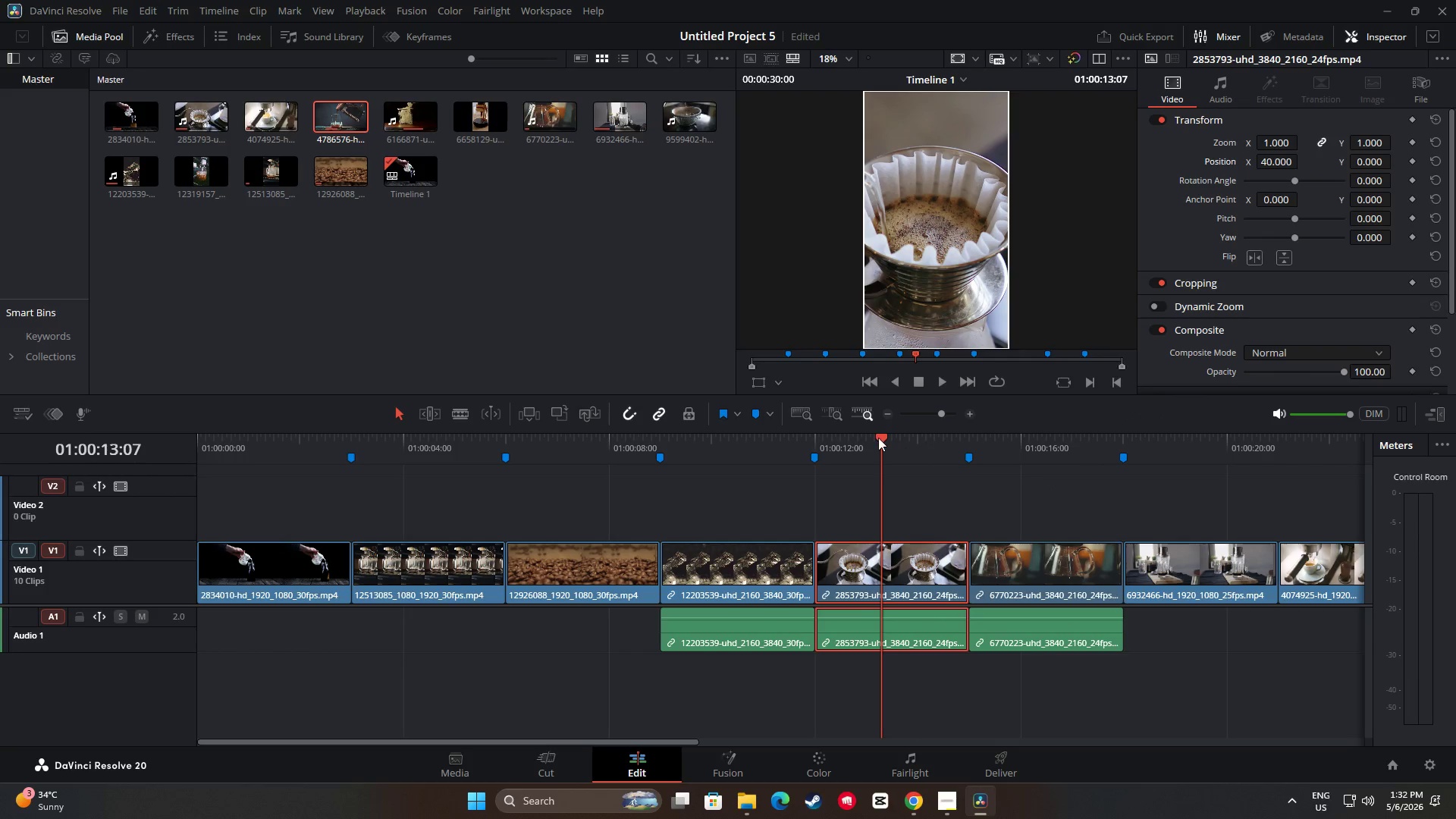 
left_click_drag(start_coordinate=[871, 437], to_coordinate=[777, 438])
 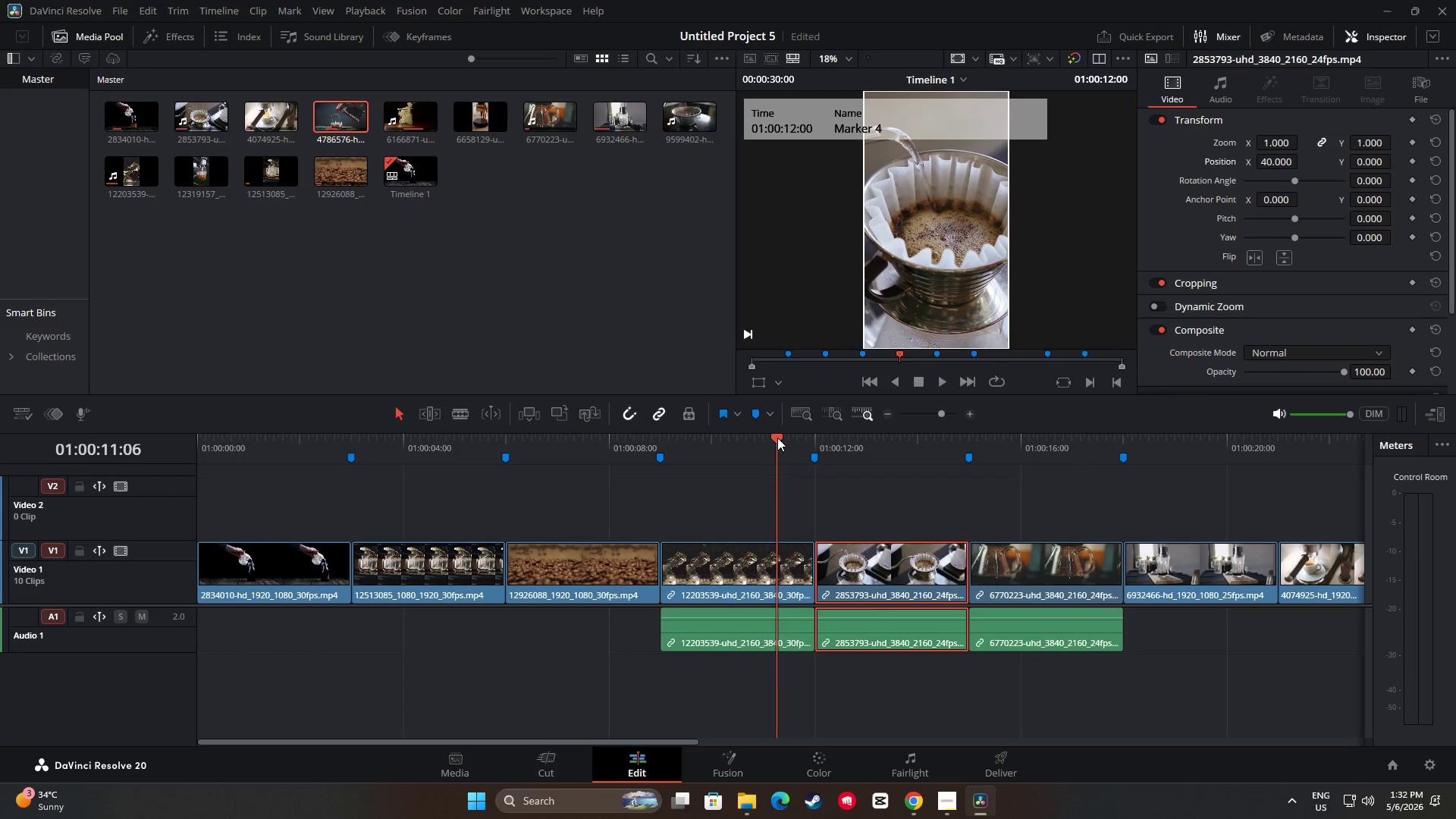 
key(Space)
 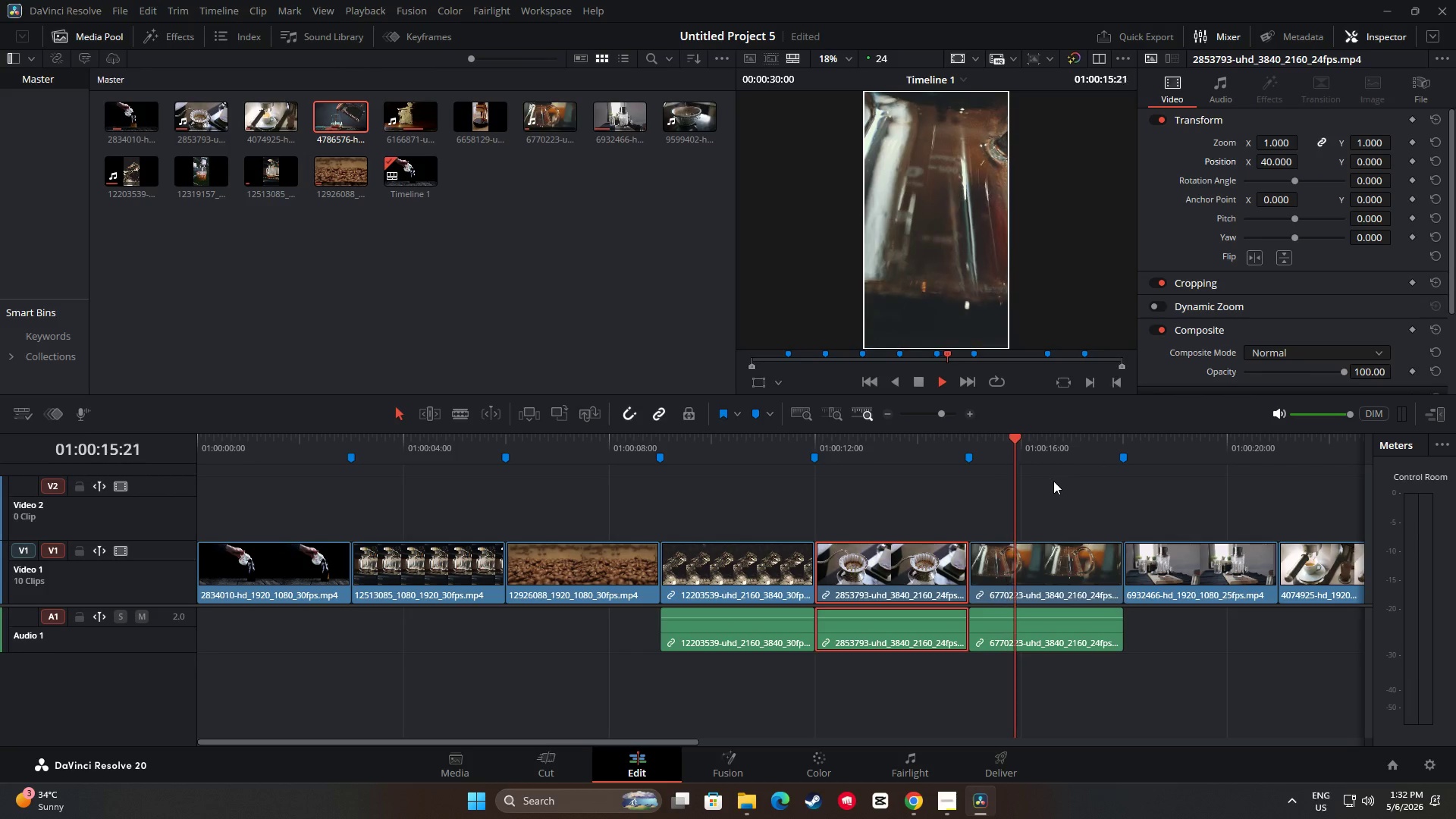 
wait(6.92)
 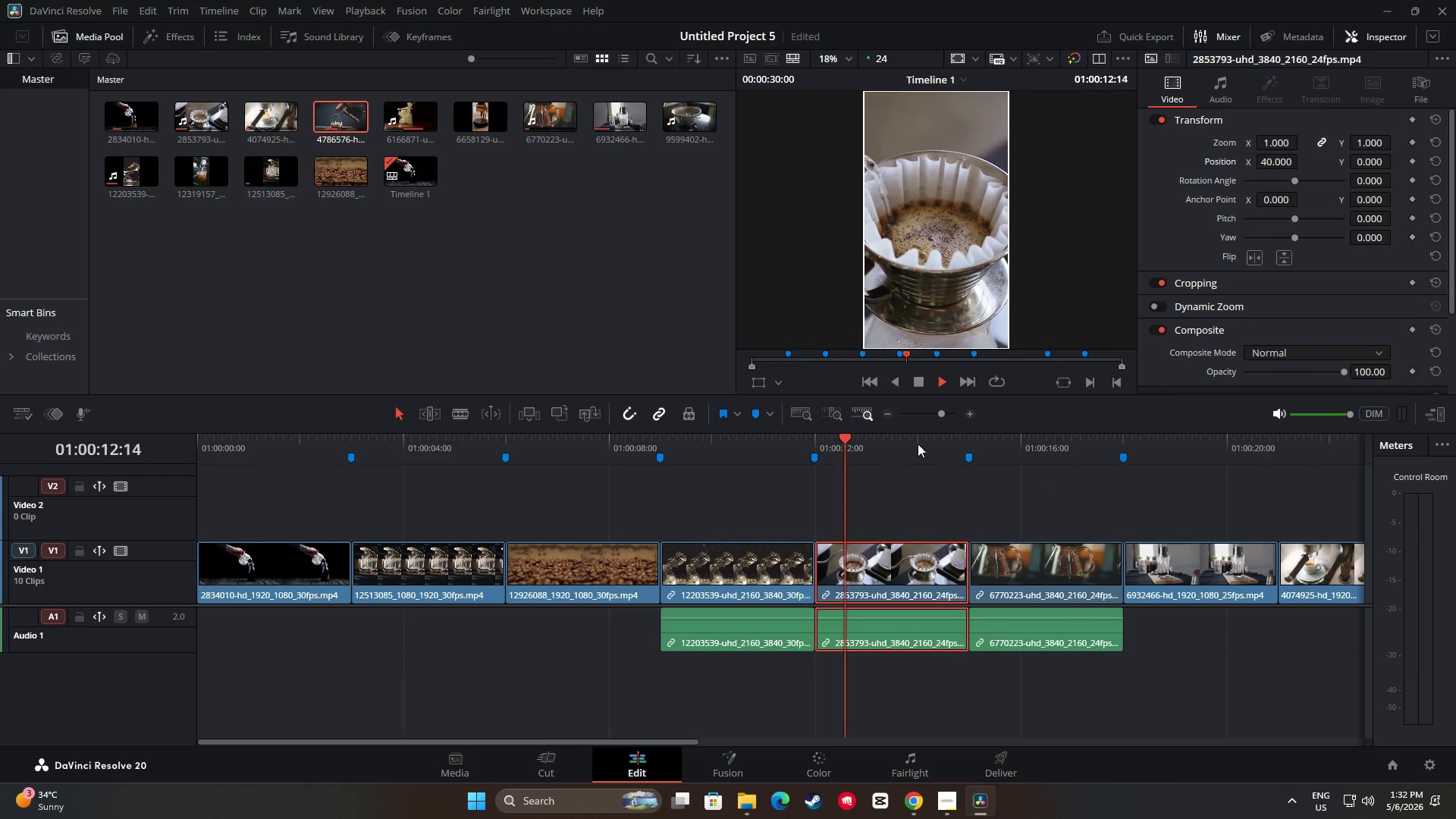 
left_click_drag(start_coordinate=[679, 742], to_coordinate=[686, 742])
 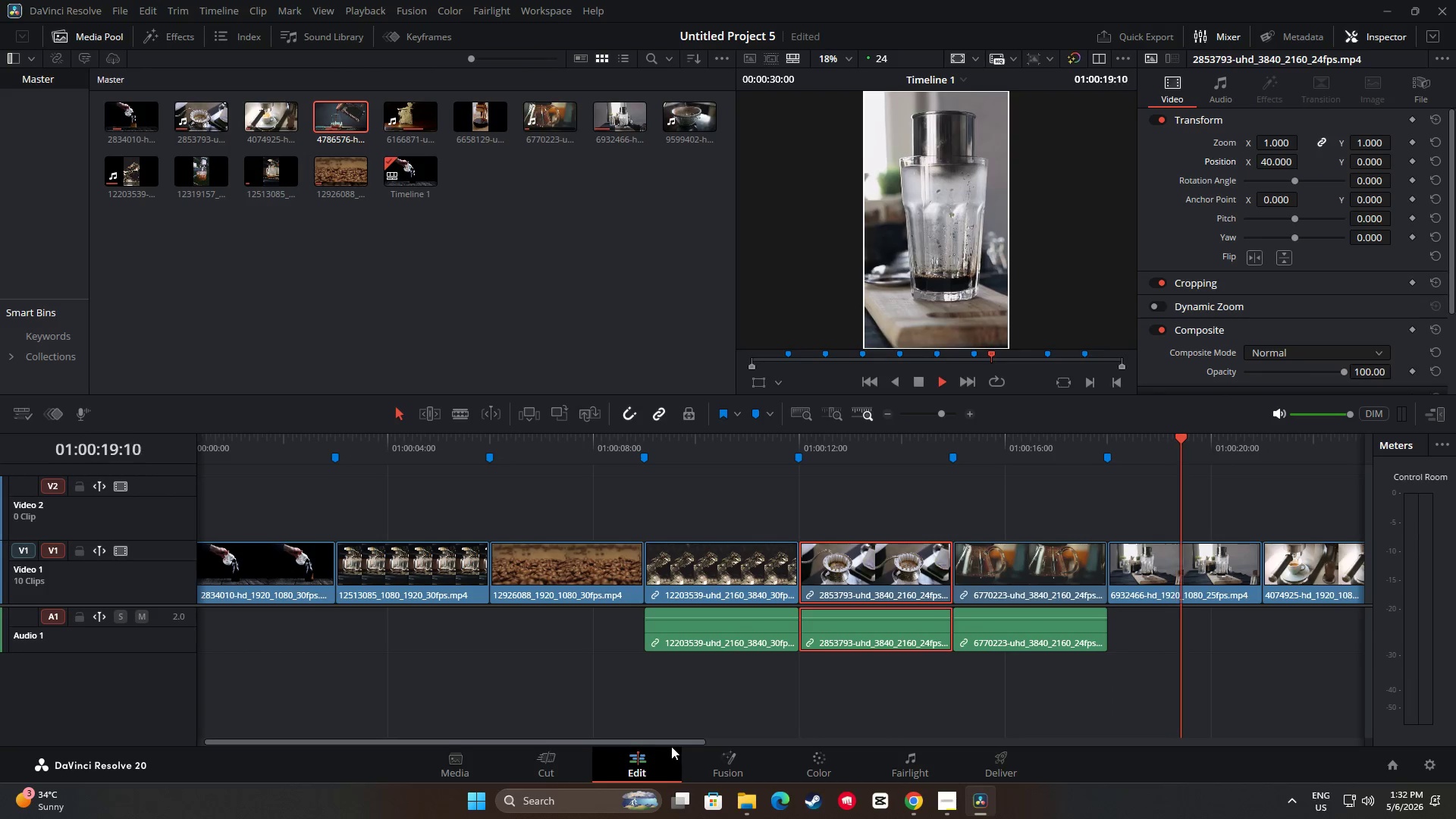 
left_click_drag(start_coordinate=[681, 739], to_coordinate=[854, 742])
 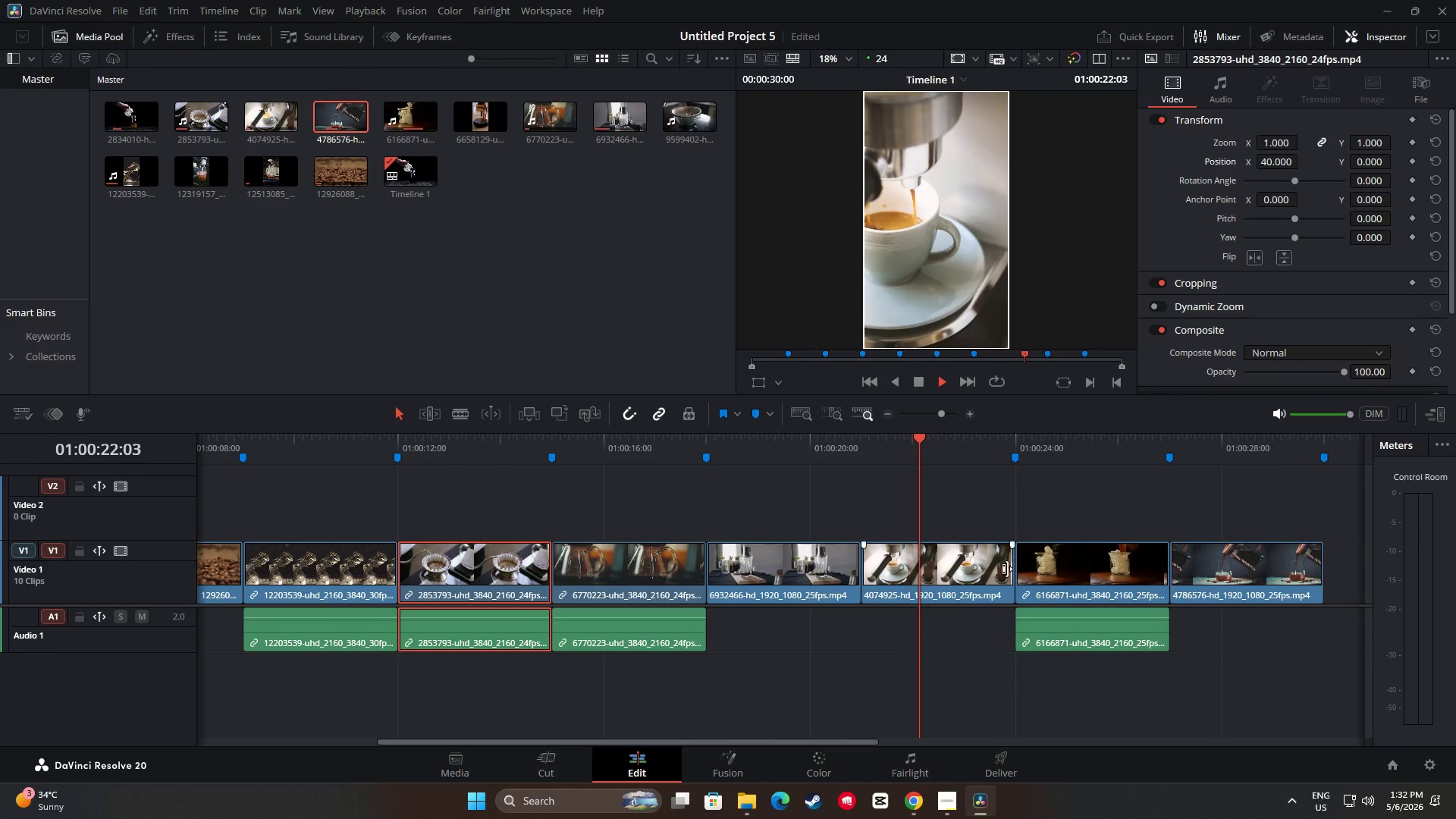 
key(Space)
 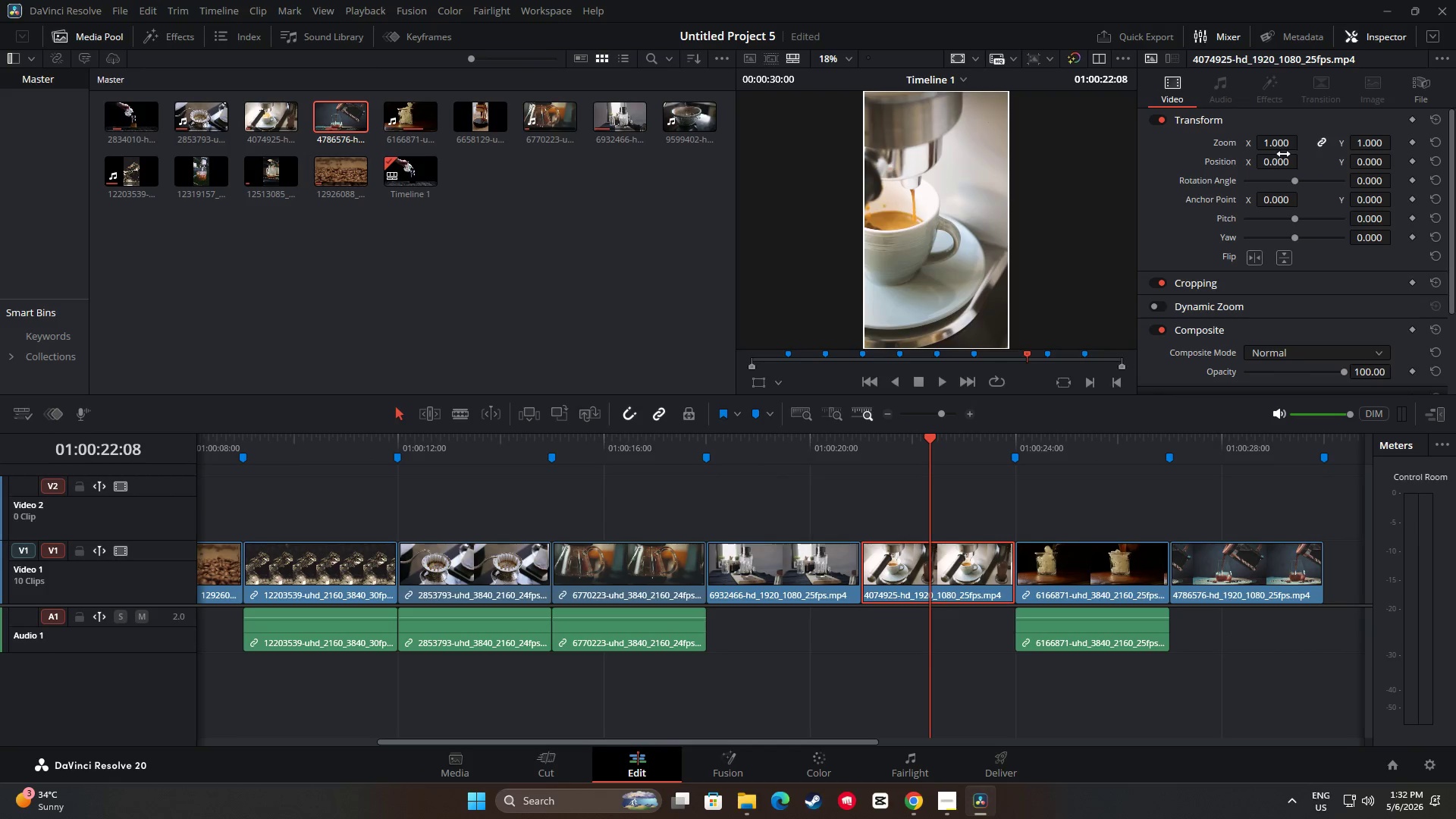 
left_click_drag(start_coordinate=[1293, 163], to_coordinate=[1384, 168])
 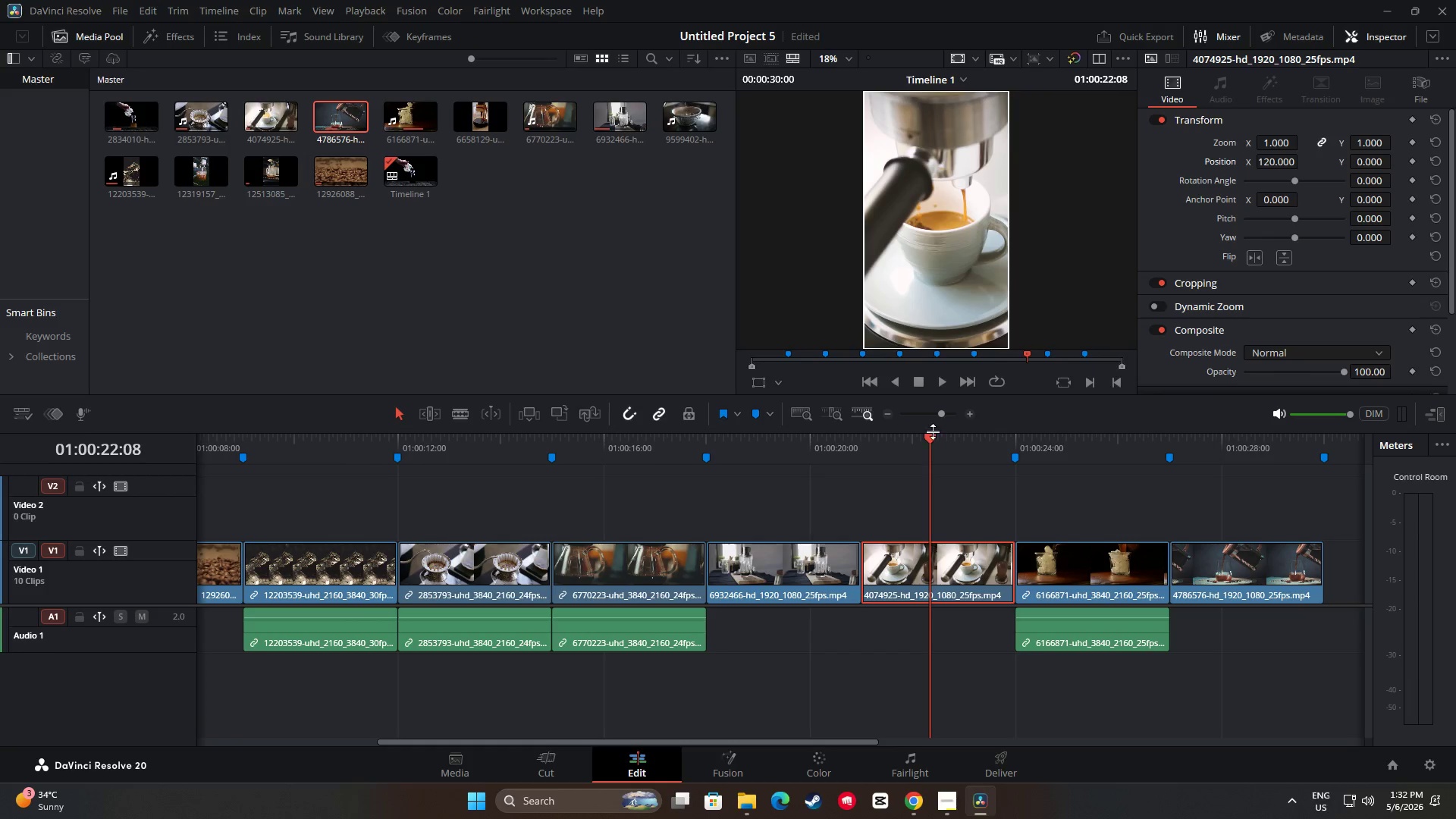 
left_click_drag(start_coordinate=[932, 435], to_coordinate=[806, 433])
 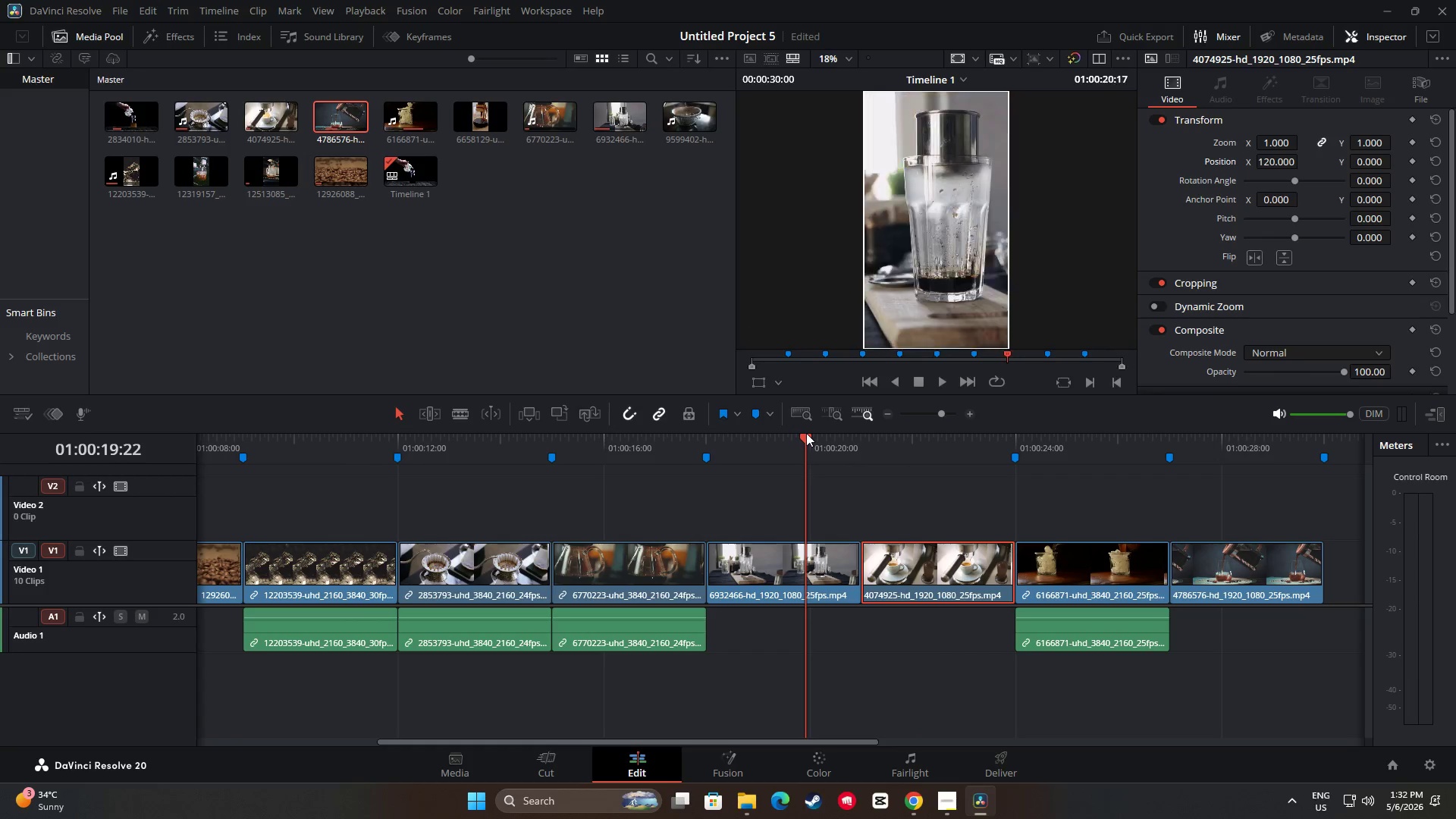 
key(Space)
 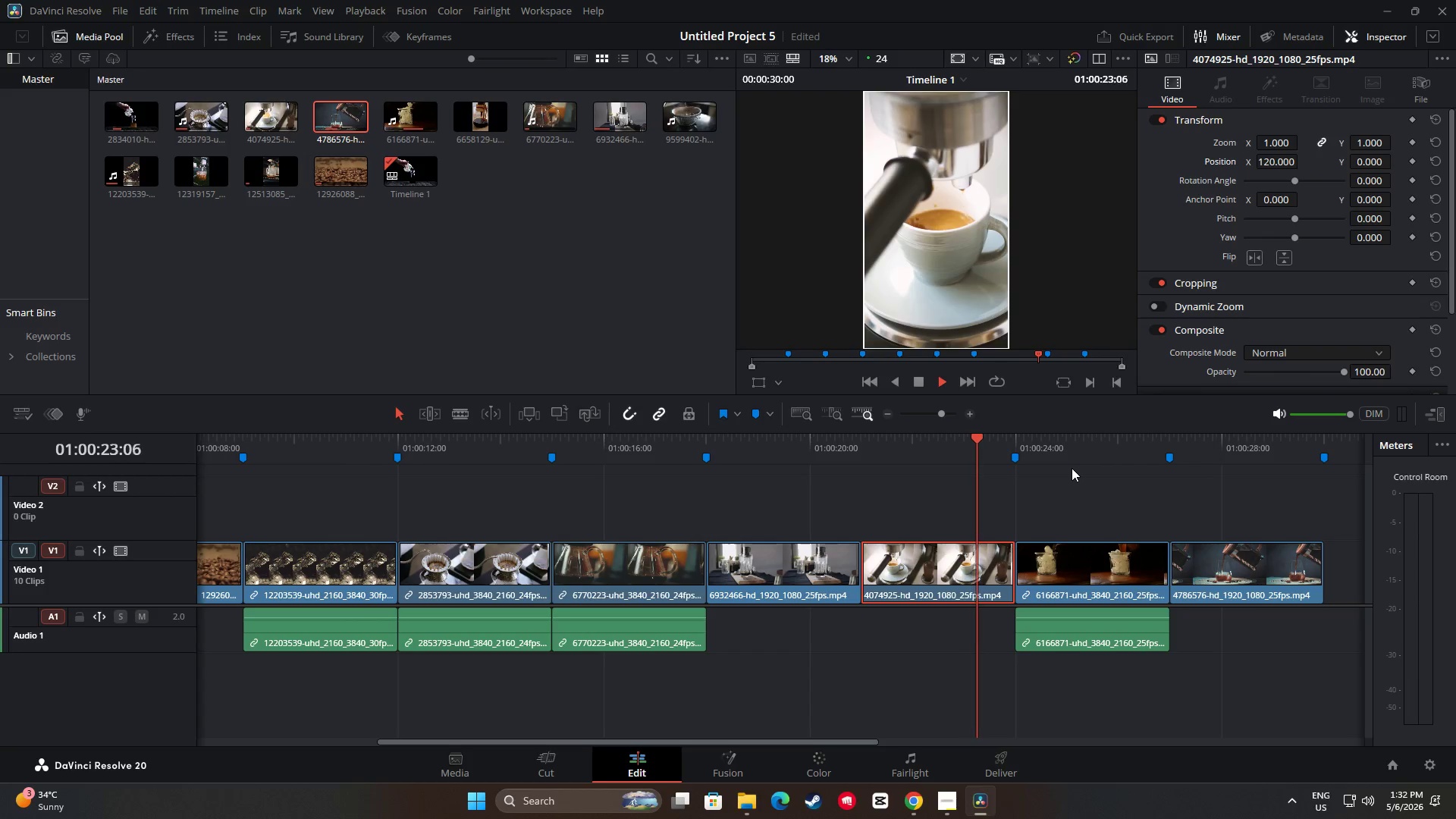 
key(Space)
 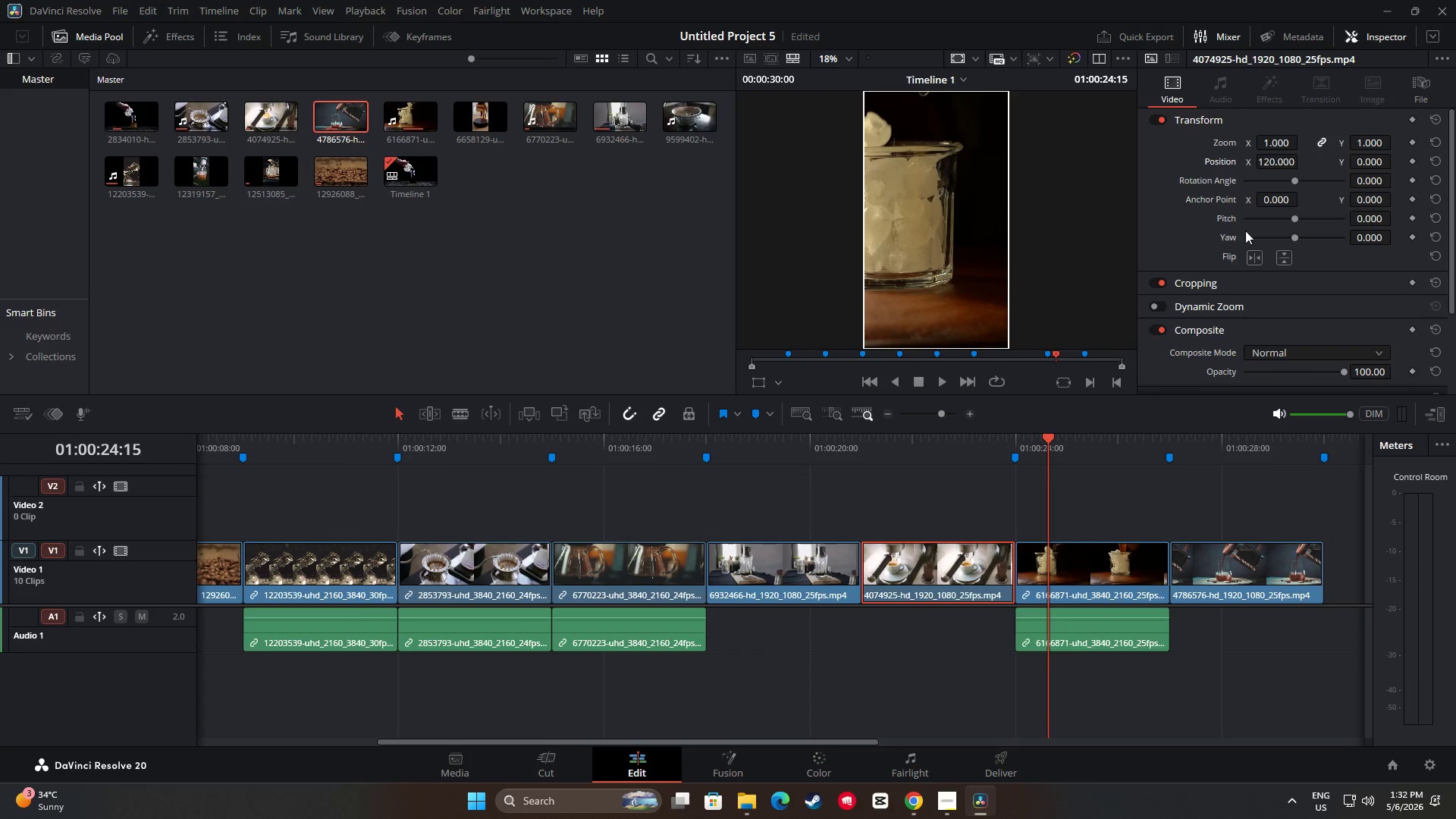 
left_click([1096, 563])
 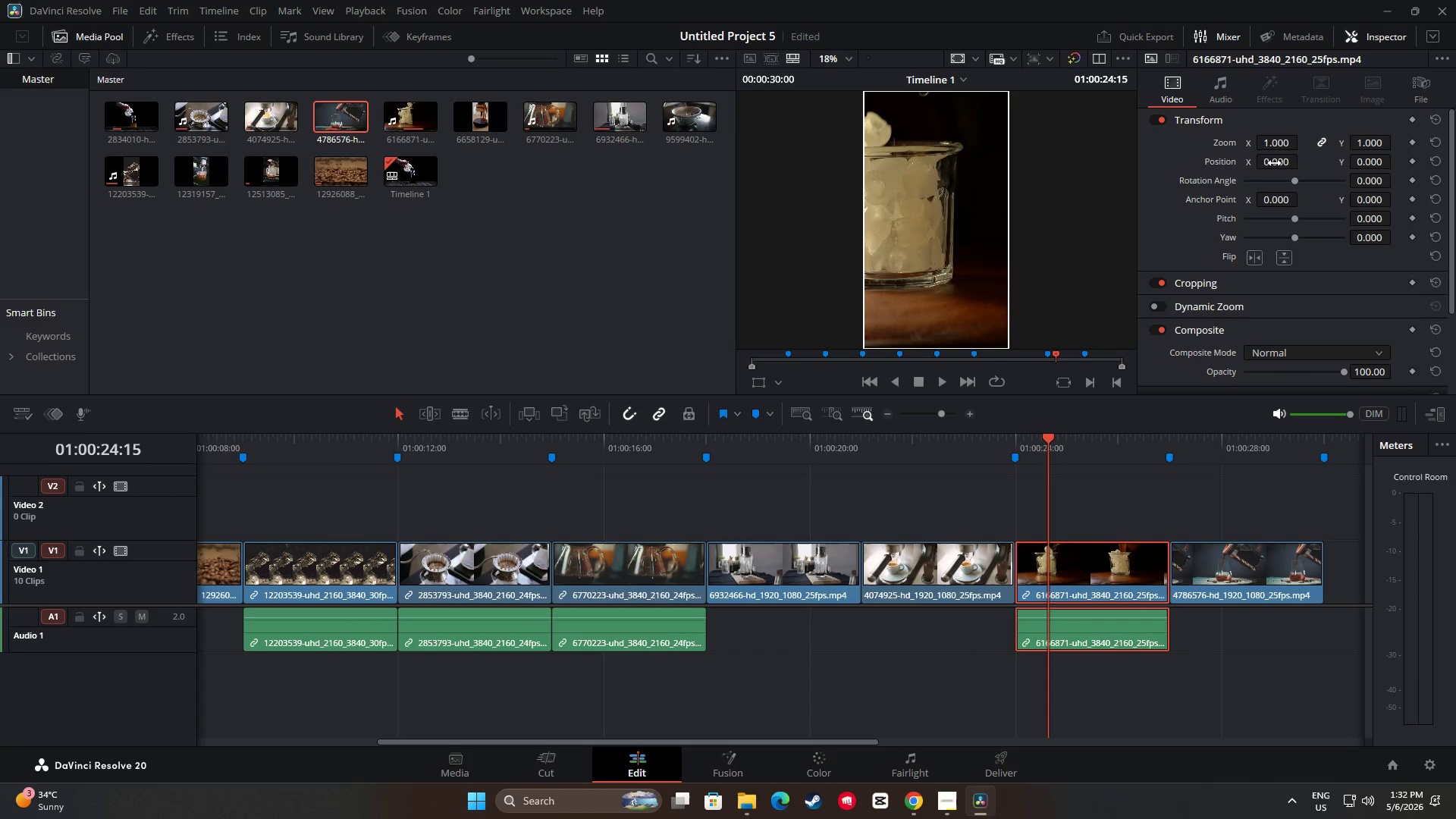 
left_click_drag(start_coordinate=[1284, 164], to_coordinate=[1361, 165])
 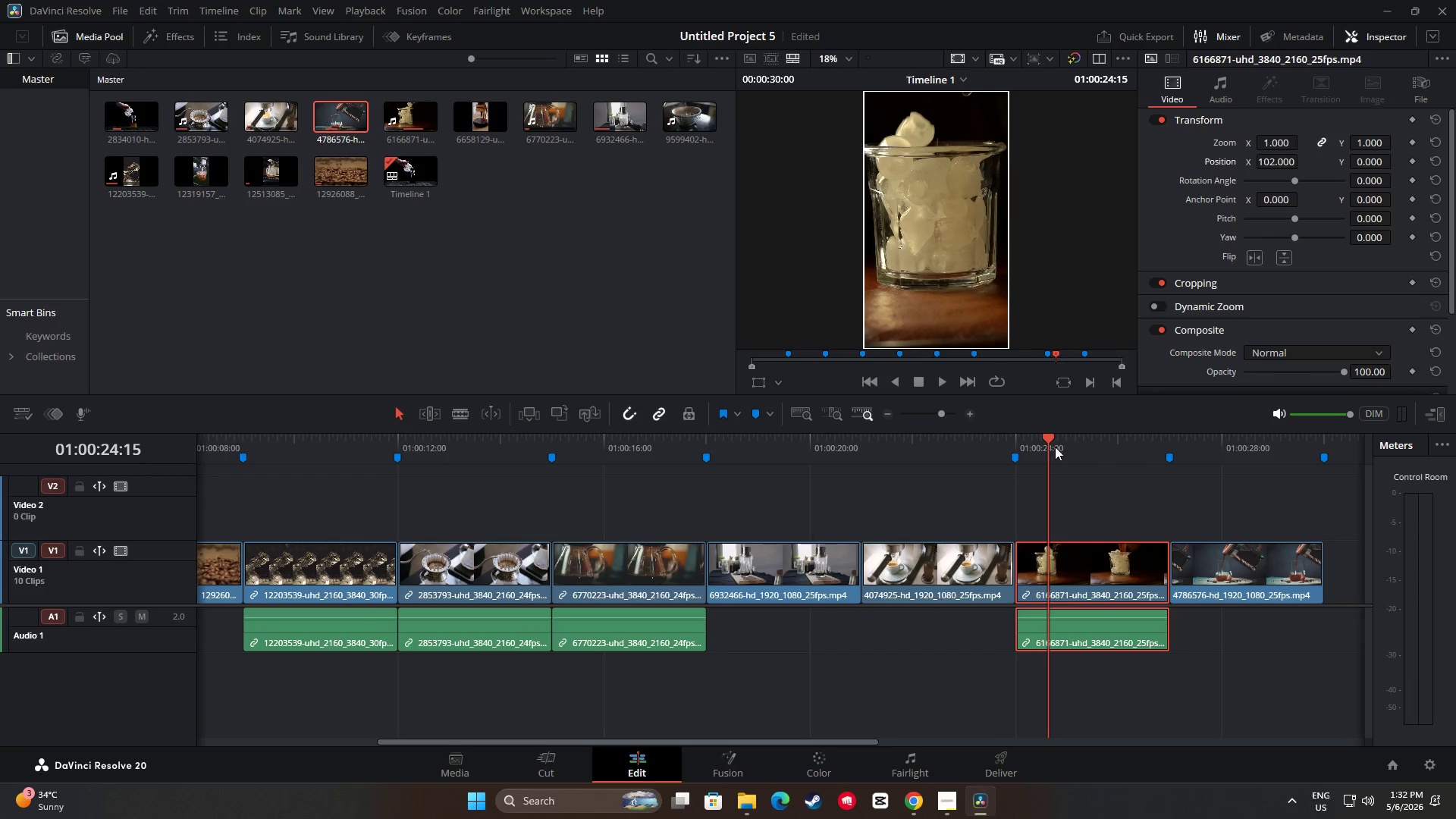 
left_click_drag(start_coordinate=[1046, 435], to_coordinate=[967, 443])
 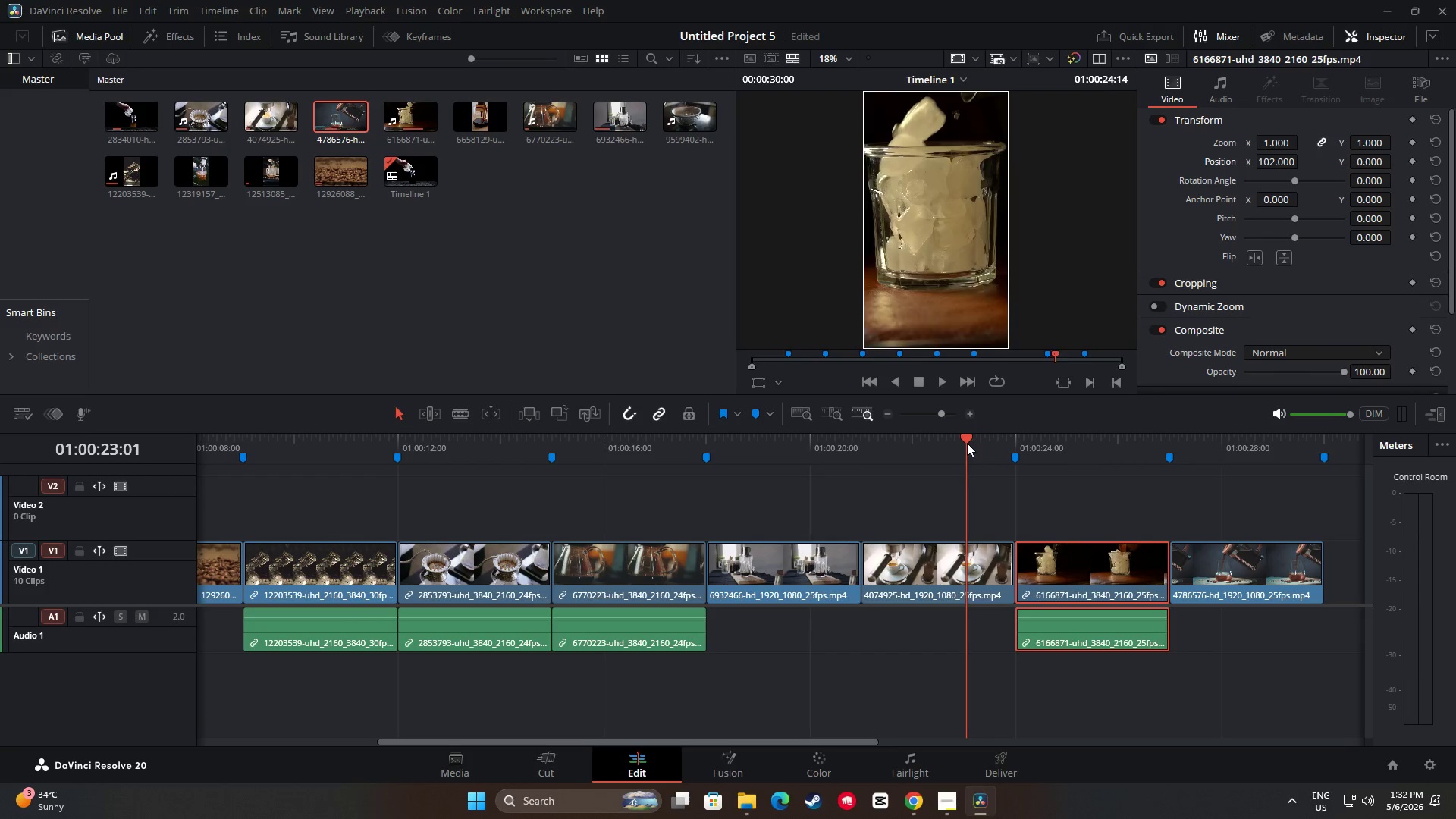 
key(Space)
 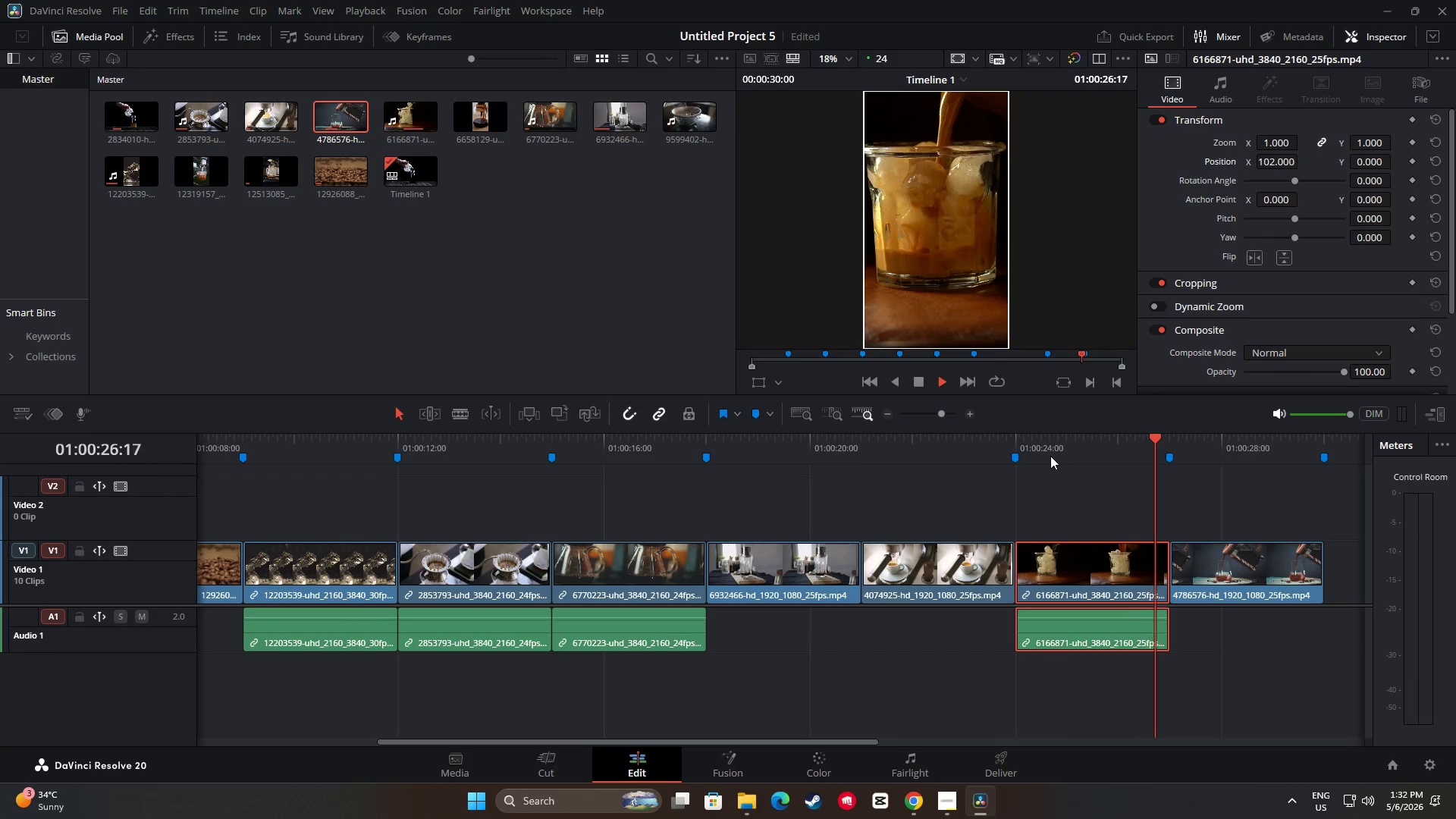 
wait(5.08)
 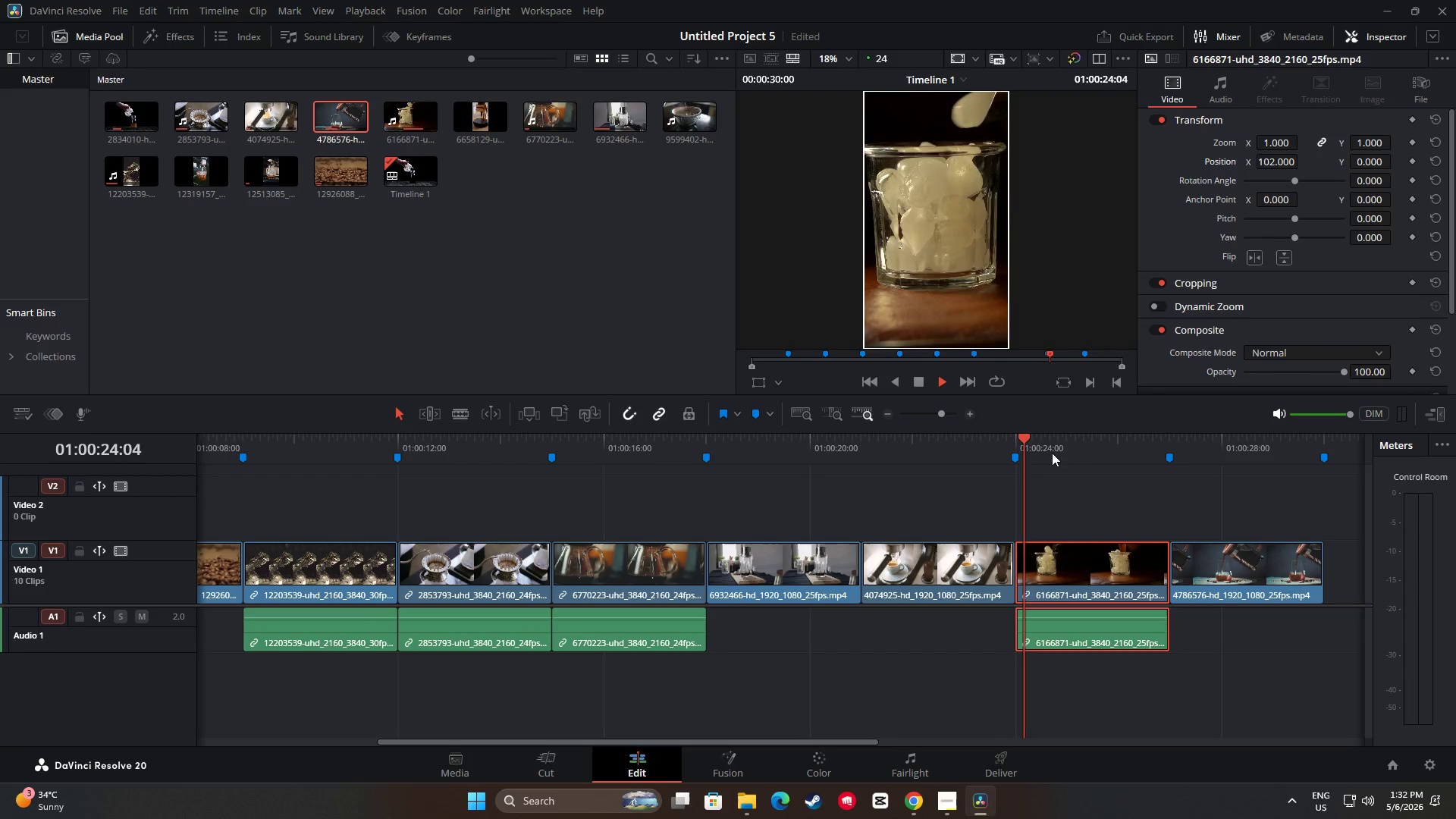 
key(Space)
 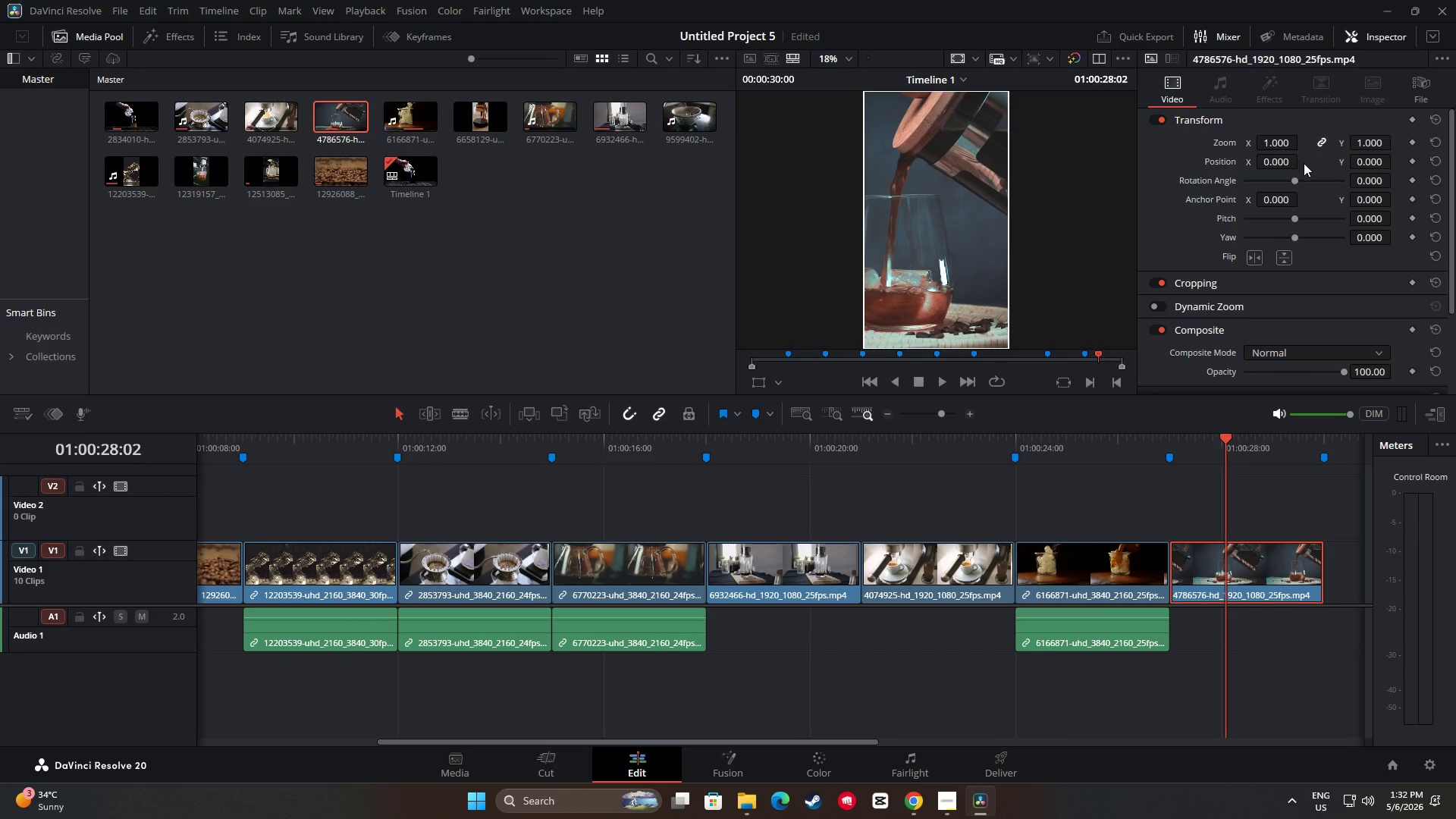 
left_click_drag(start_coordinate=[1290, 158], to_coordinate=[1348, 162])
 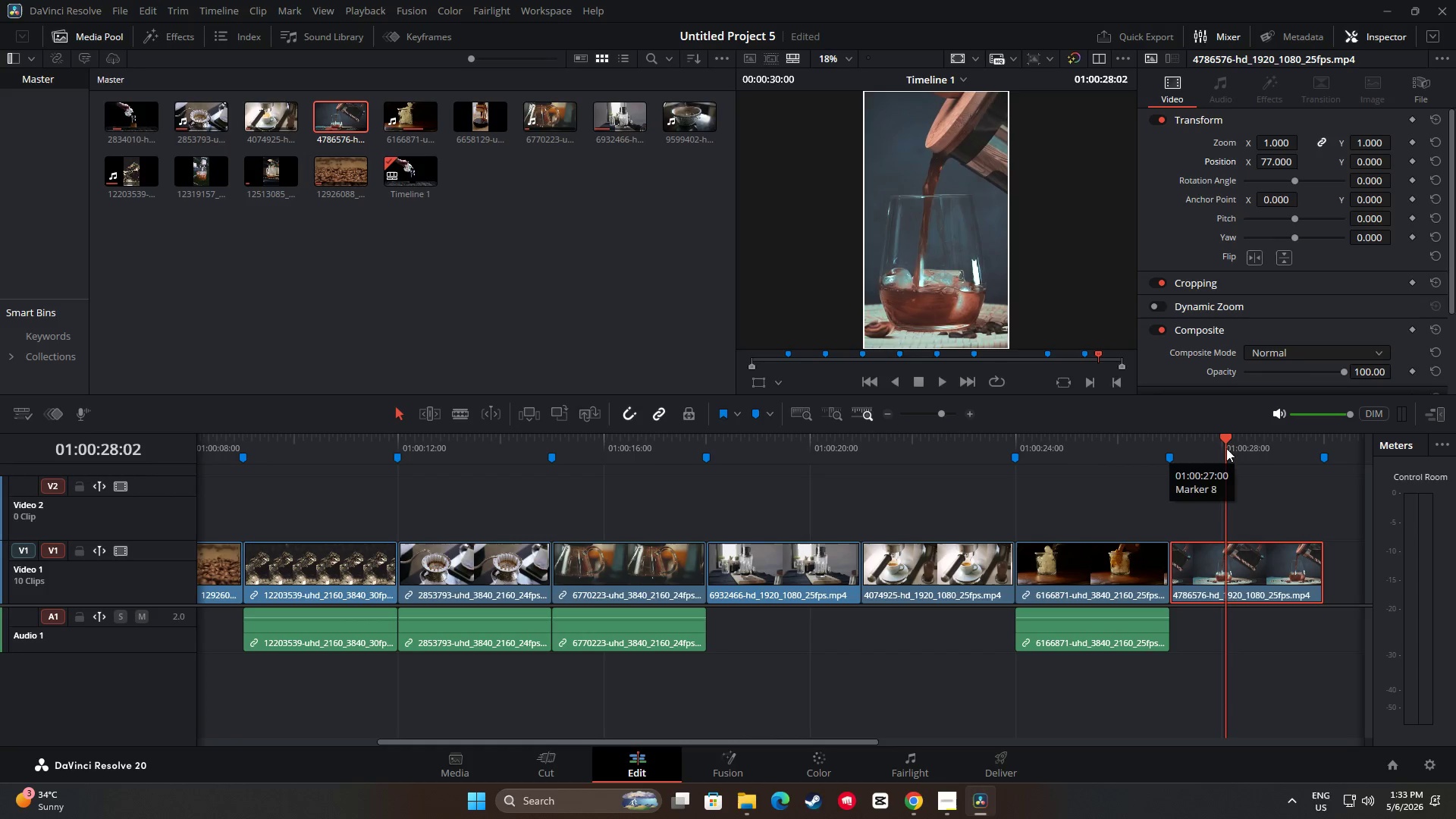 
left_click_drag(start_coordinate=[1222, 441], to_coordinate=[1006, 439])
 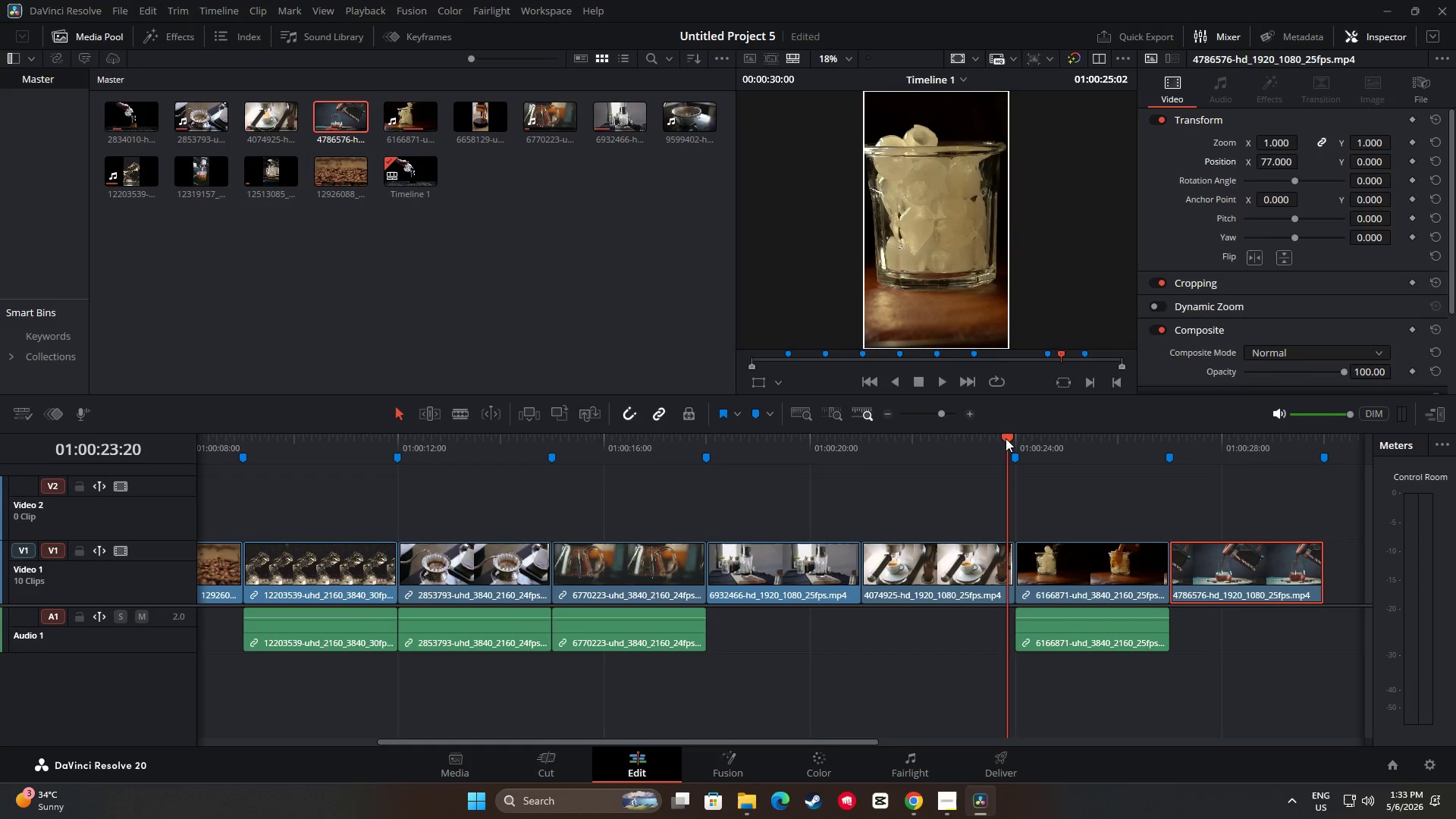 
key(Space)
 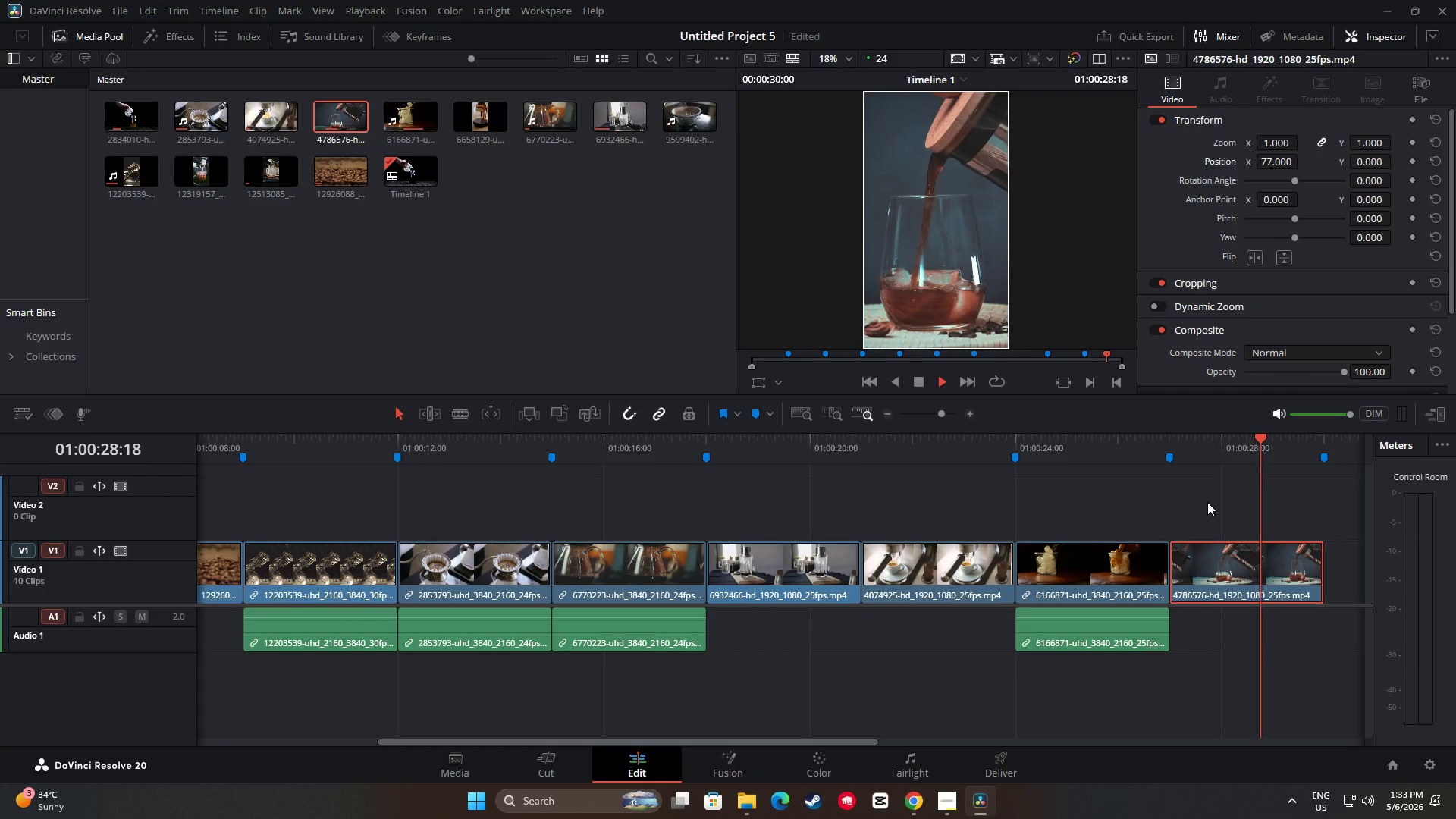 
wait(7.86)
 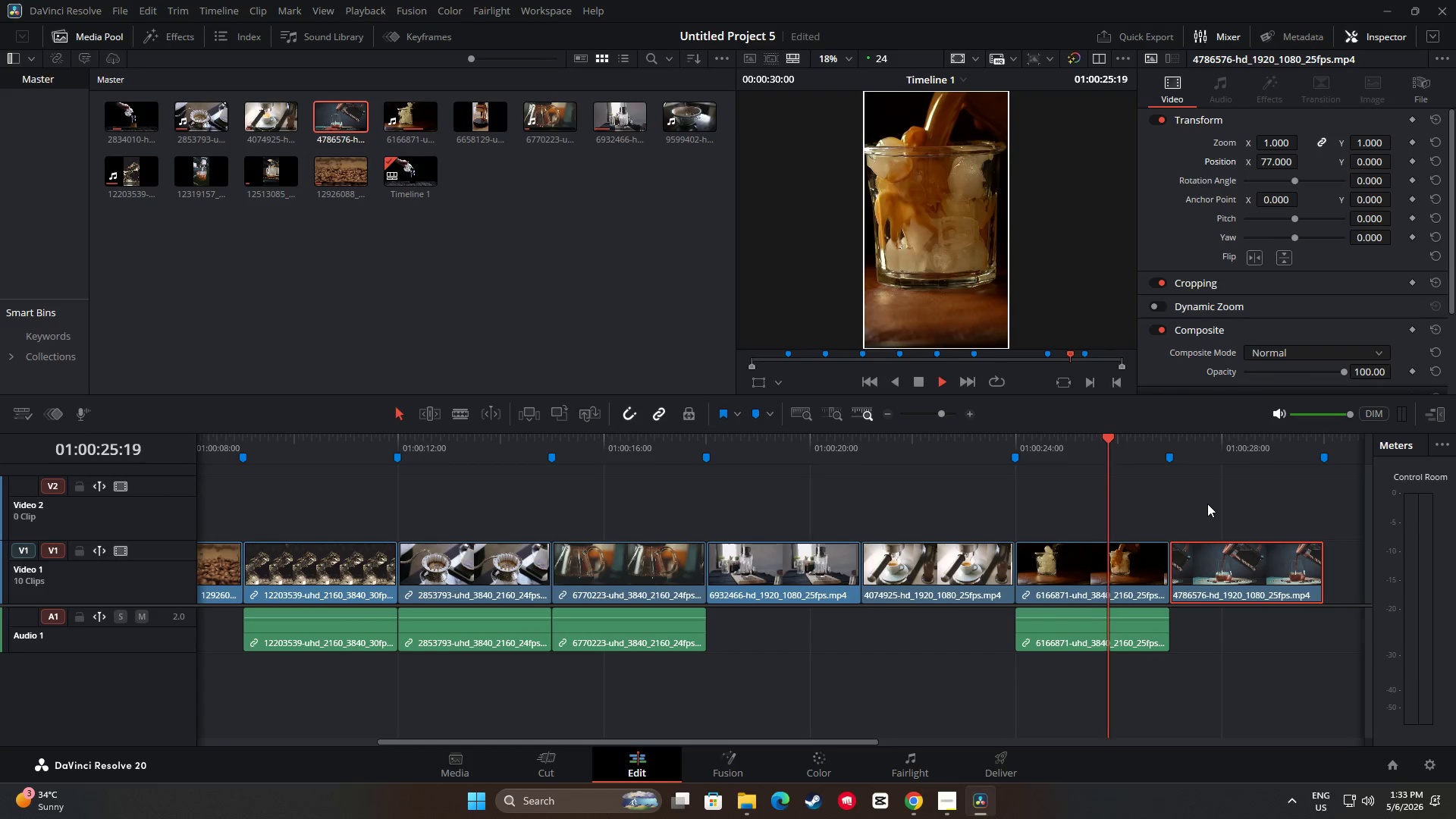 
key(Space)
 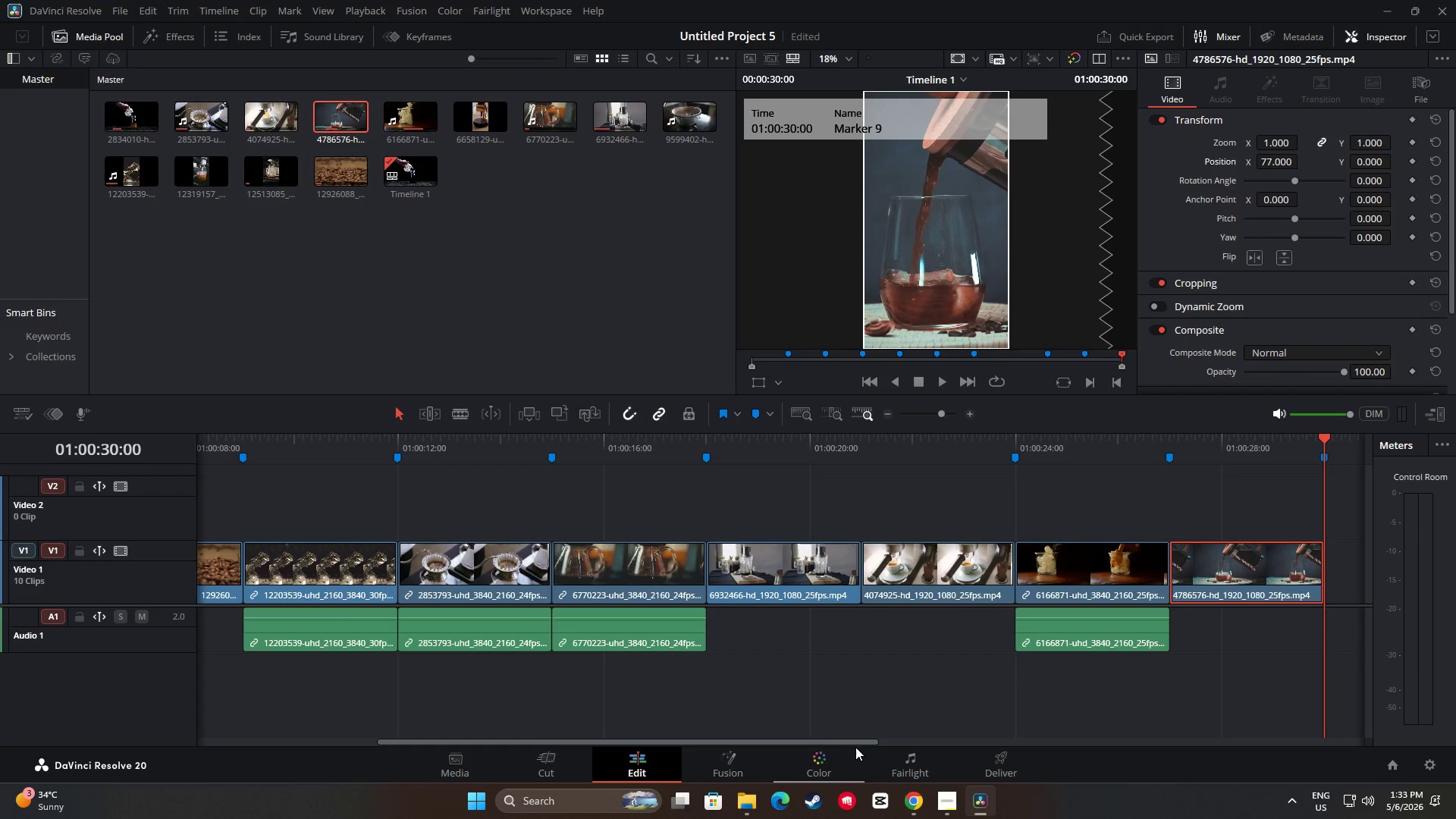 
left_click_drag(start_coordinate=[857, 742], to_coordinate=[516, 744])
 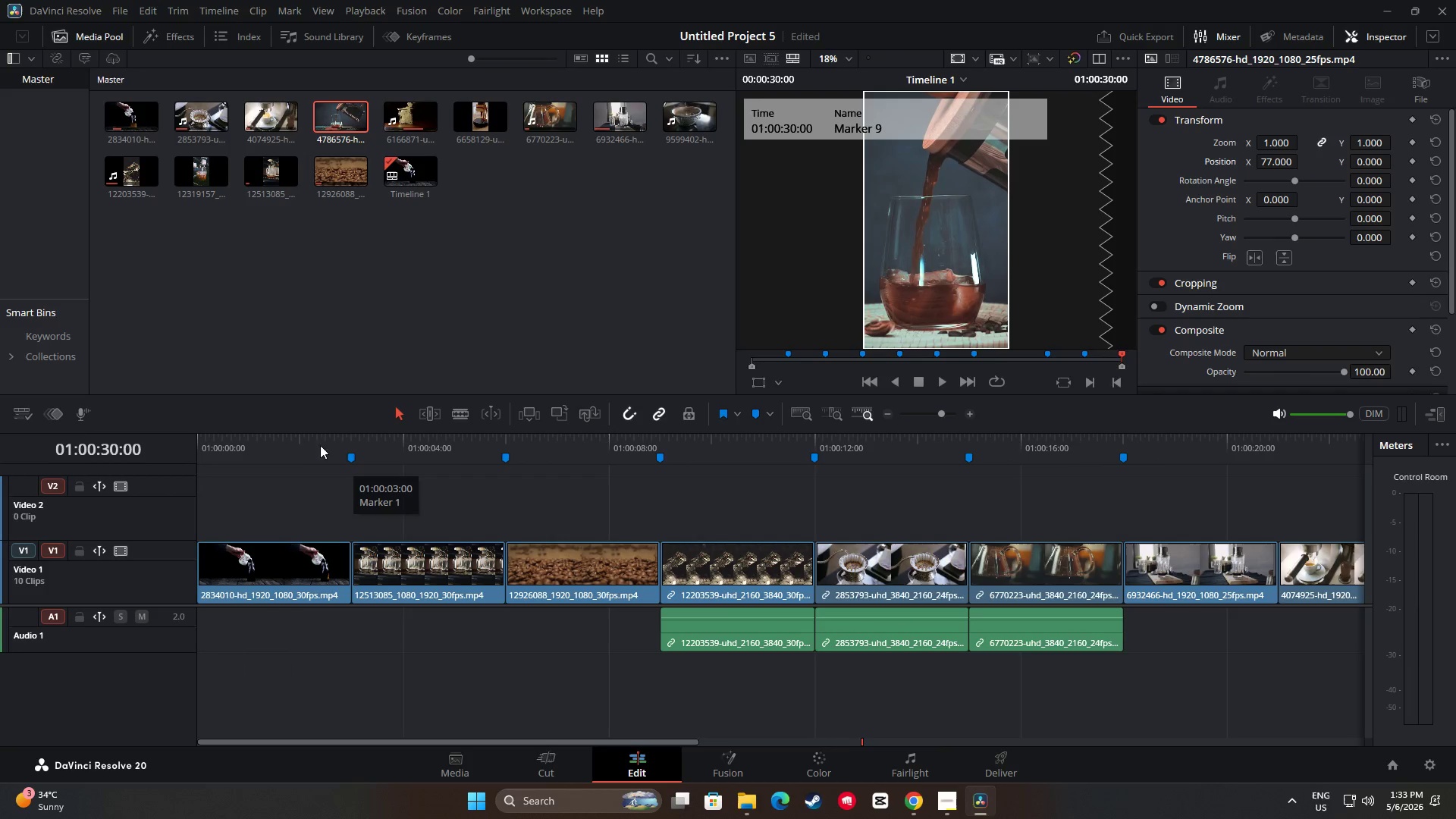 
left_click([300, 436])
 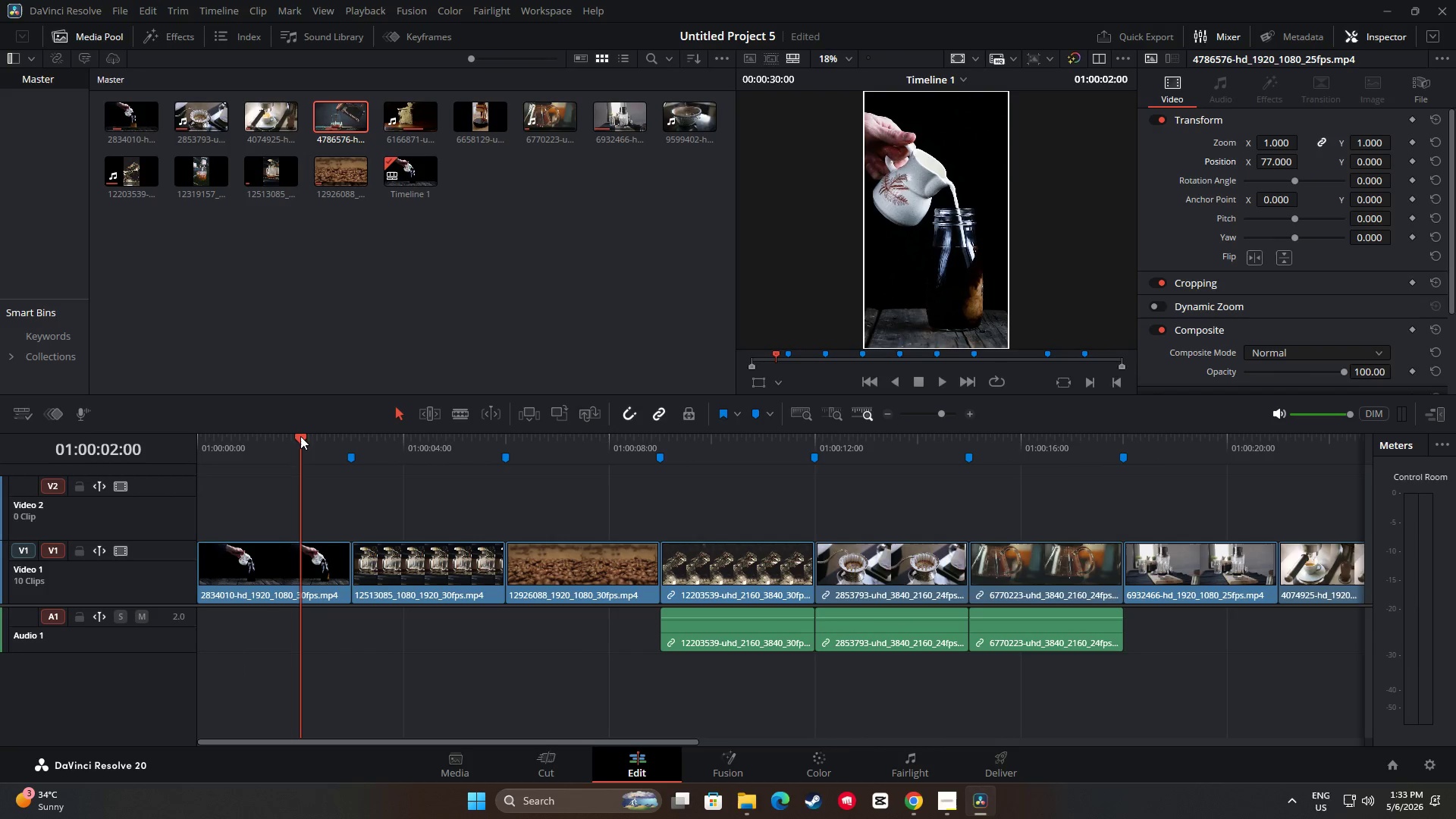 
left_click_drag(start_coordinate=[302, 435], to_coordinate=[203, 435])
 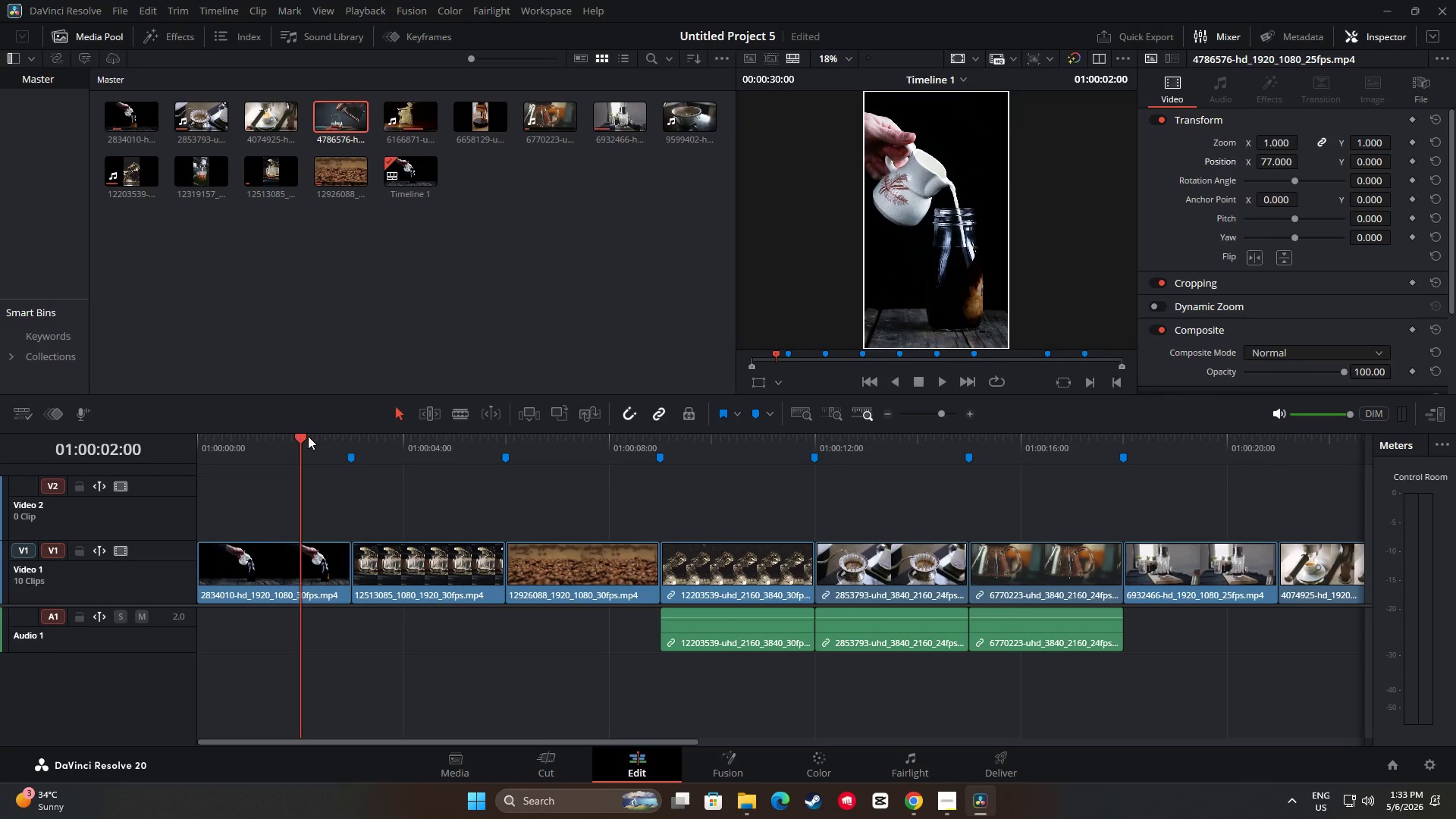 
left_click_drag(start_coordinate=[301, 438], to_coordinate=[180, 434])
 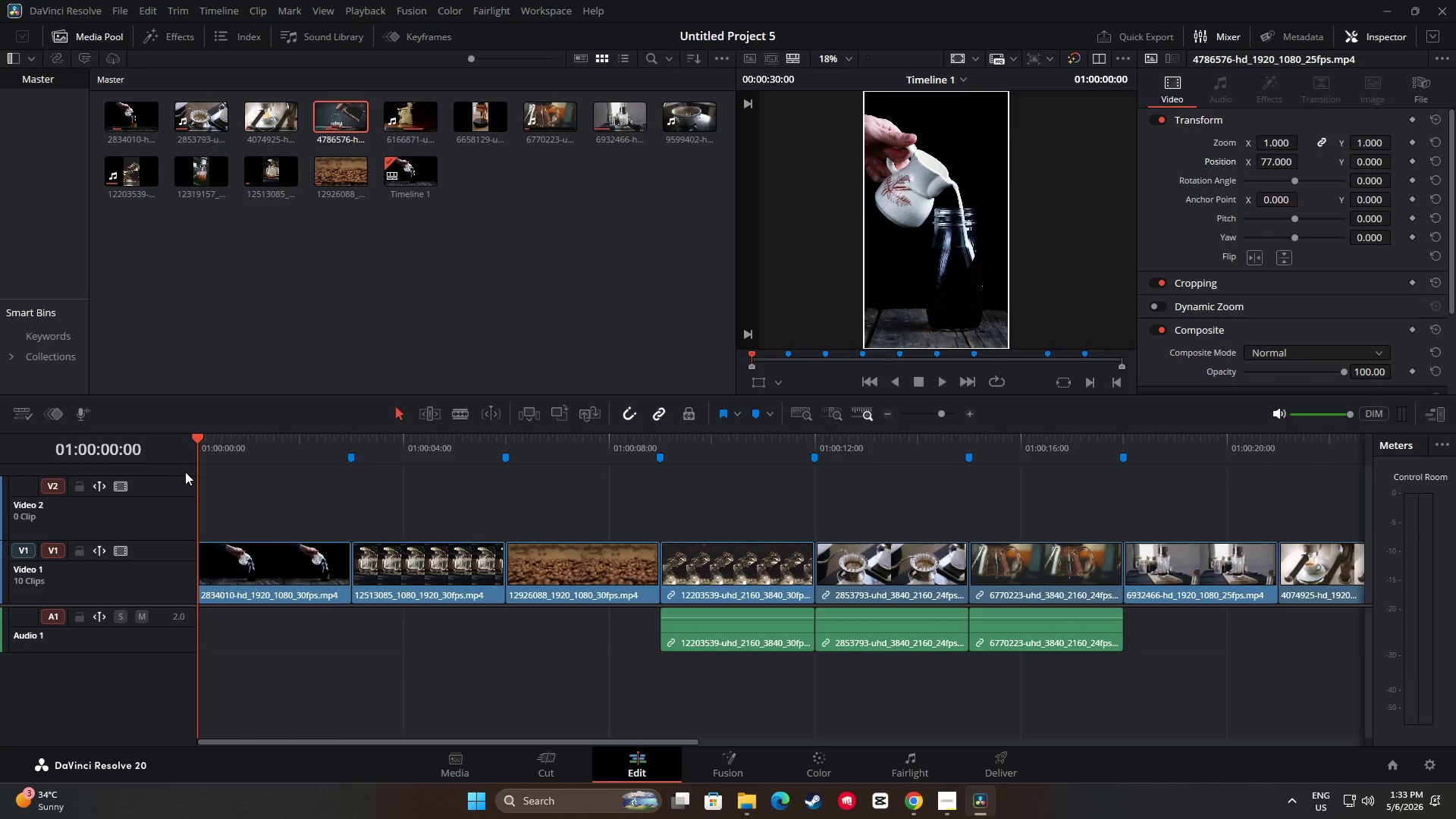 
wait(9.72)
 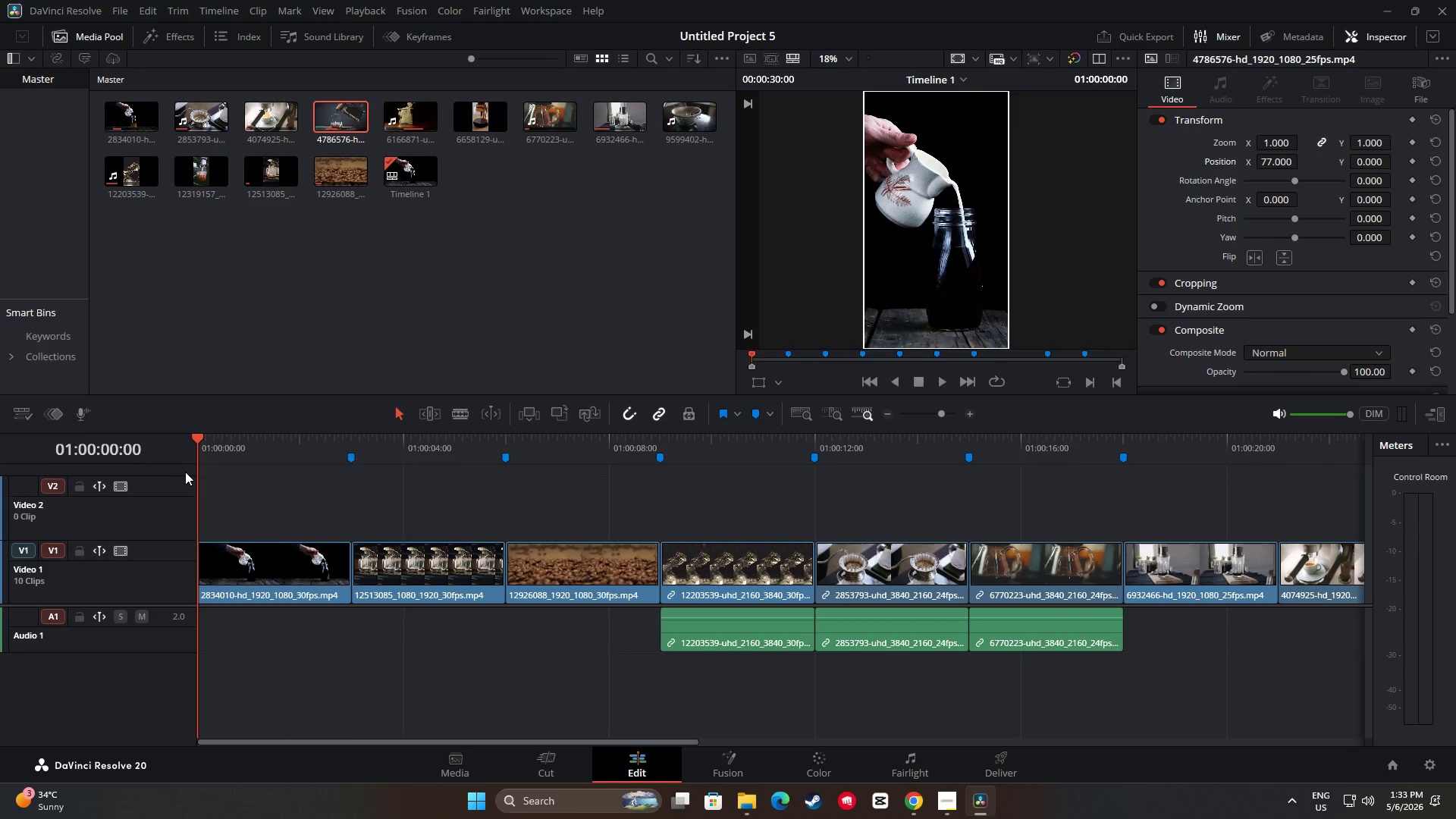 
left_click([914, 797])
 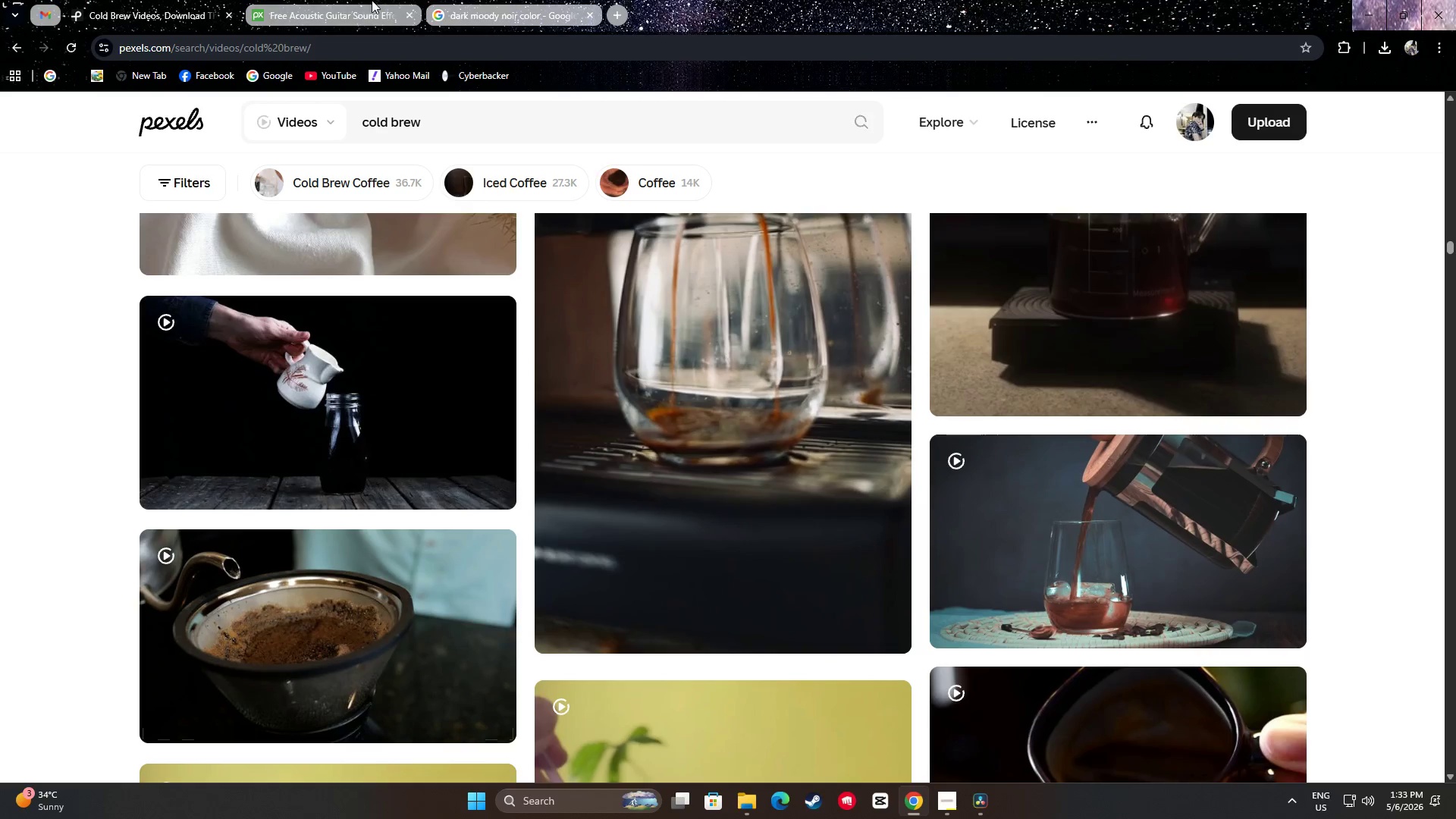 
left_click([366, 0])
 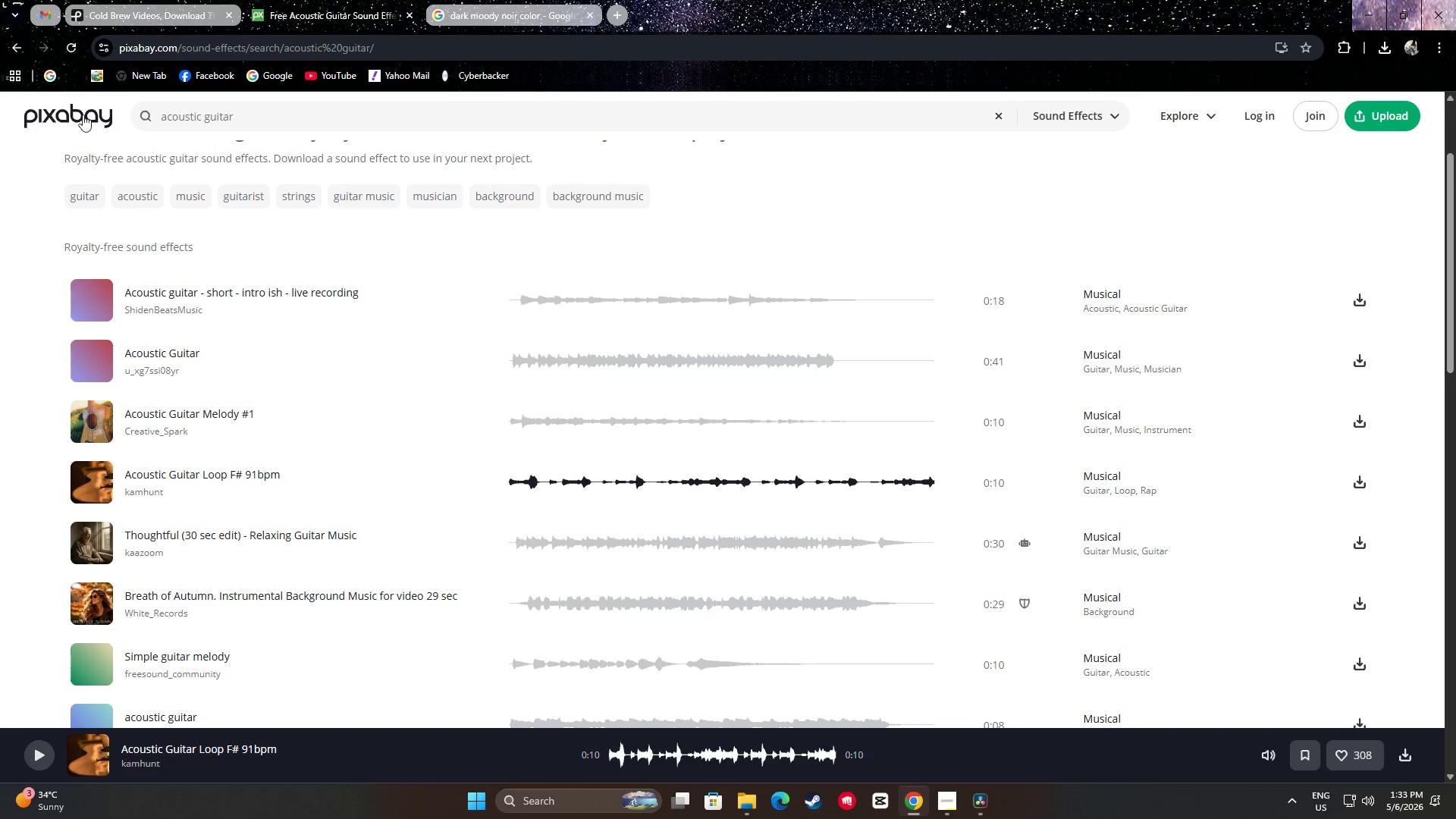 
wait(7.33)
 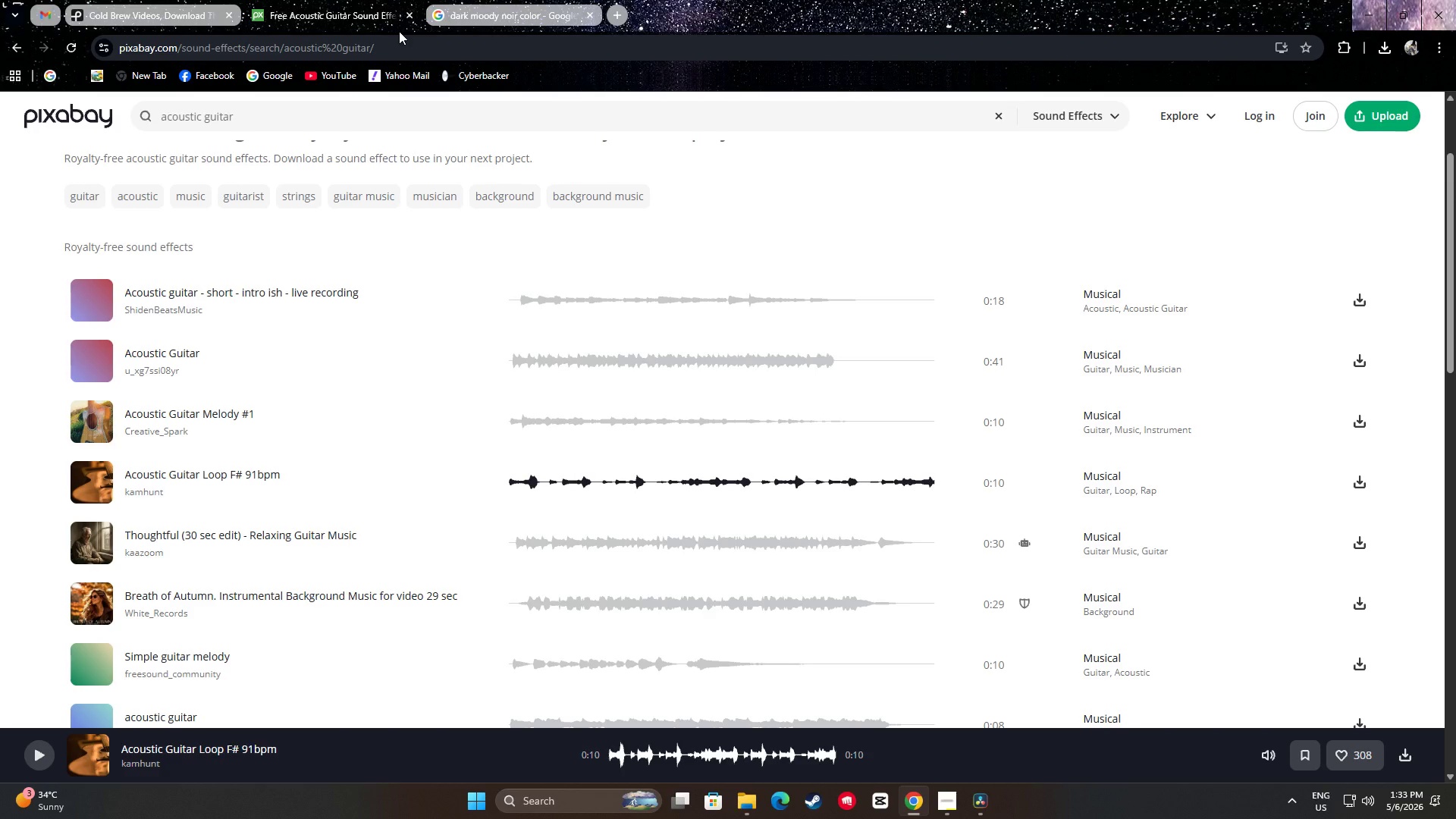 
left_click_drag(start_coordinate=[275, 108], to_coordinate=[155, 115])
 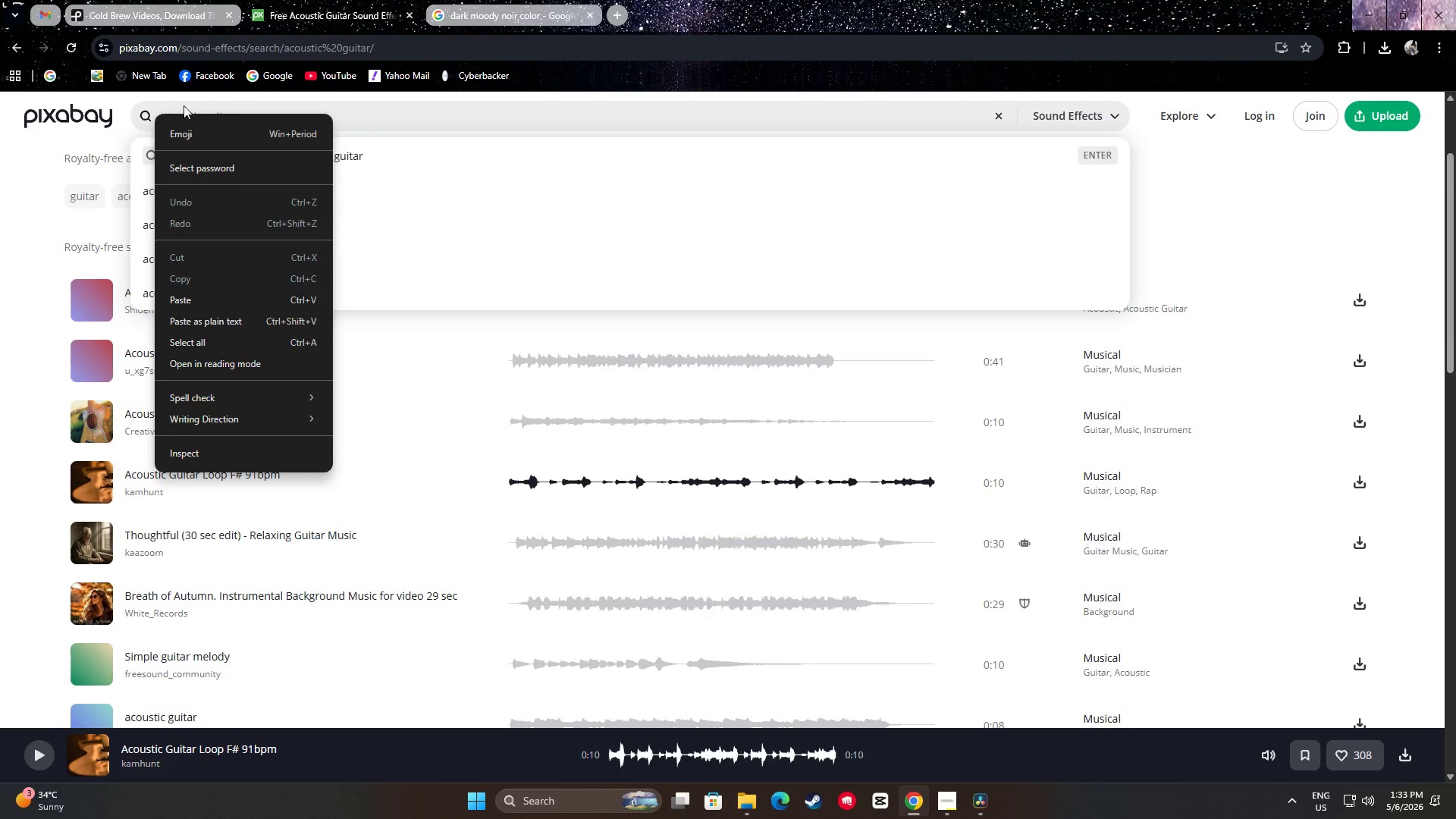 
left_click([155, 115])
 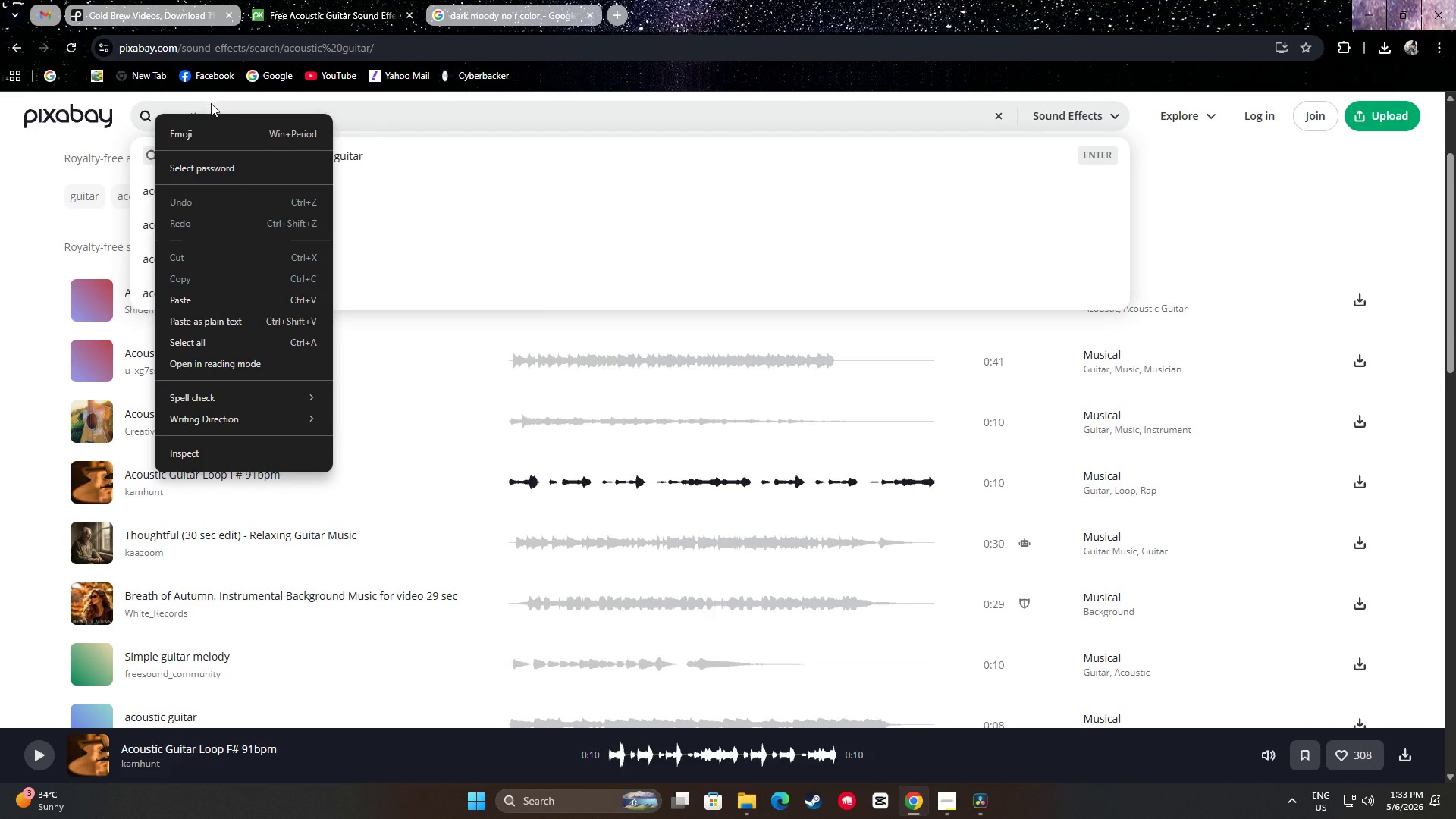 
left_click_drag(start_coordinate=[3, 323], to_coordinate=[5, 318])
 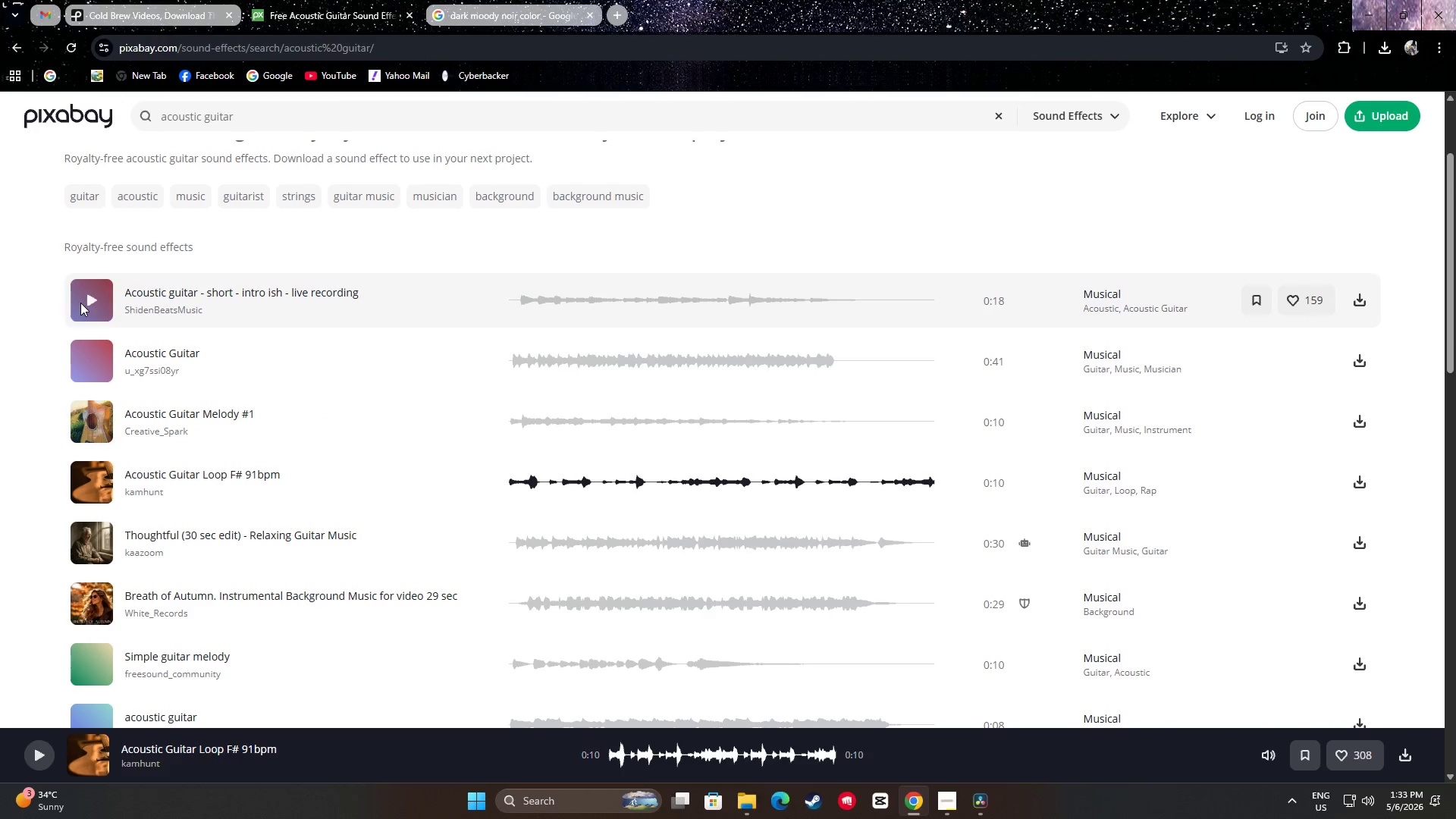 
left_click([95, 296])
 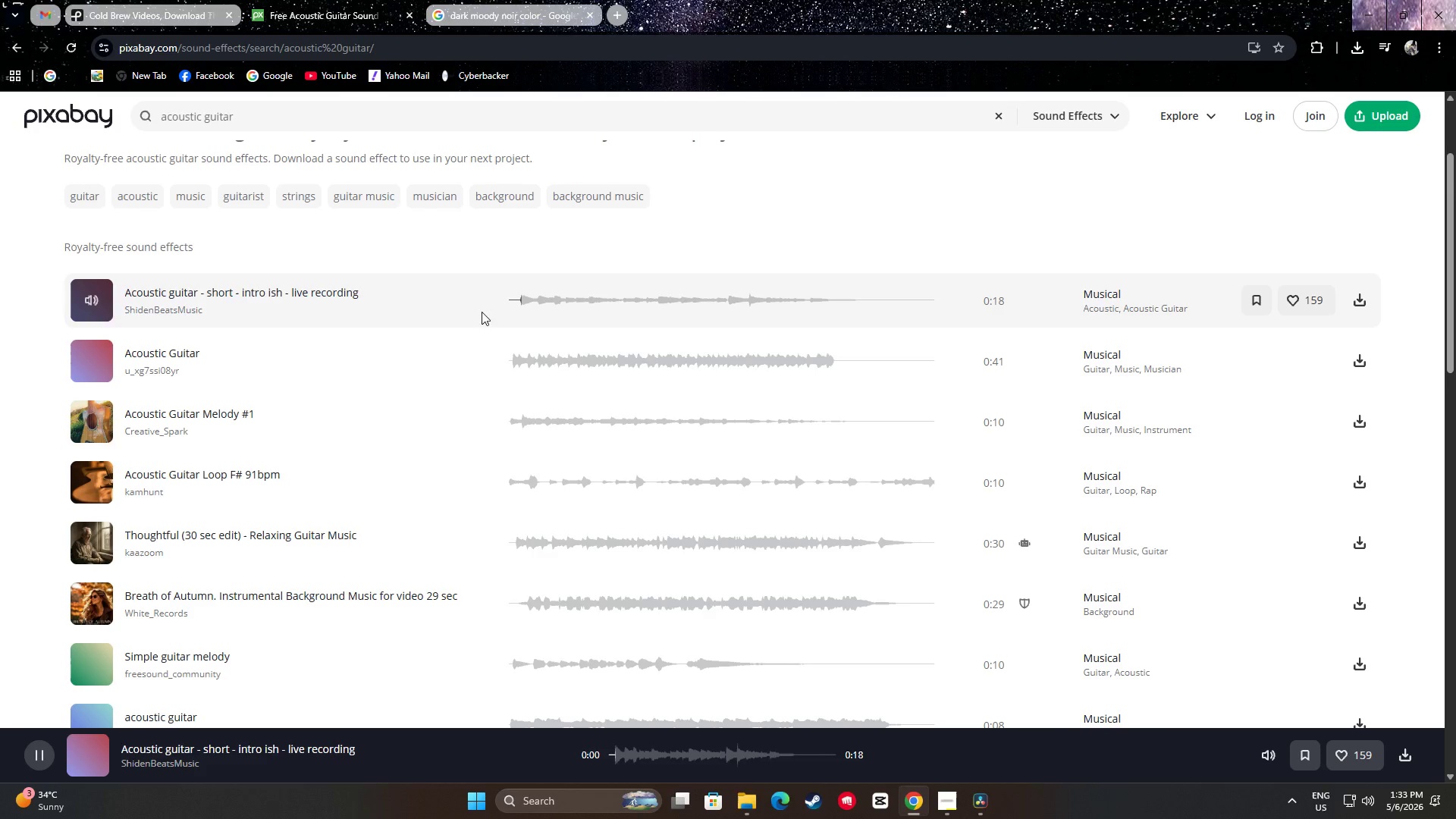 
left_click([587, 306])
 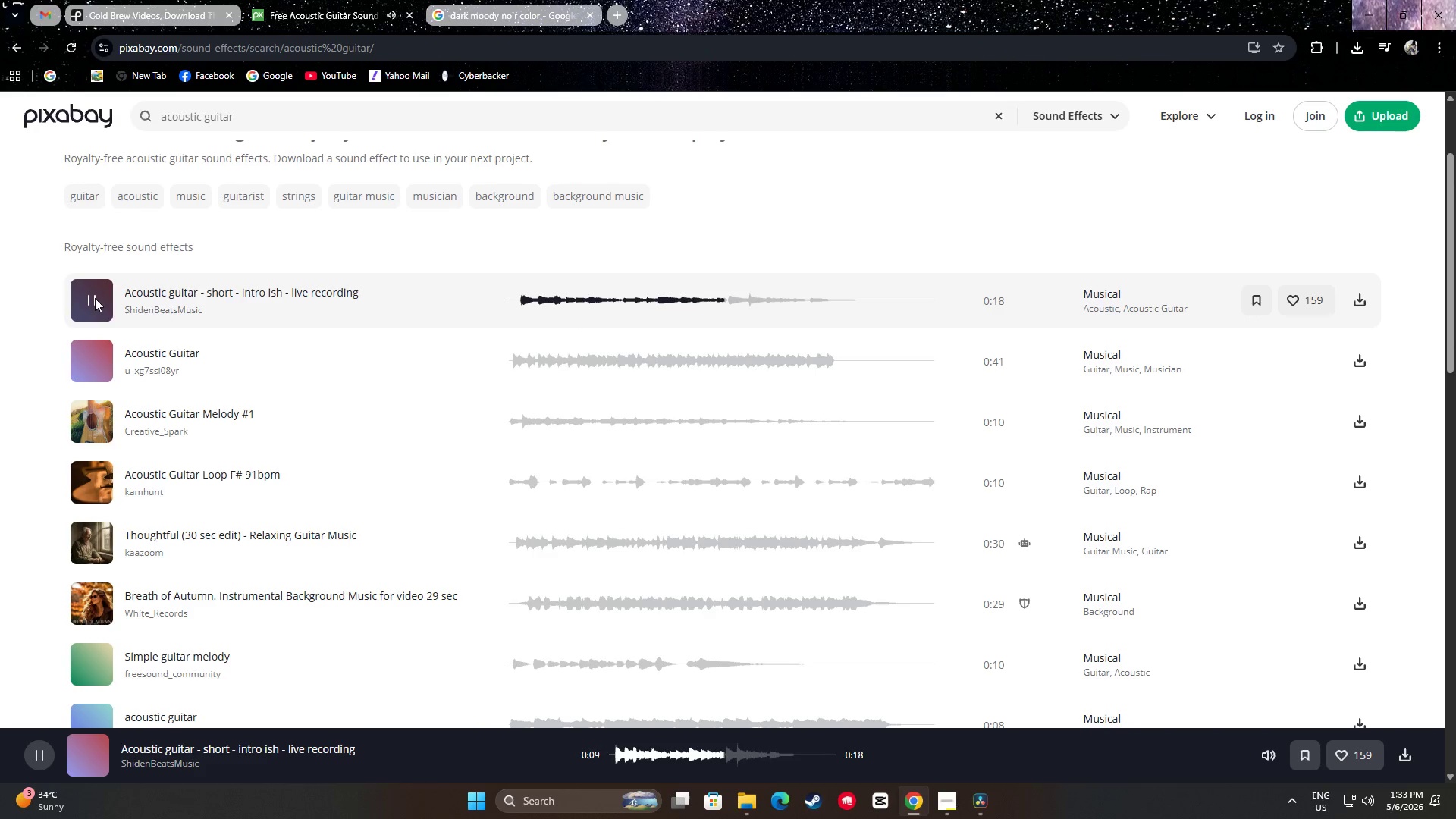 
wait(11.55)
 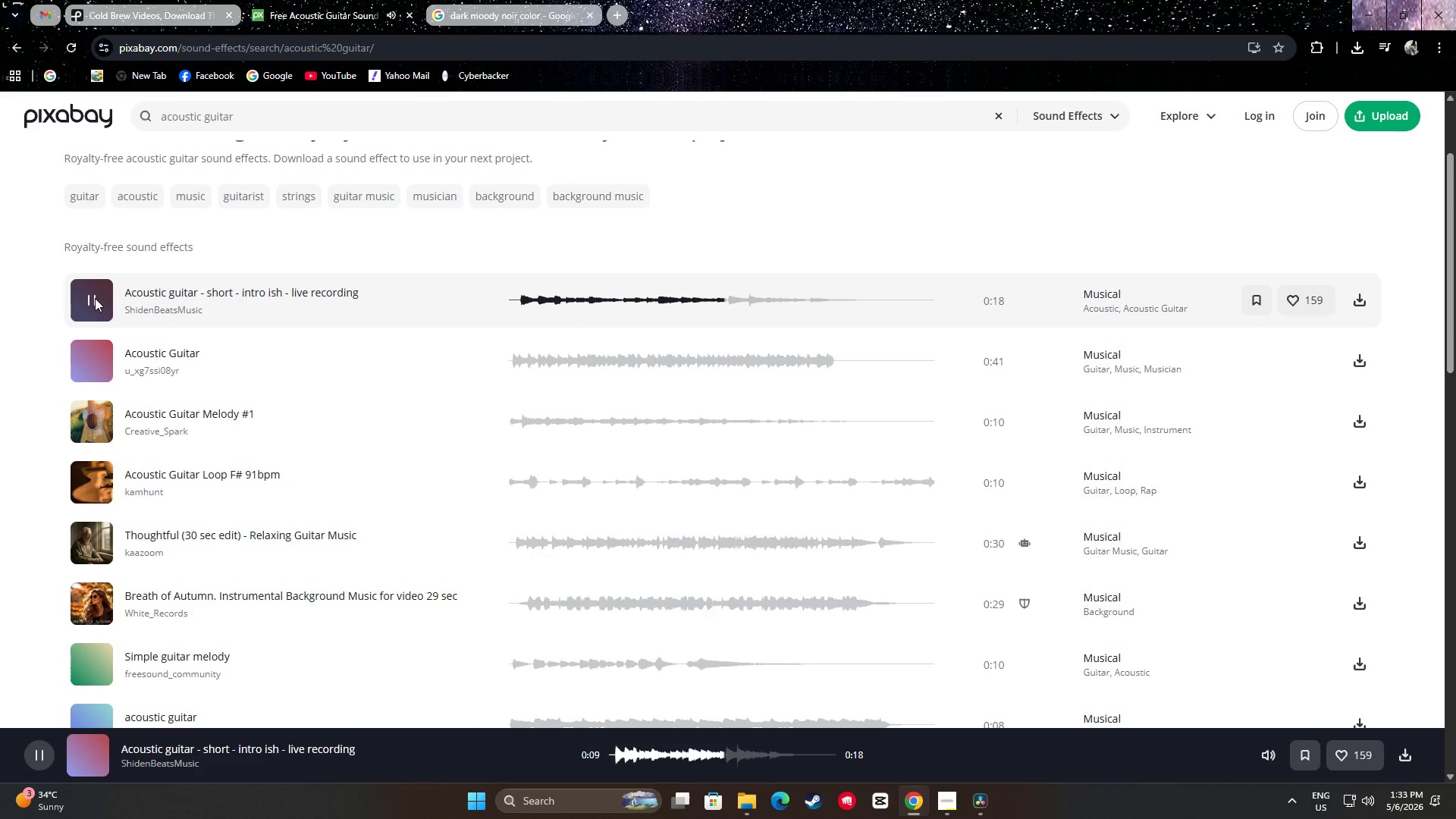 
left_click([90, 300])
 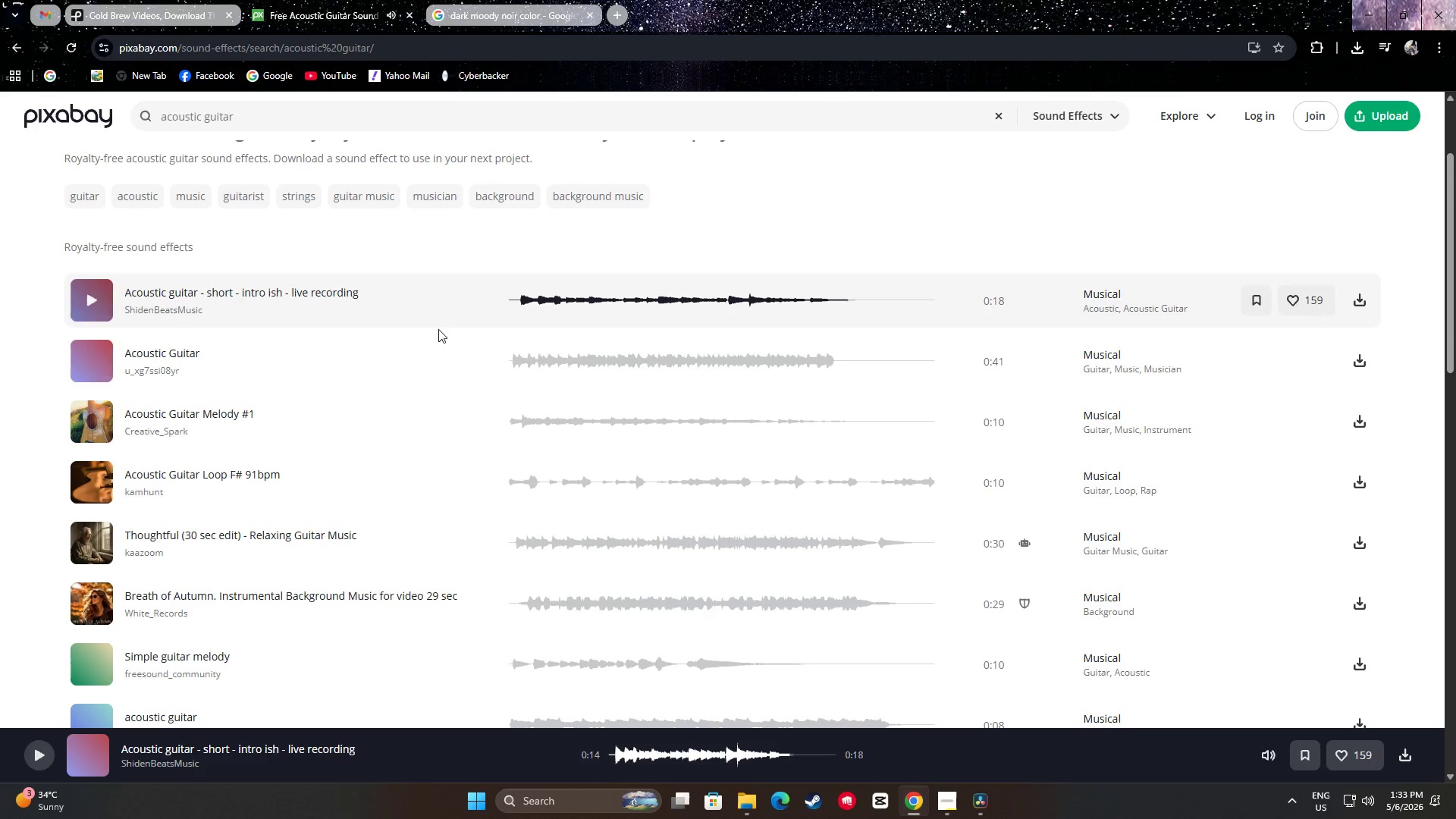 
left_click([92, 359])
 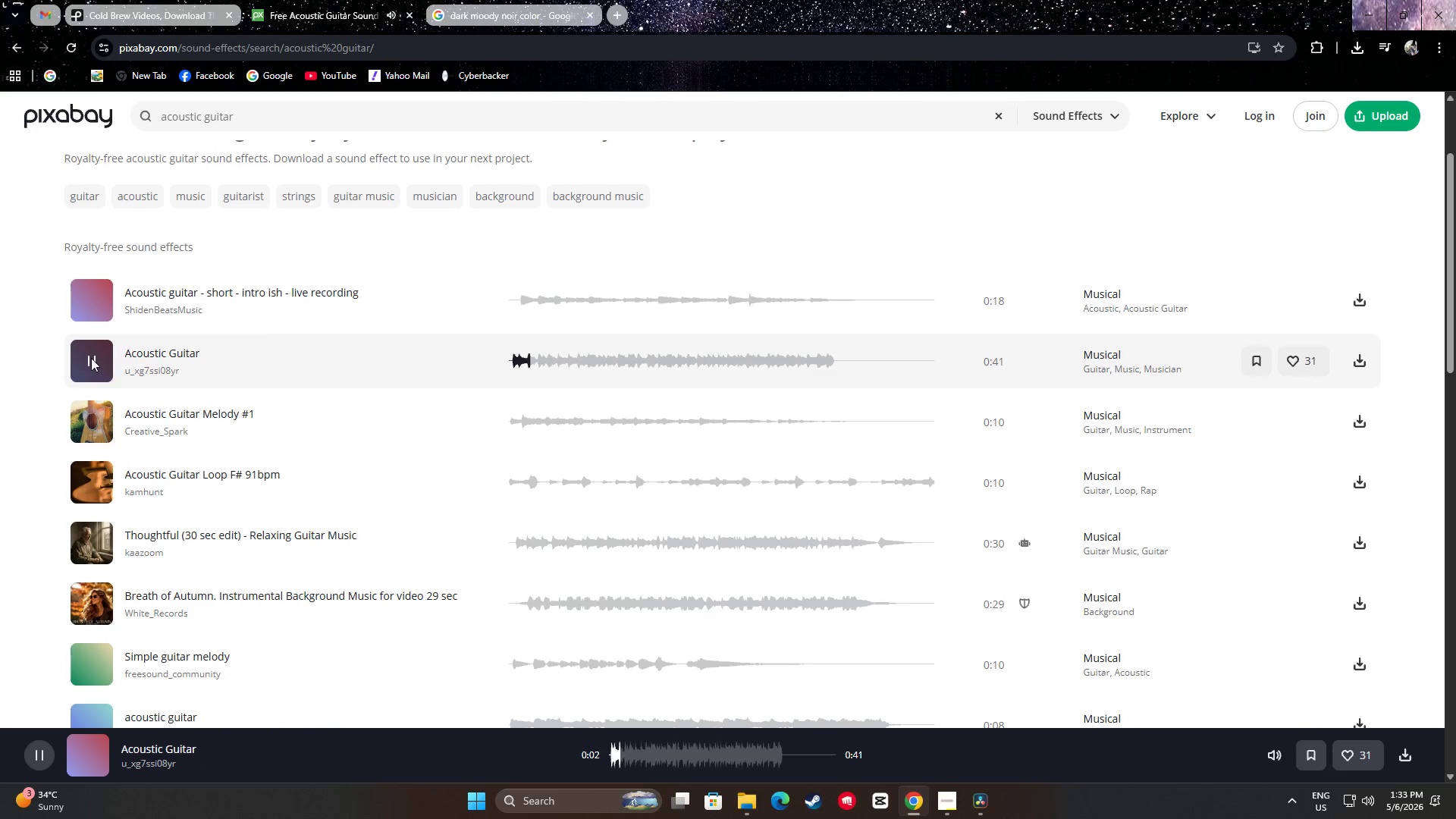 
left_click([96, 422])
 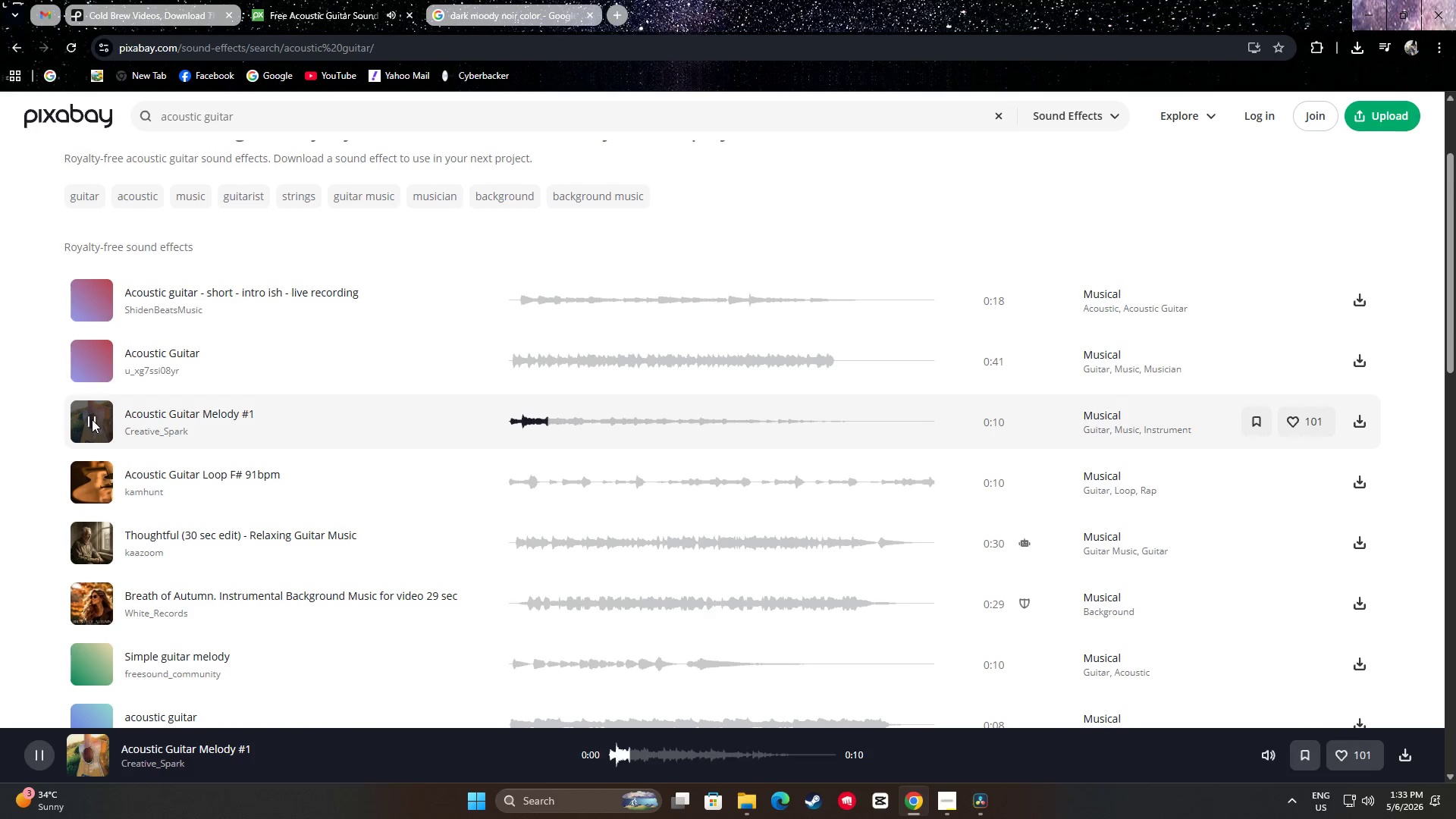 
left_click([92, 419])
 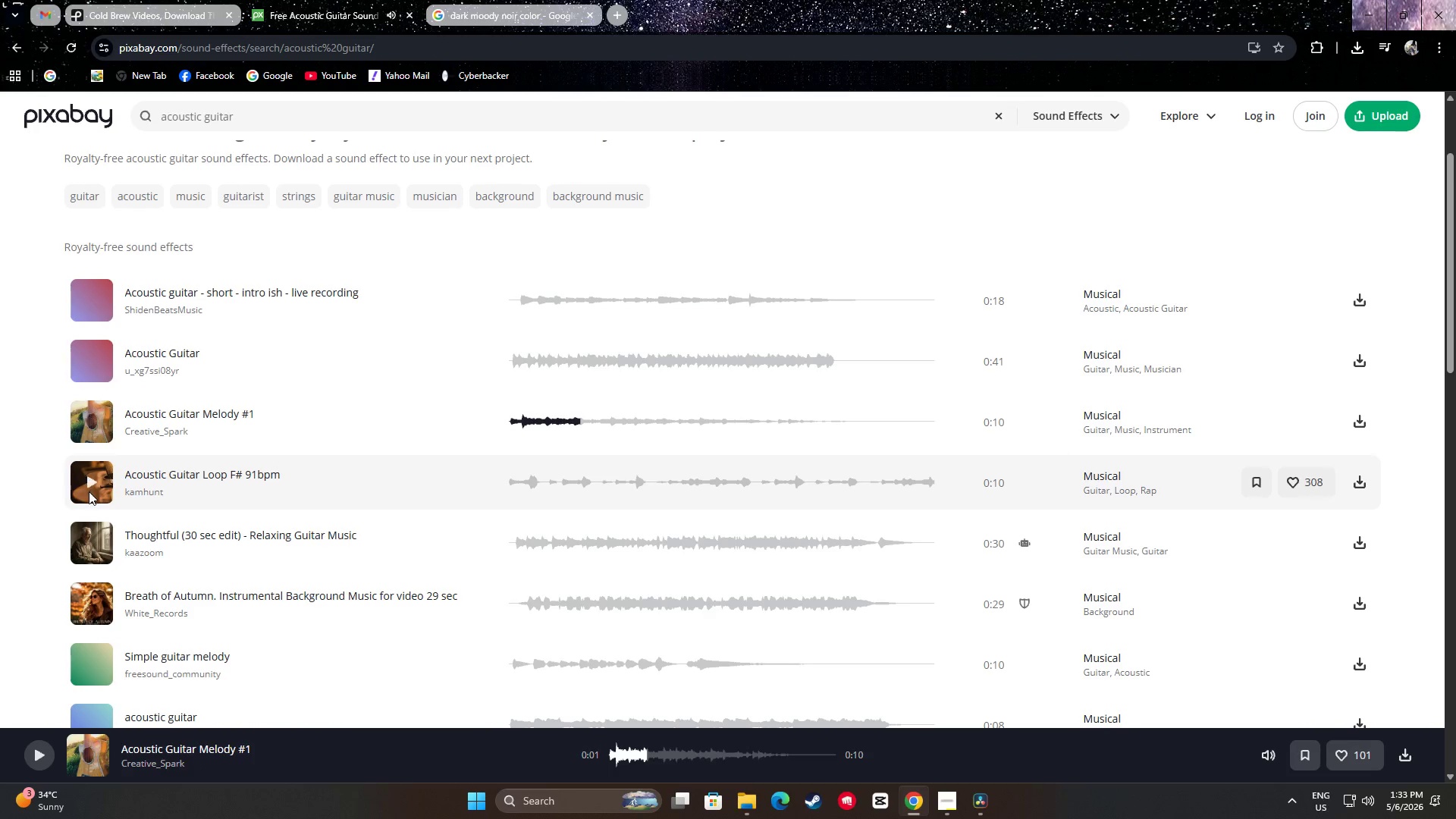 
left_click([88, 482])
 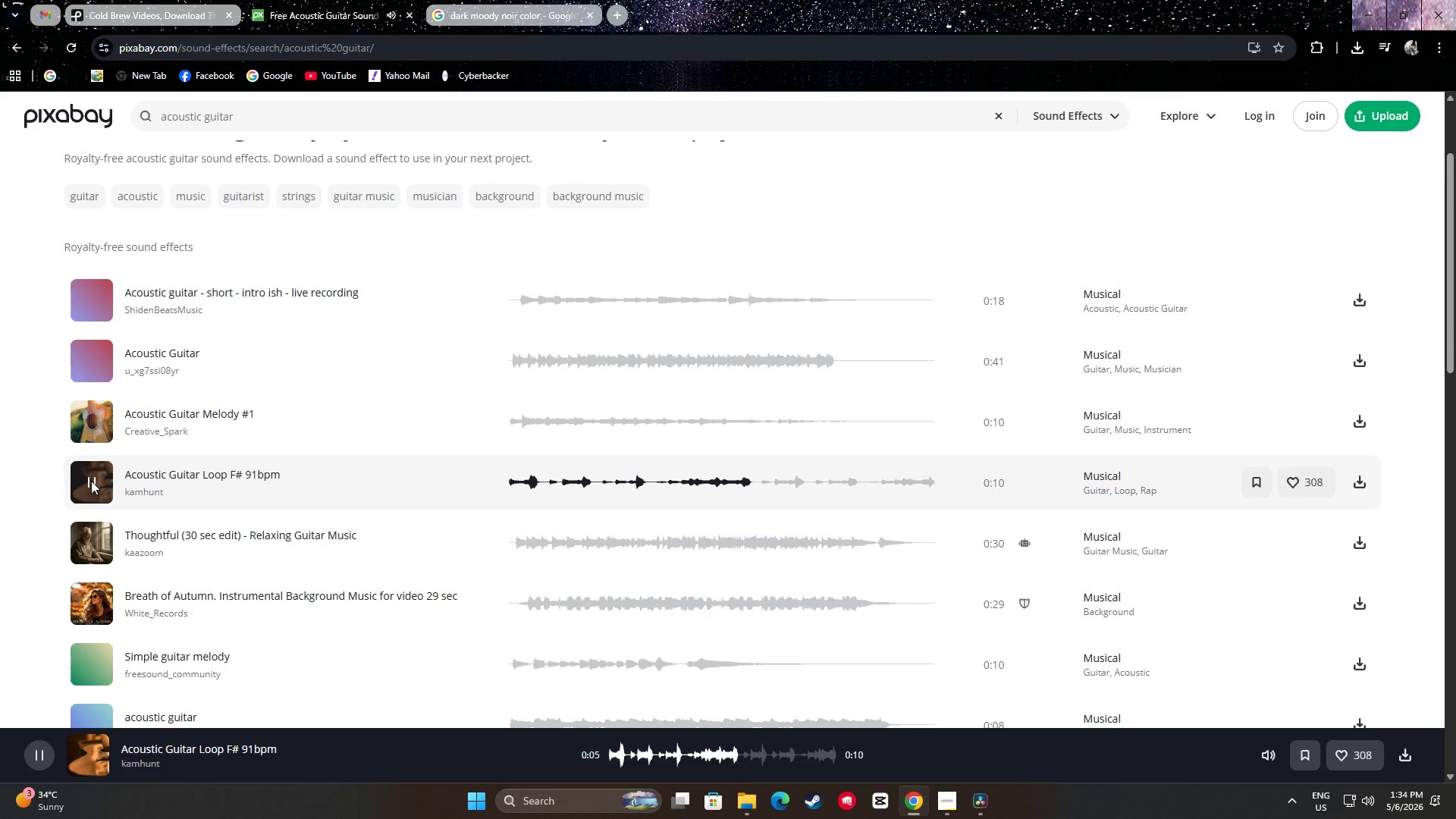 
wait(11.41)
 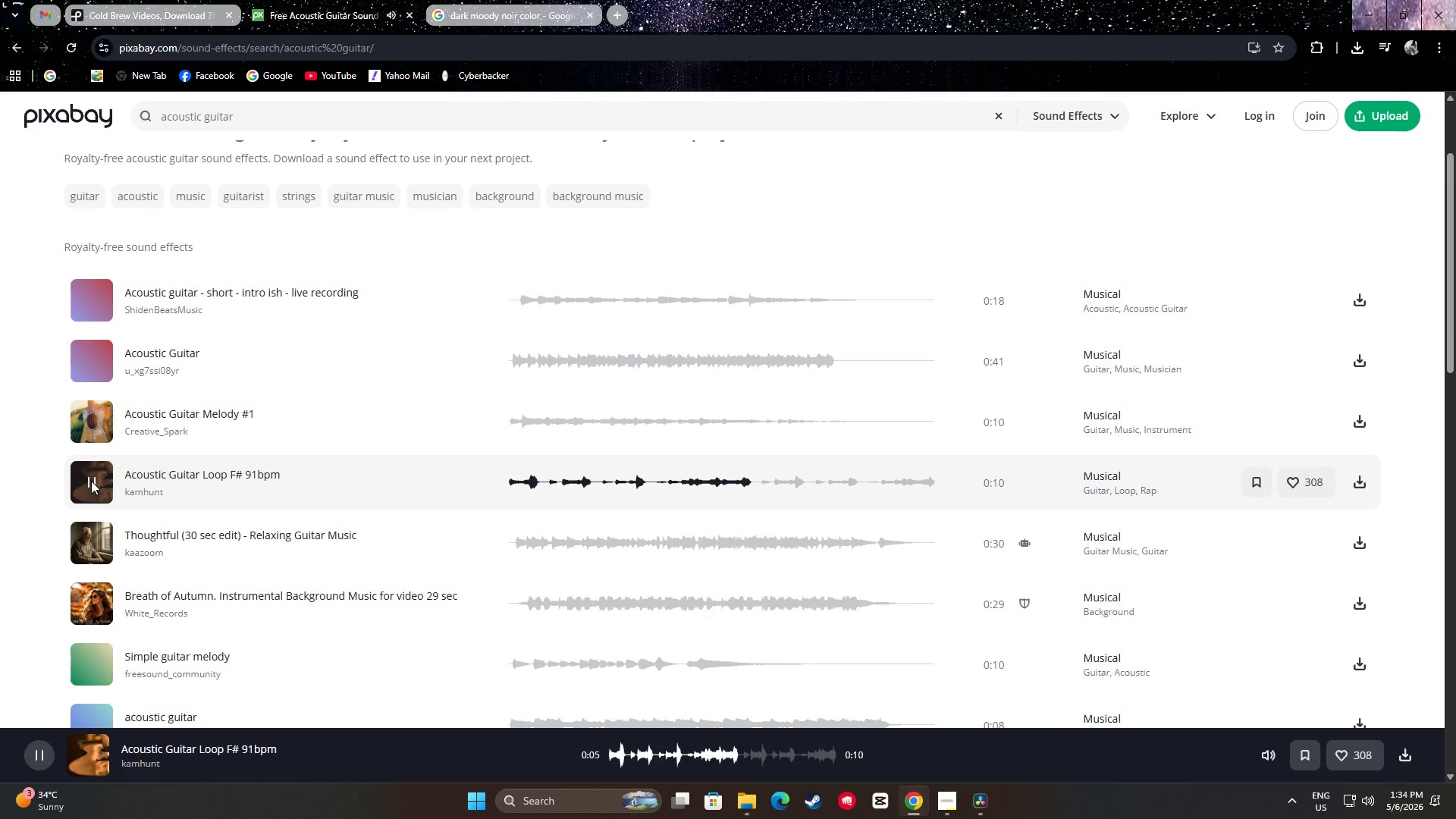 
left_click([91, 481])
 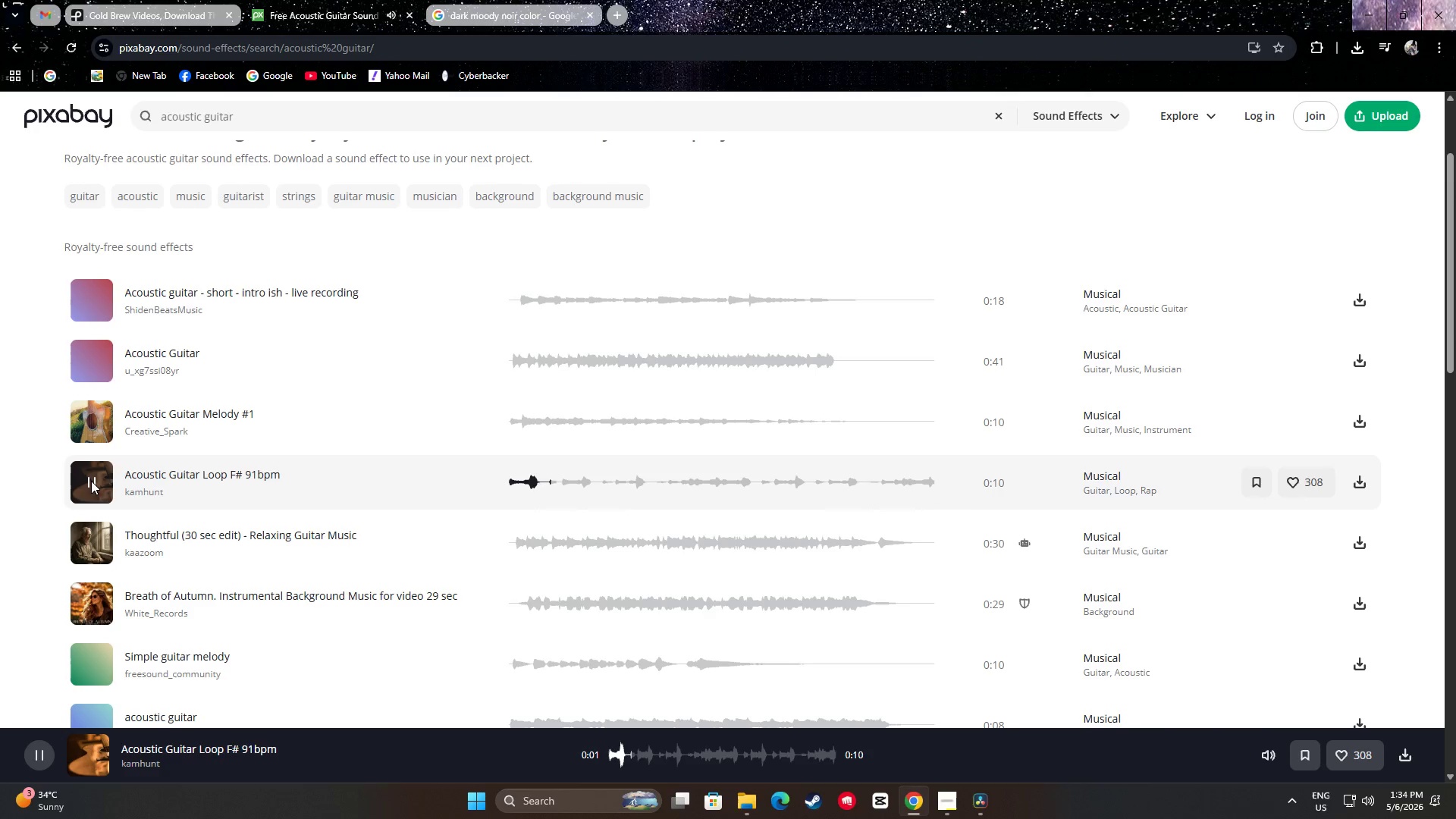 
left_click([91, 481])
 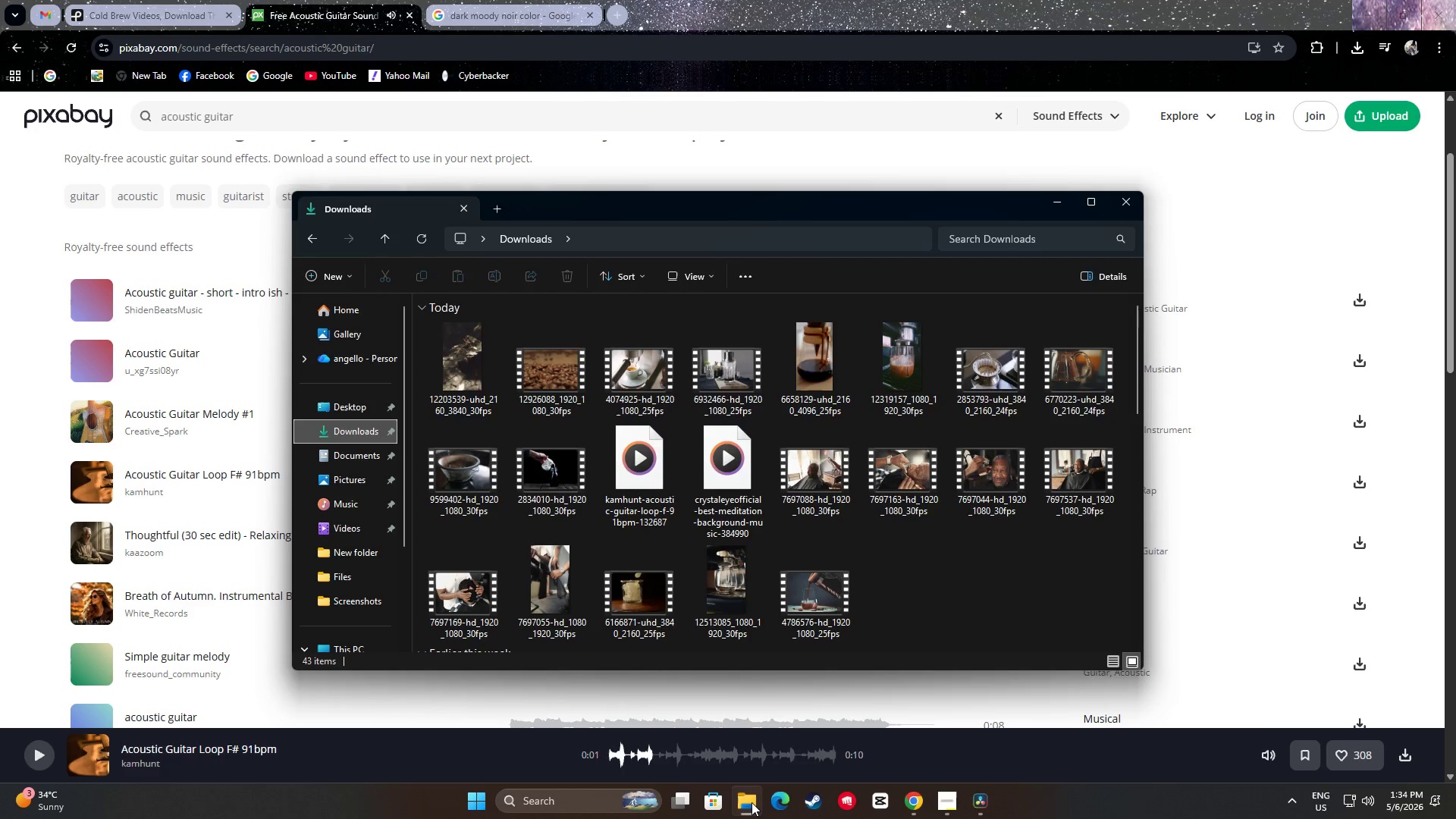 
mouse_move([731, 795])
 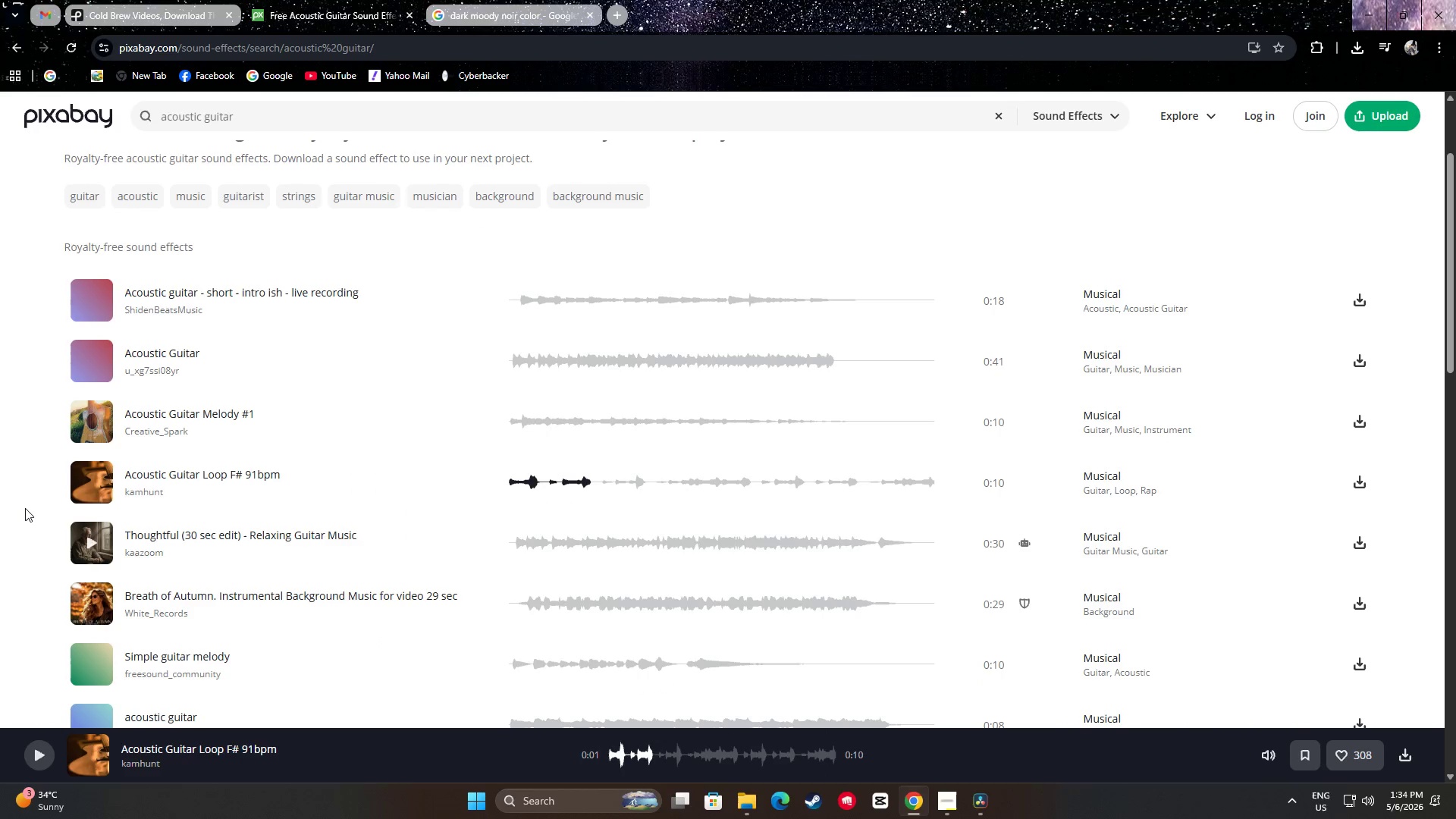 
left_click([0, 484])
 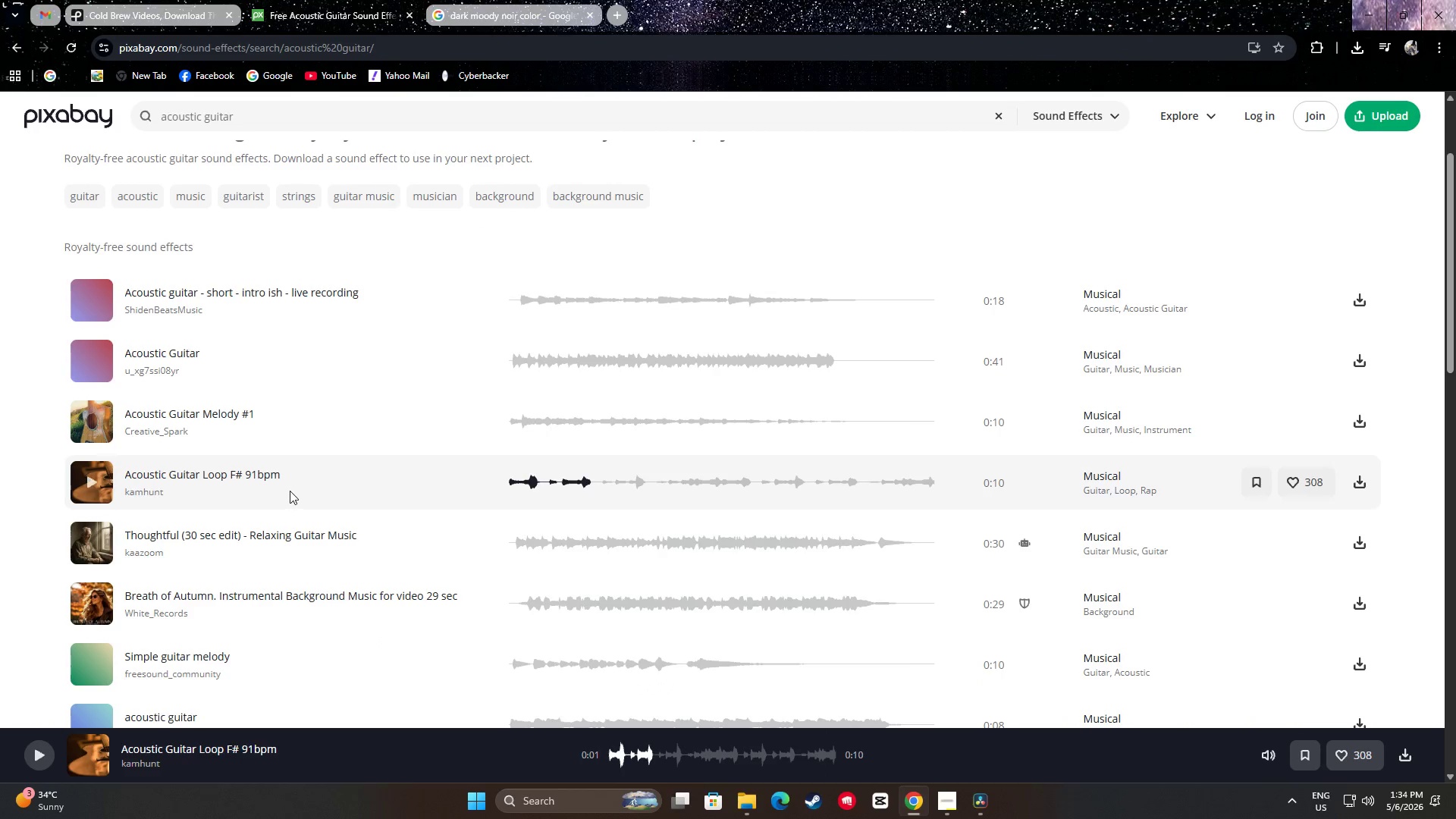 
scroll: coordinate [272, 469], scroll_direction: down, amount: 11.0
 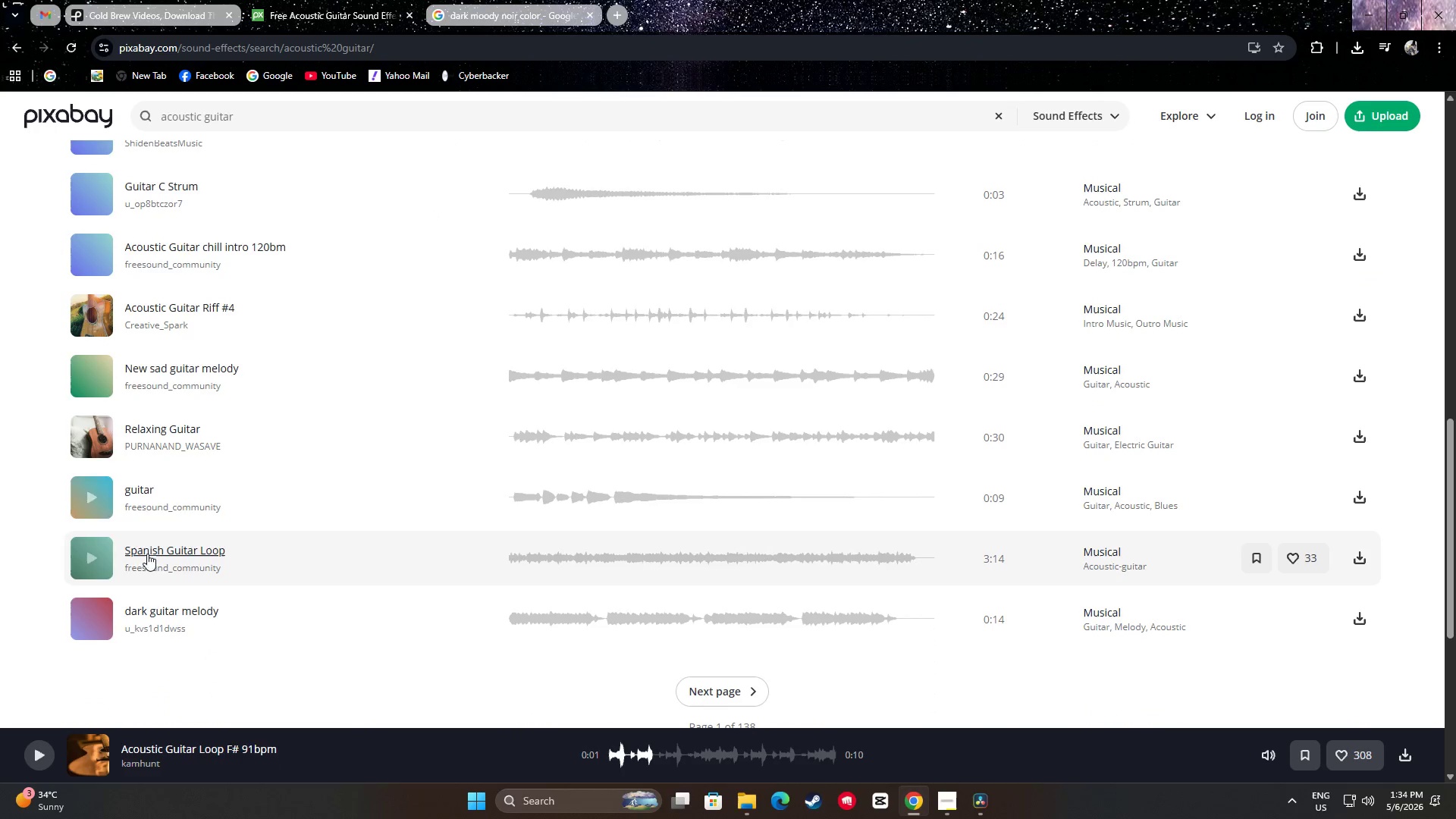 
left_click([89, 558])
 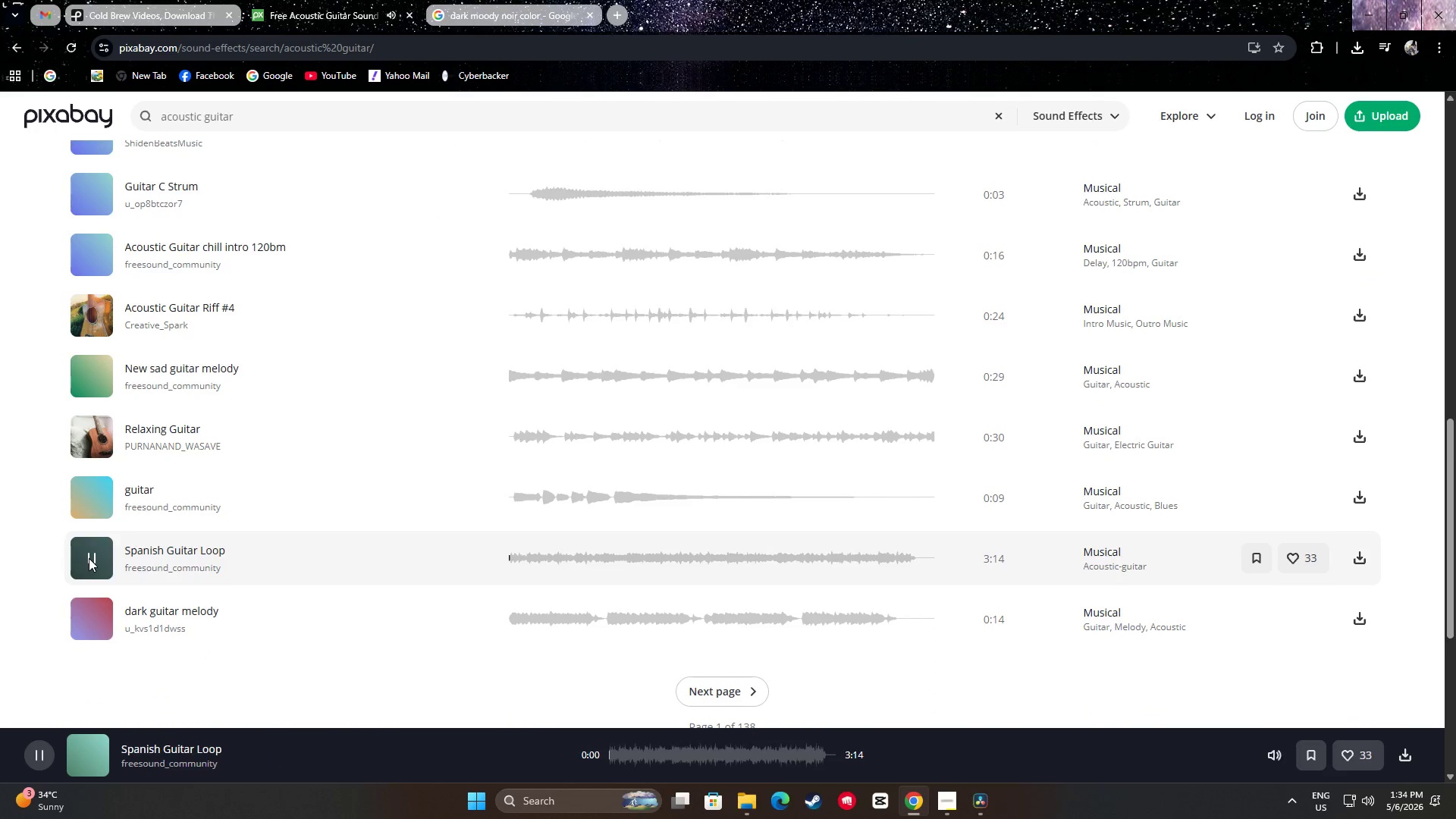 
left_click([89, 558])
 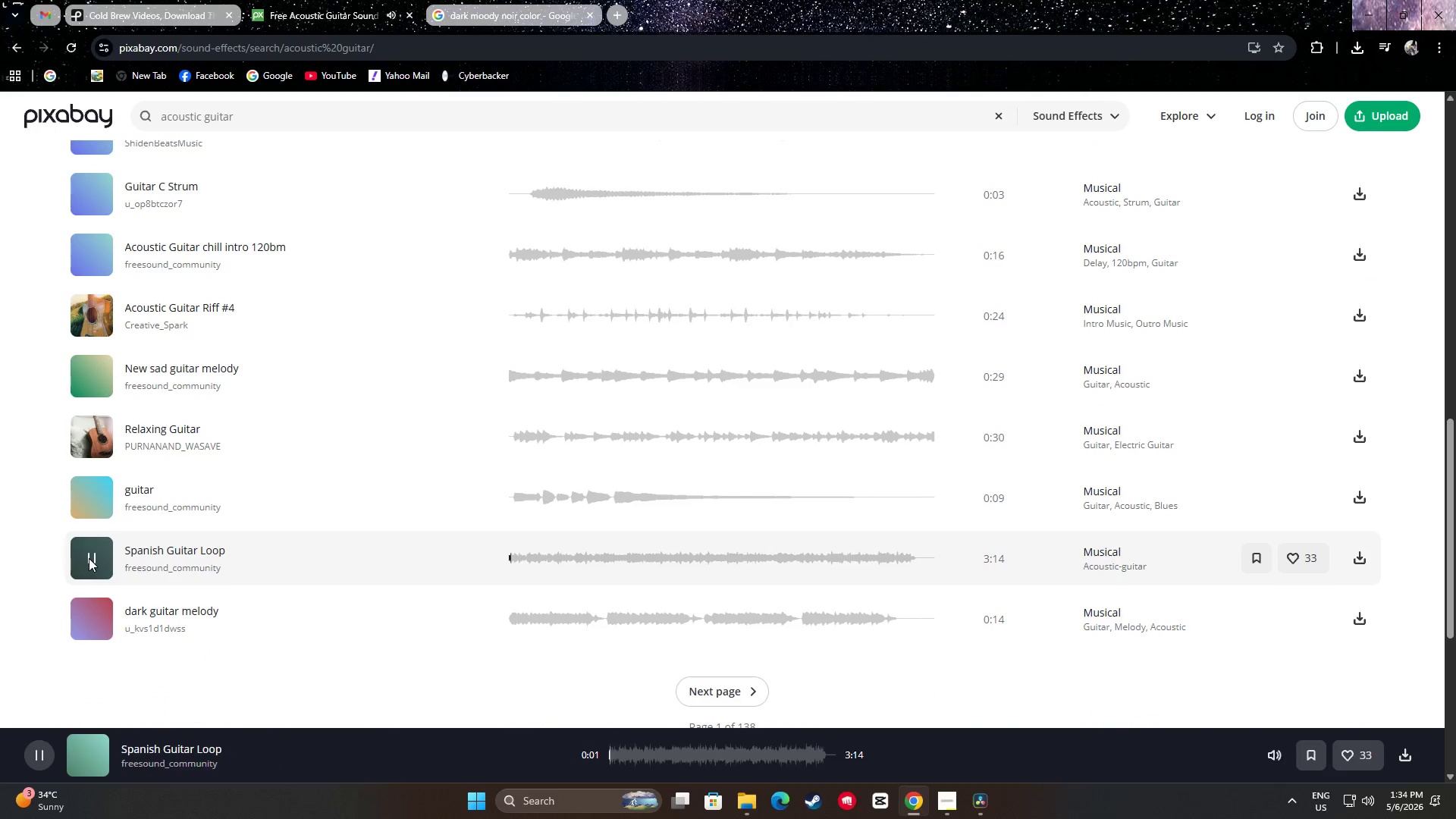 
scroll: coordinate [123, 533], scroll_direction: up, amount: 10.0
 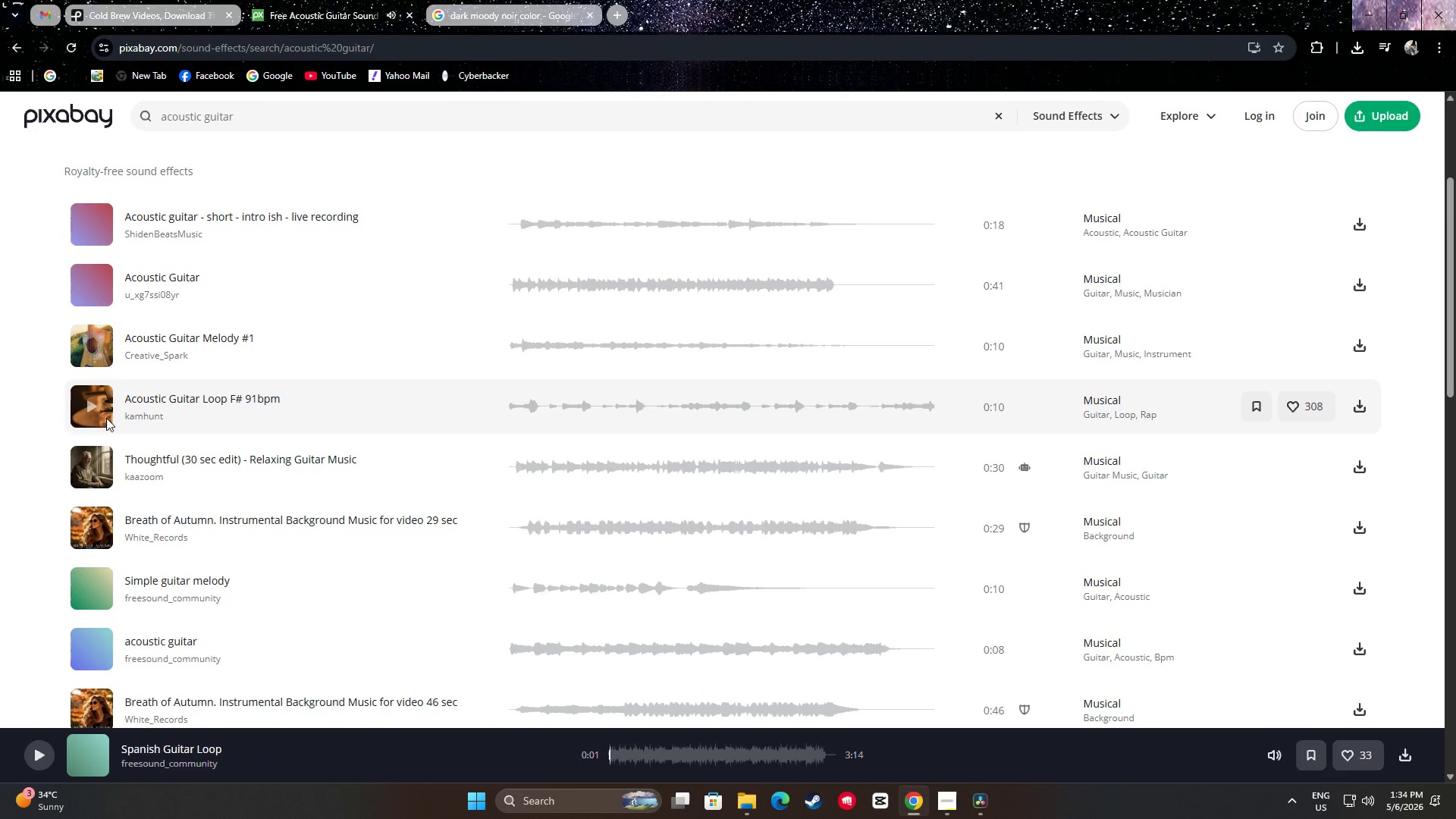 
left_click([93, 406])
 